 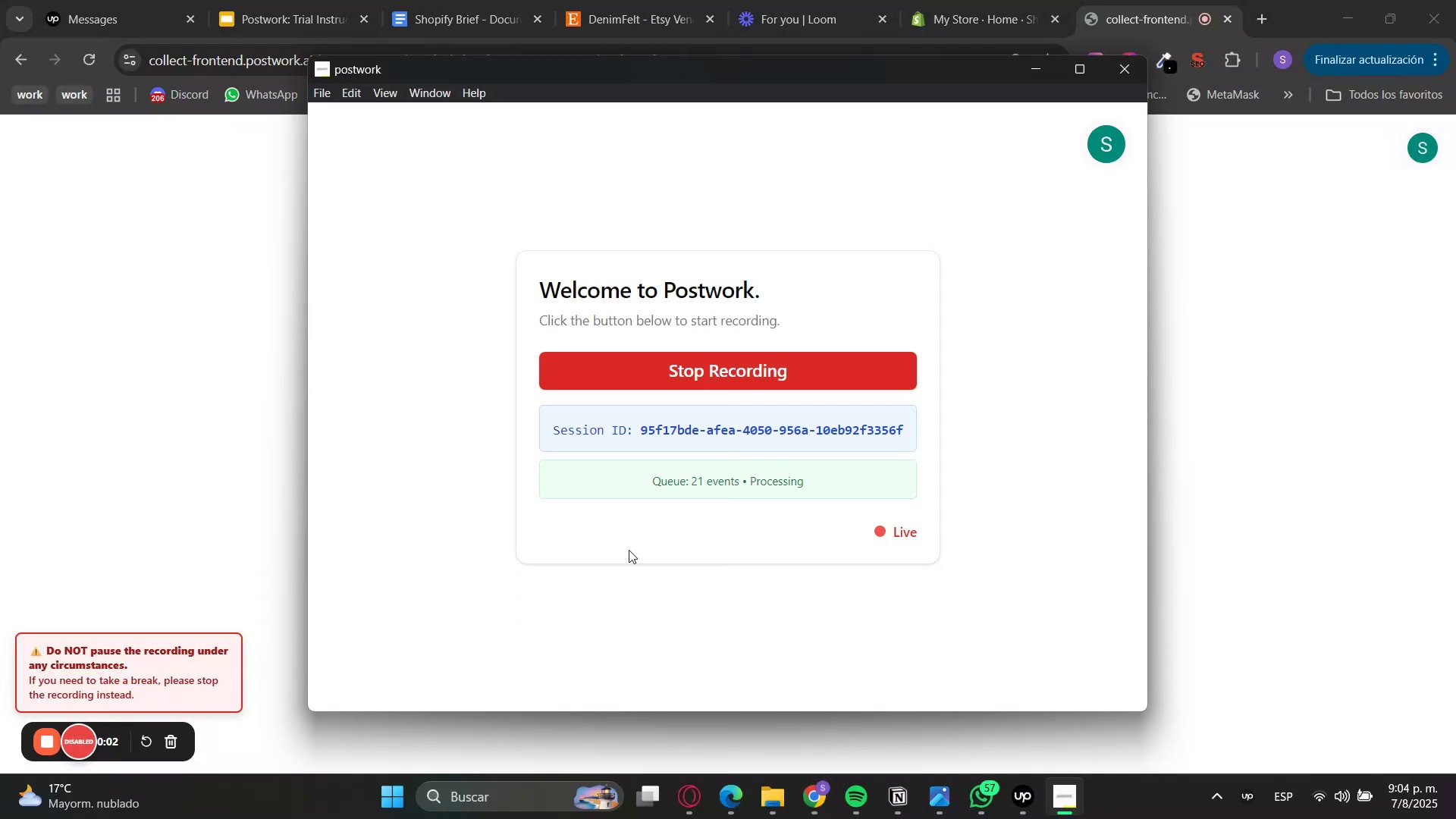 
left_click([135, 441])
 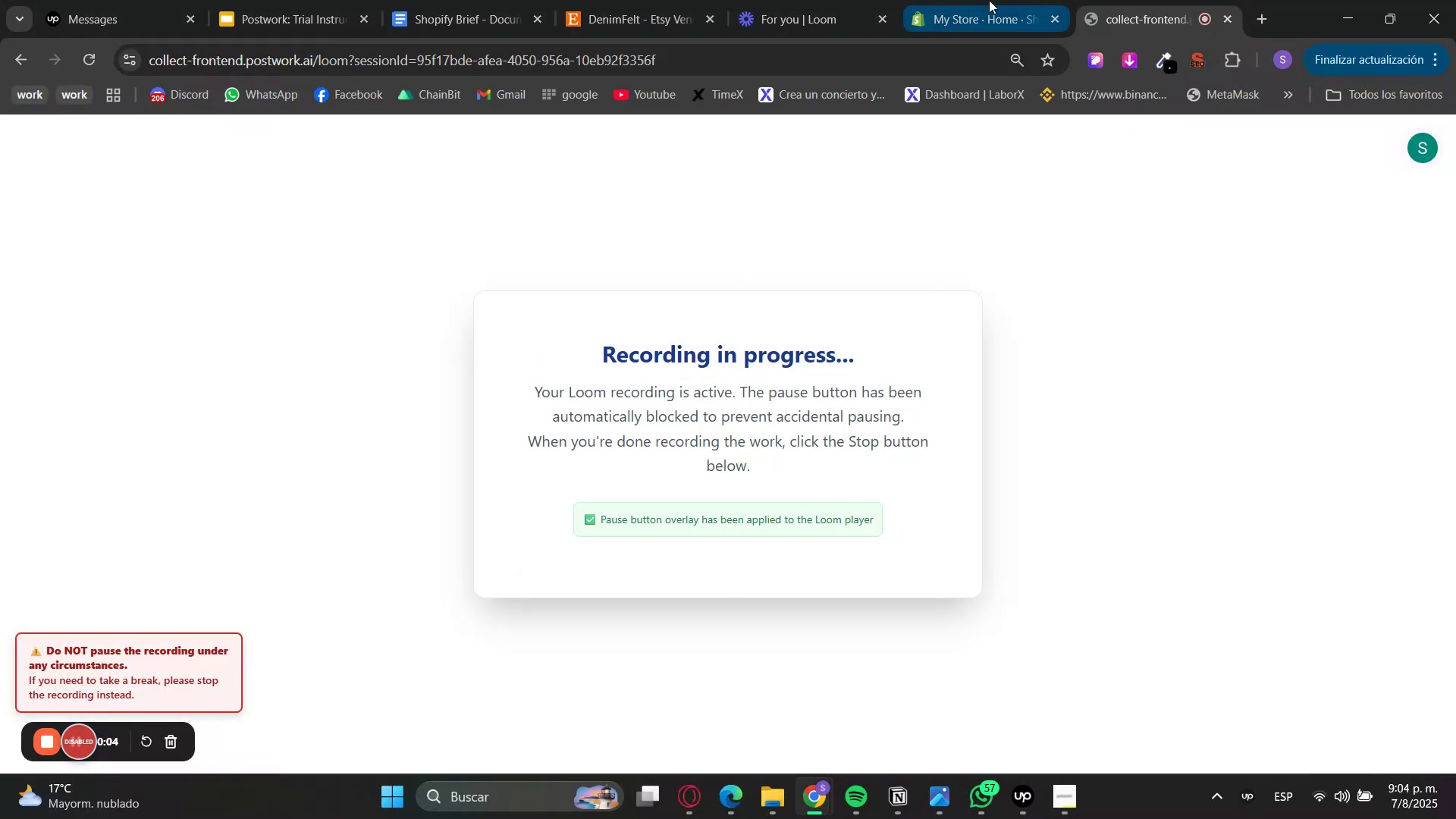 
left_click([989, 0])
 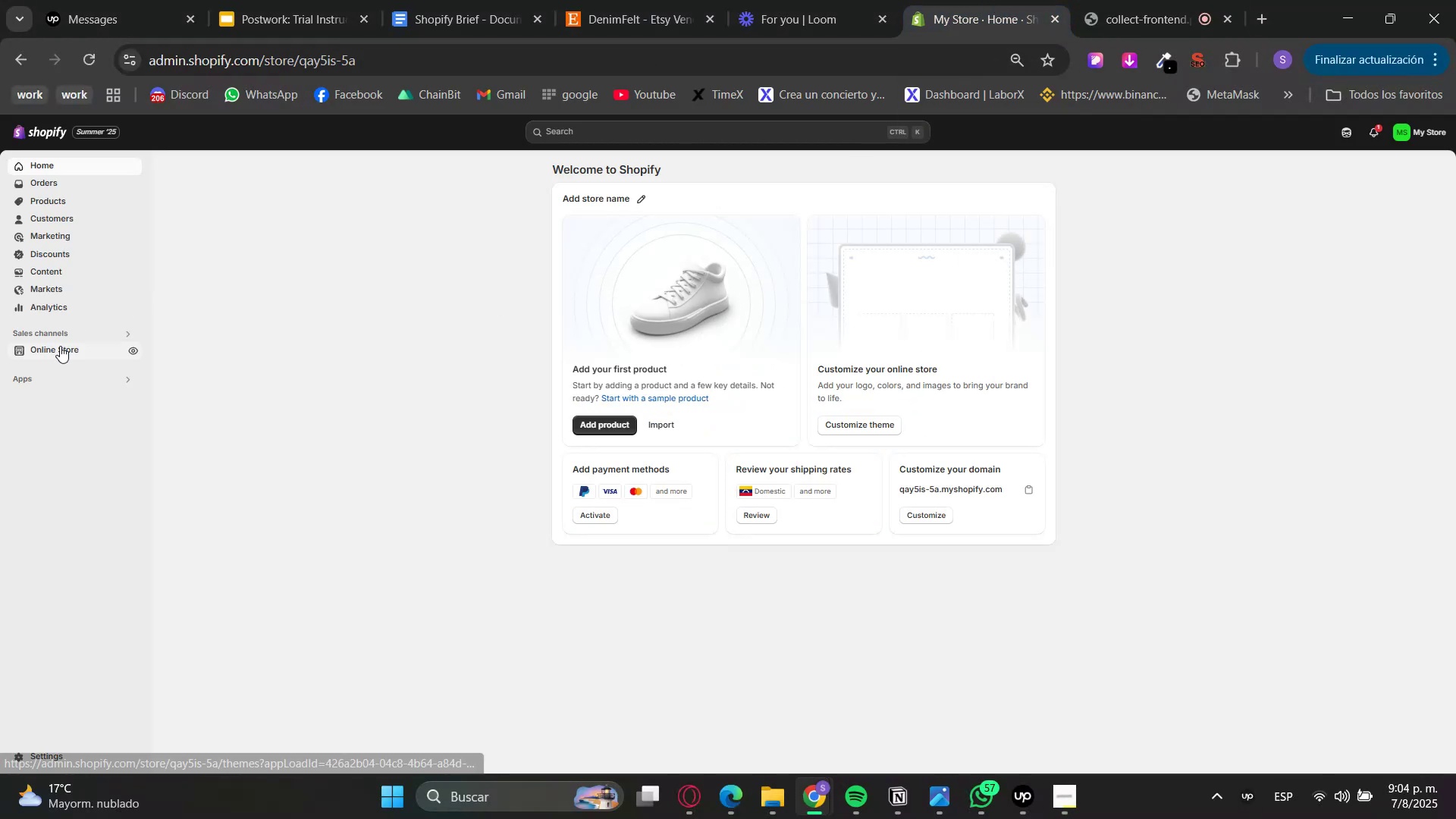 
left_click([60, 346])
 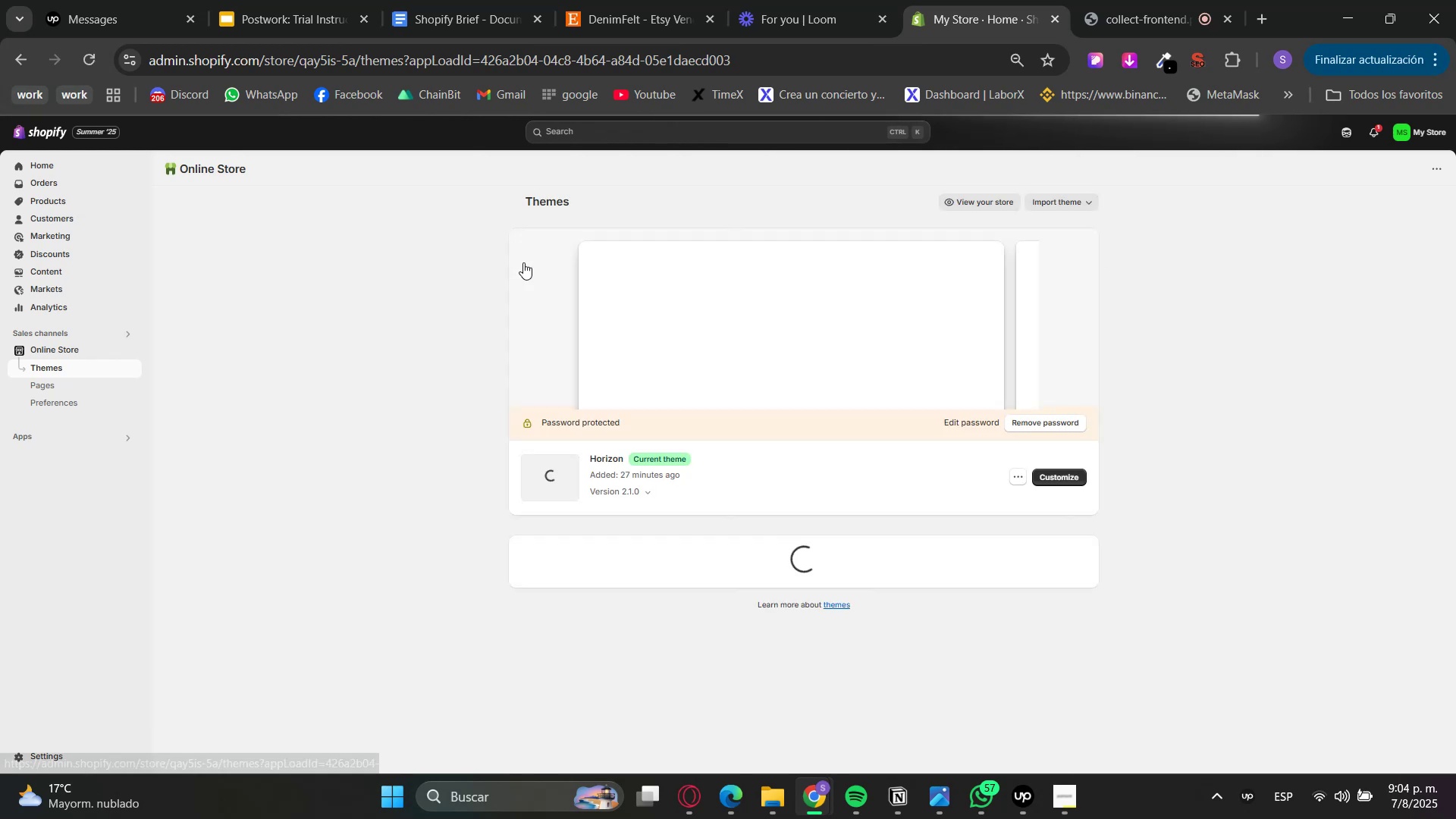 
key(Control+ControlLeft)
 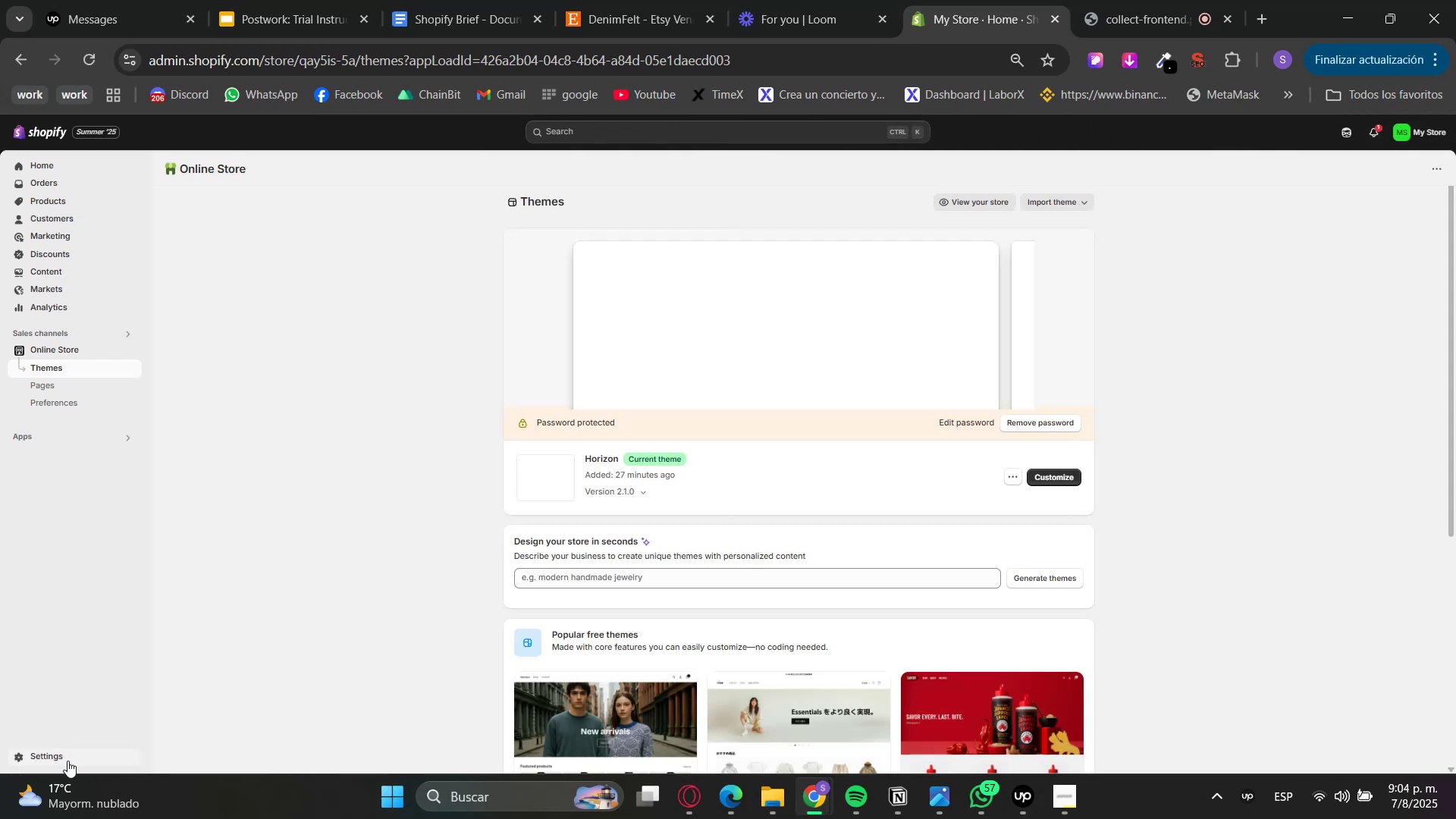 
key(Control+ControlLeft)
 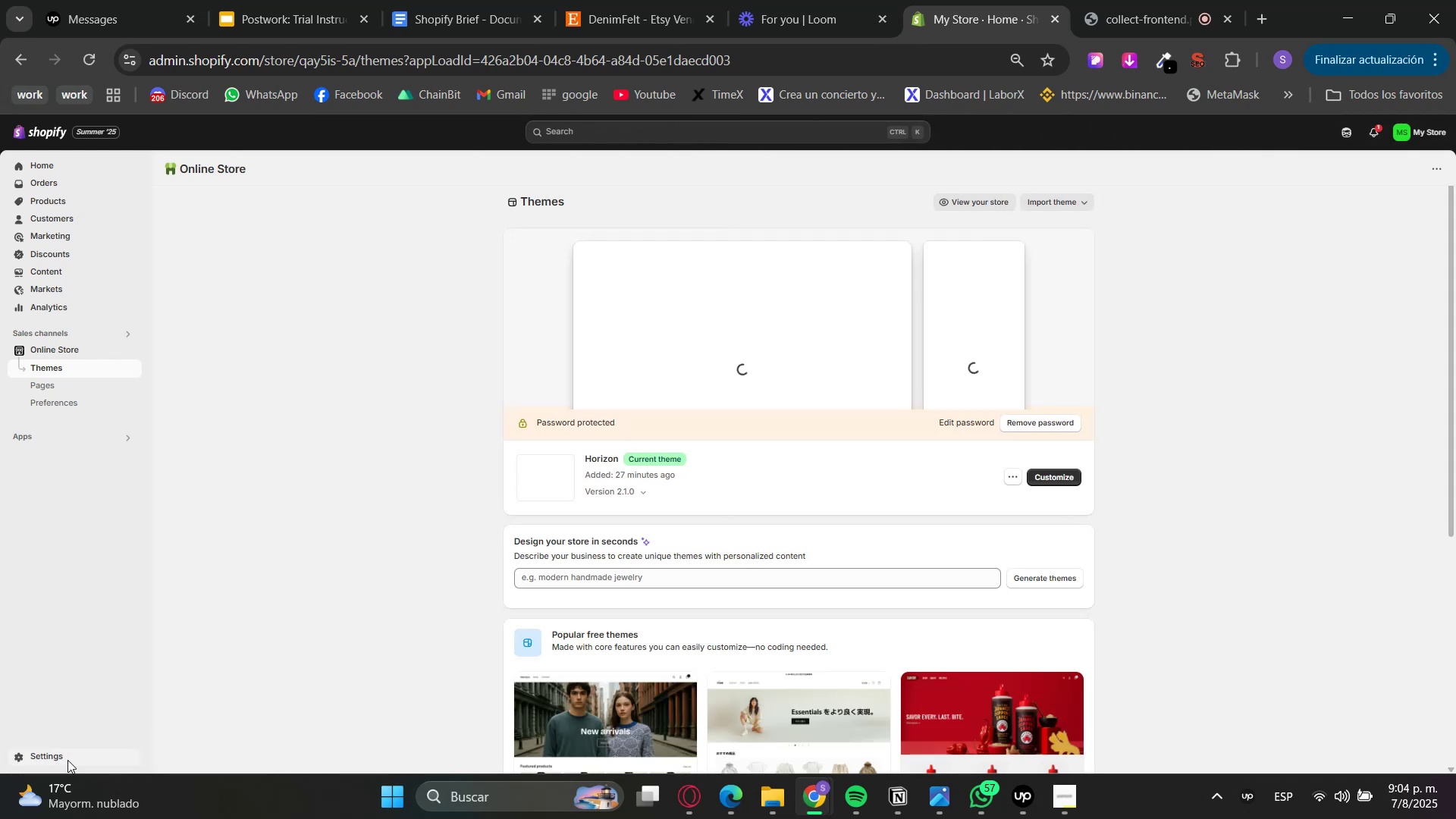 
left_click([67, 760])
 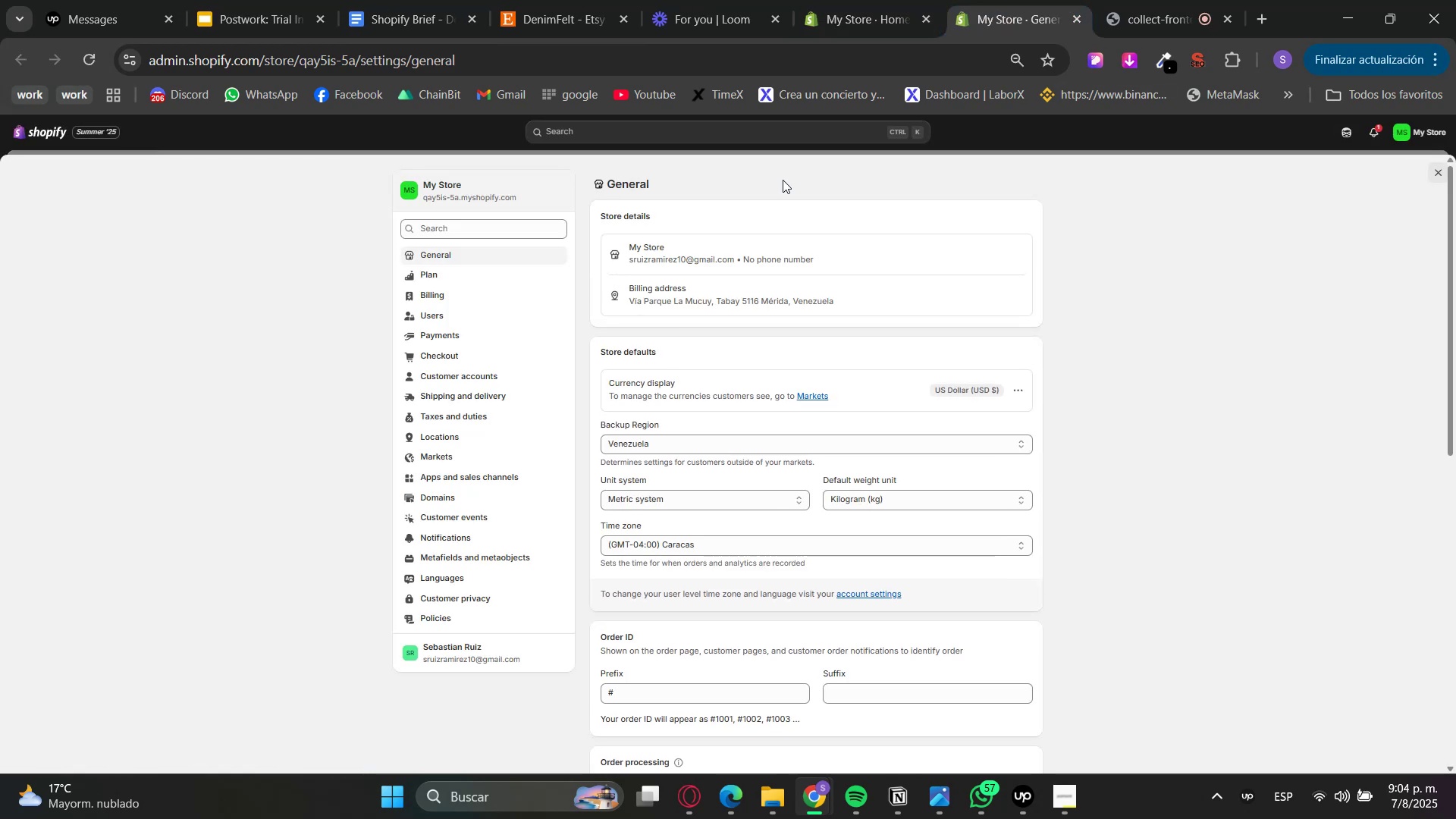 
left_click([1015, 252])
 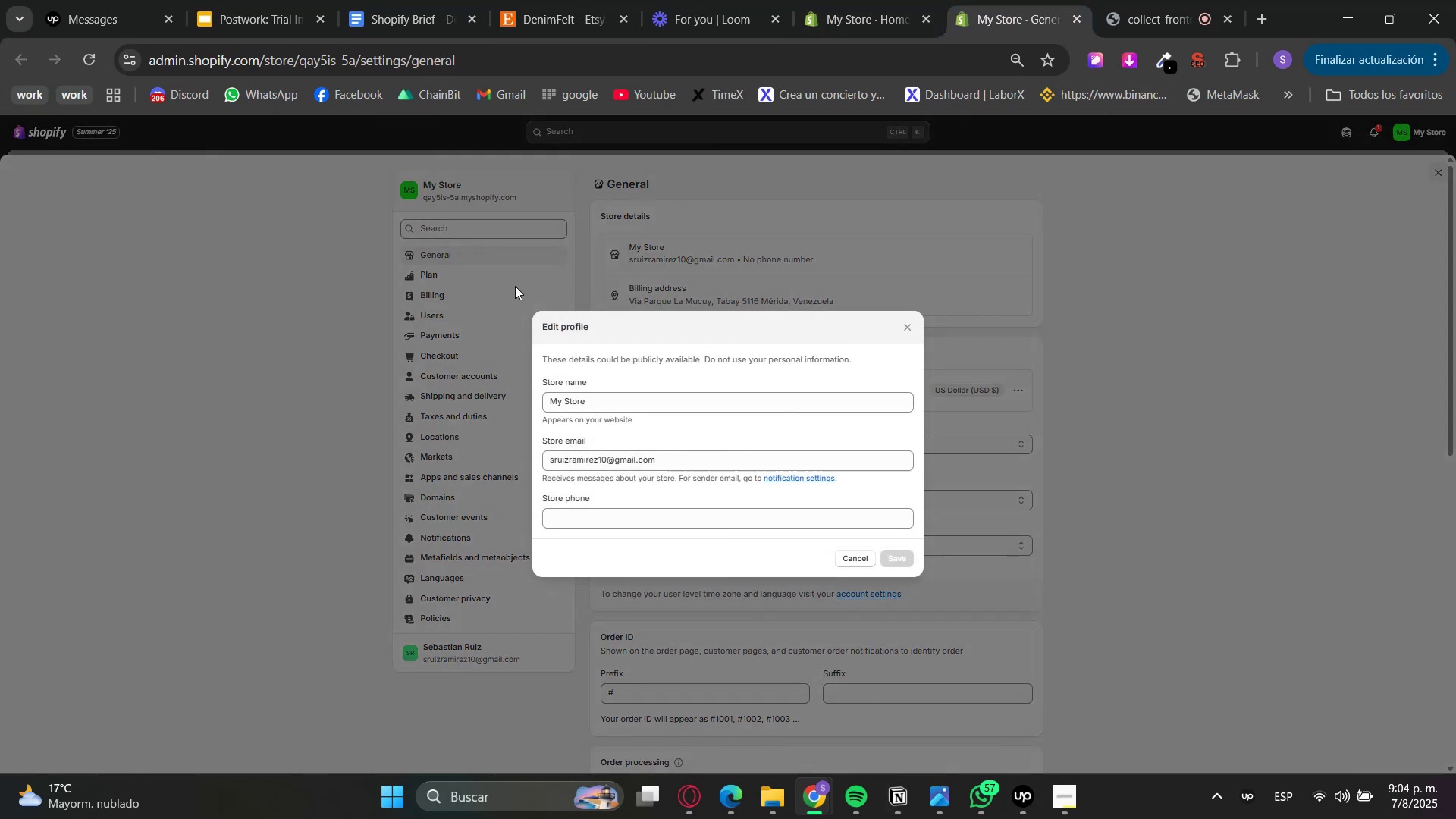 
left_click([339, 0])
 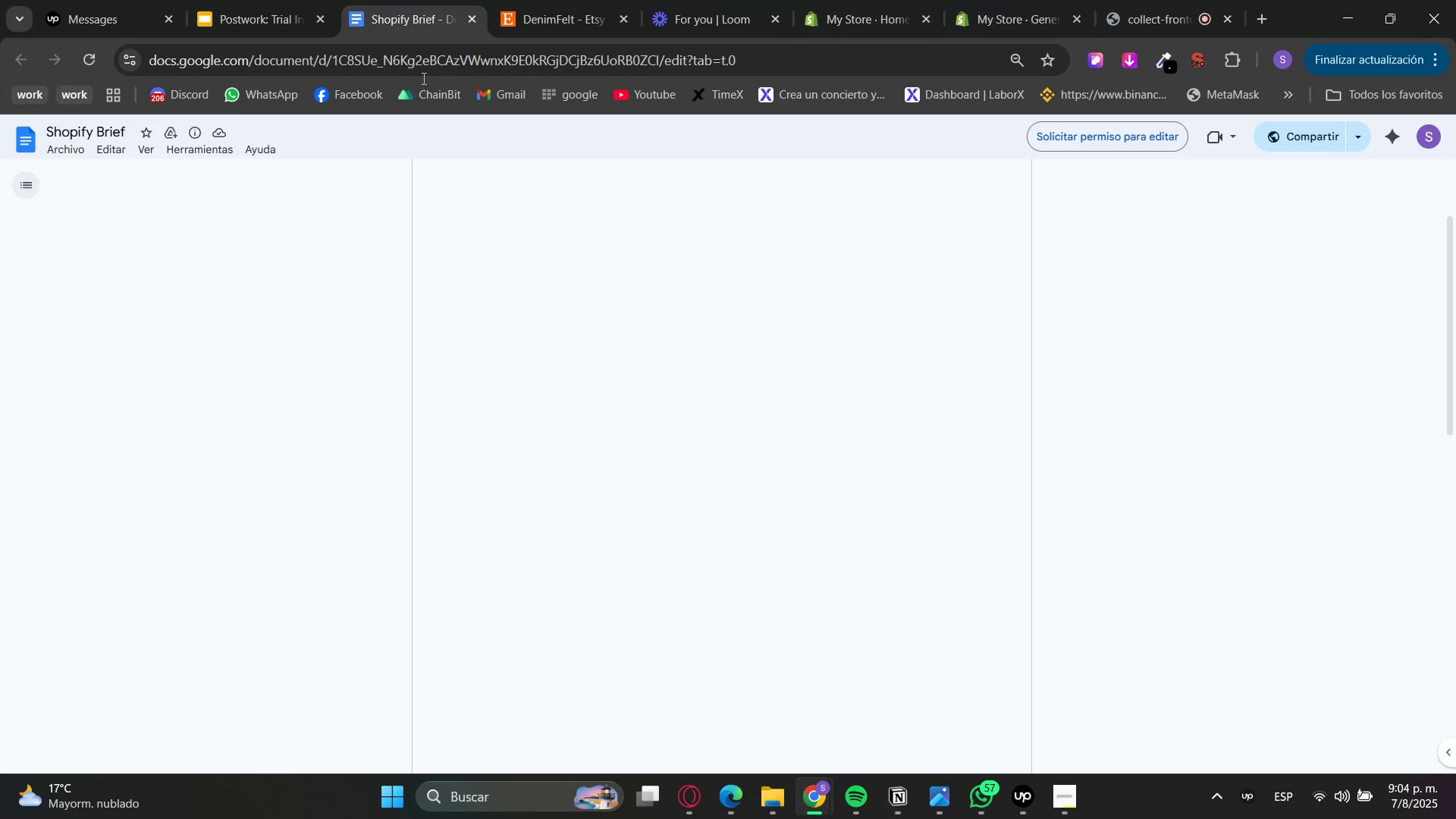 
scroll: coordinate [565, 492], scroll_direction: up, amount: 7.0
 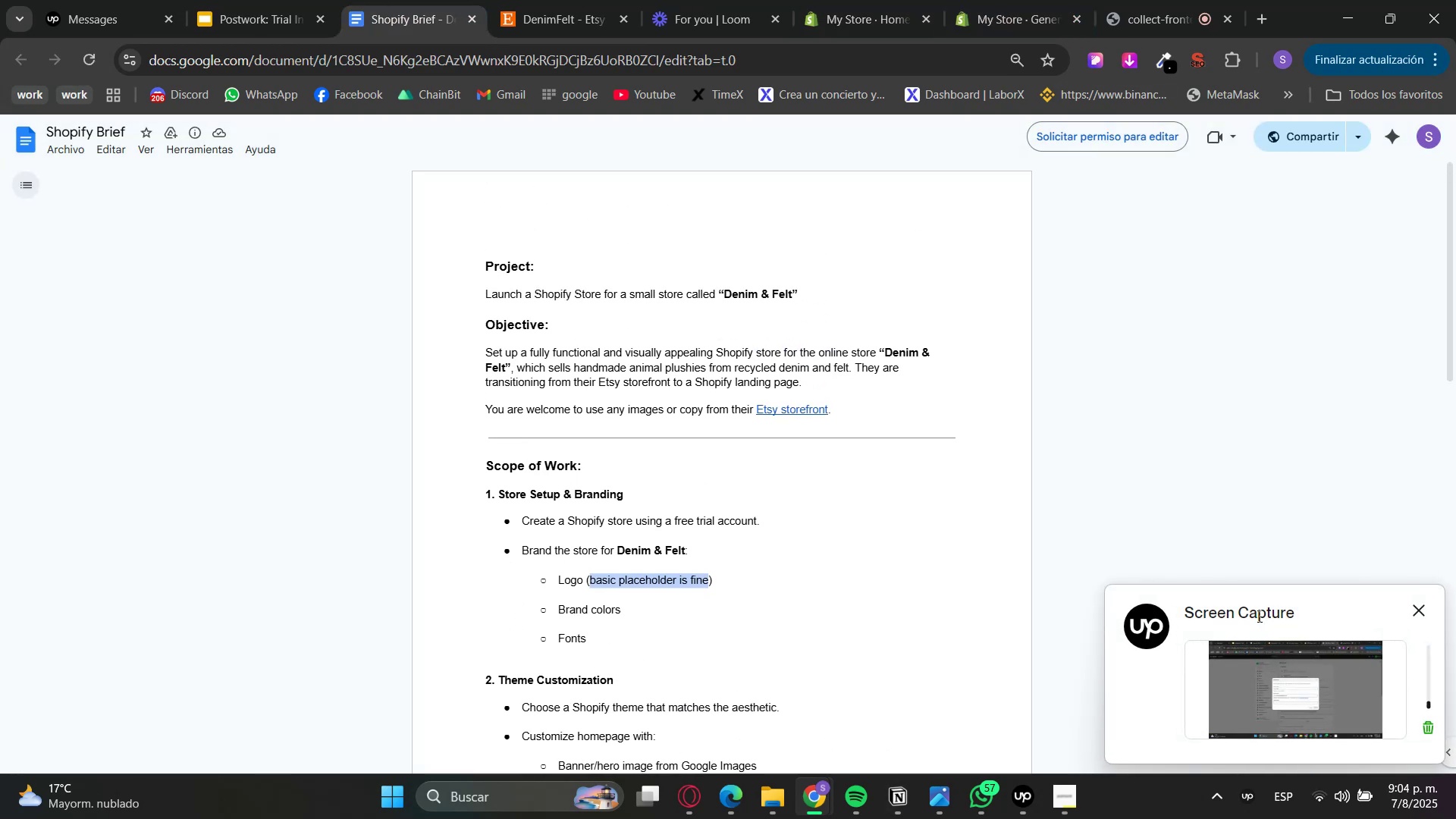 
left_click([1287, 686])
 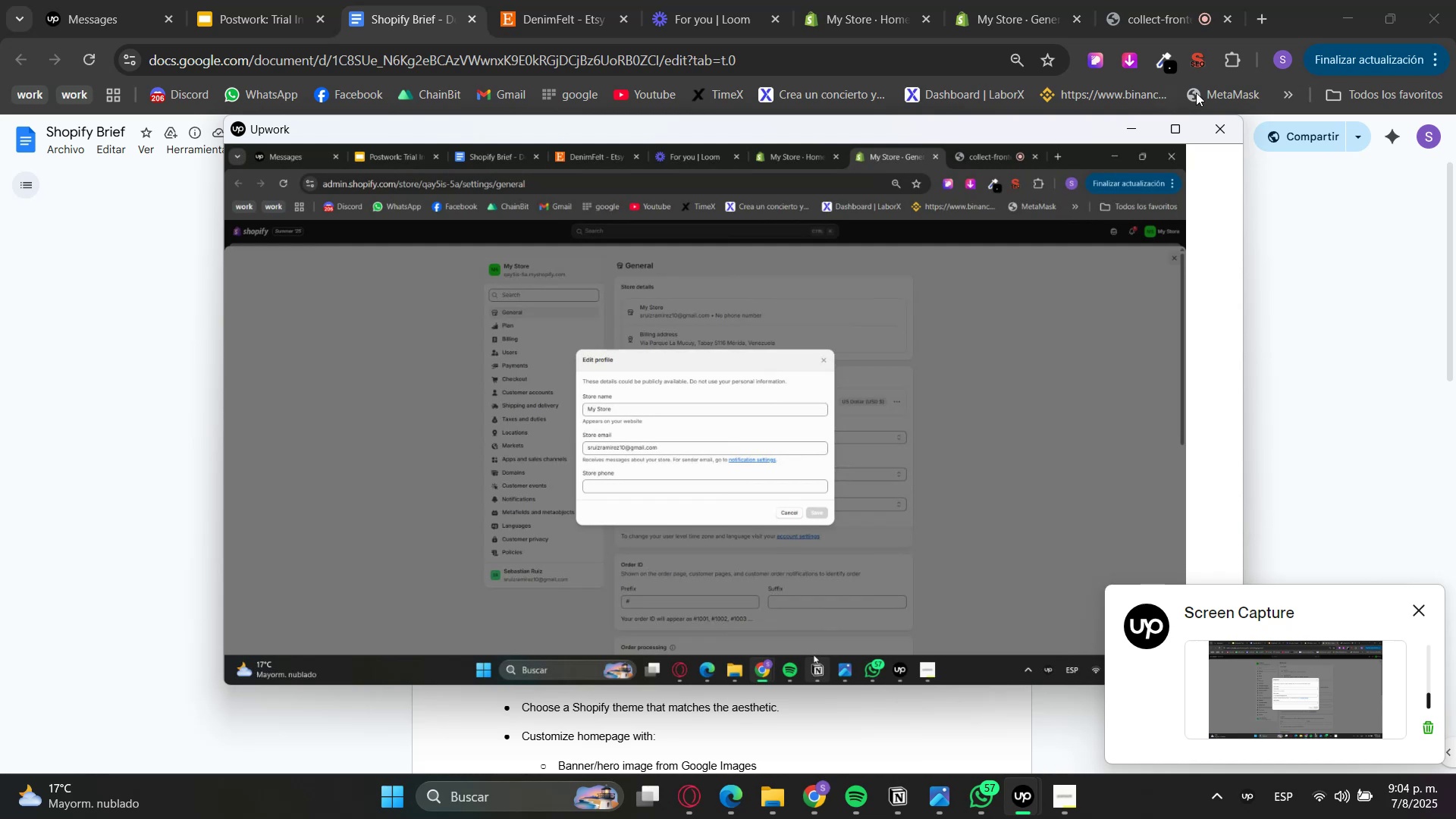 
left_click([1216, 123])
 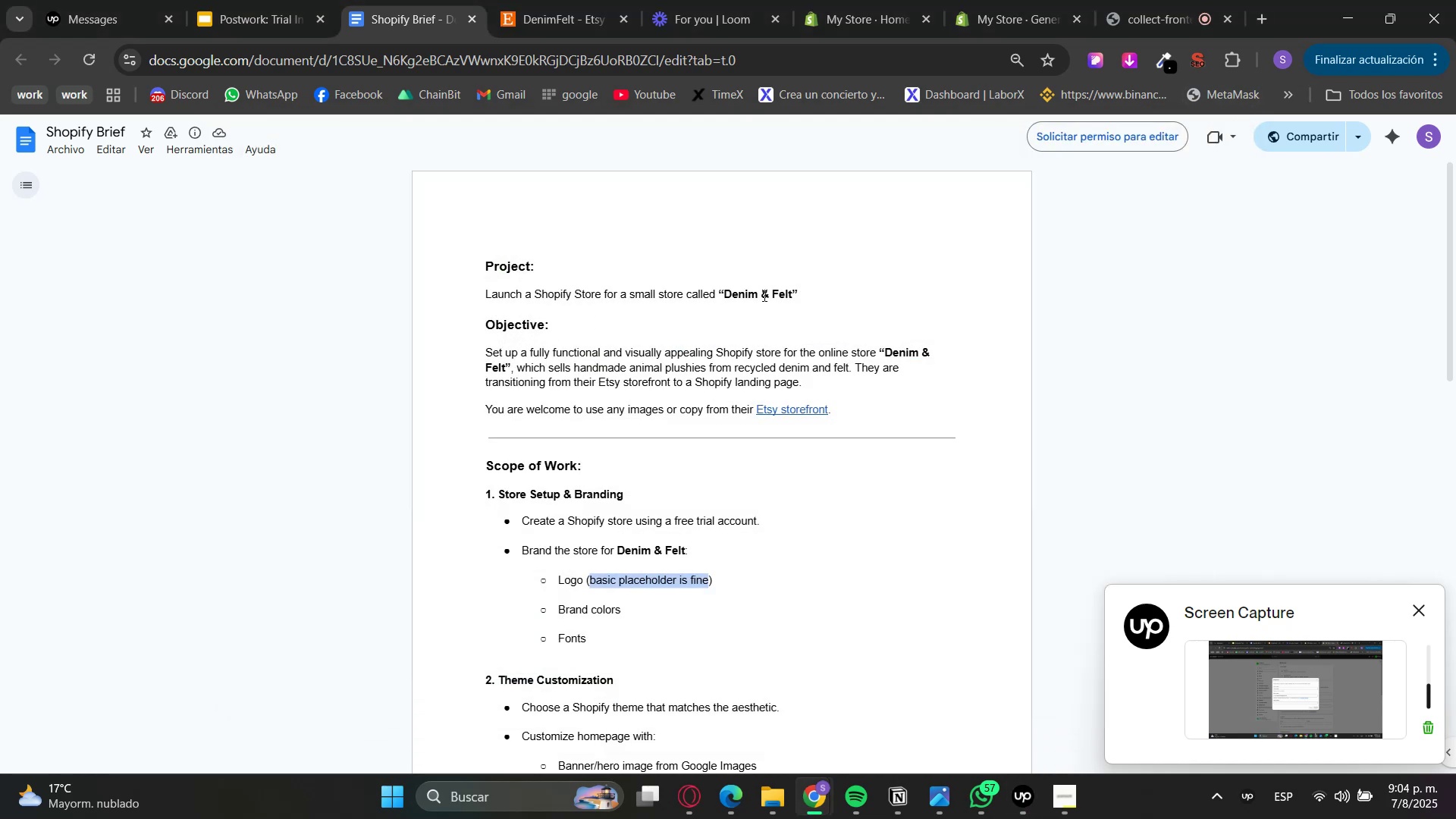 
left_click_drag(start_coordinate=[742, 295], to_coordinate=[777, 294])
 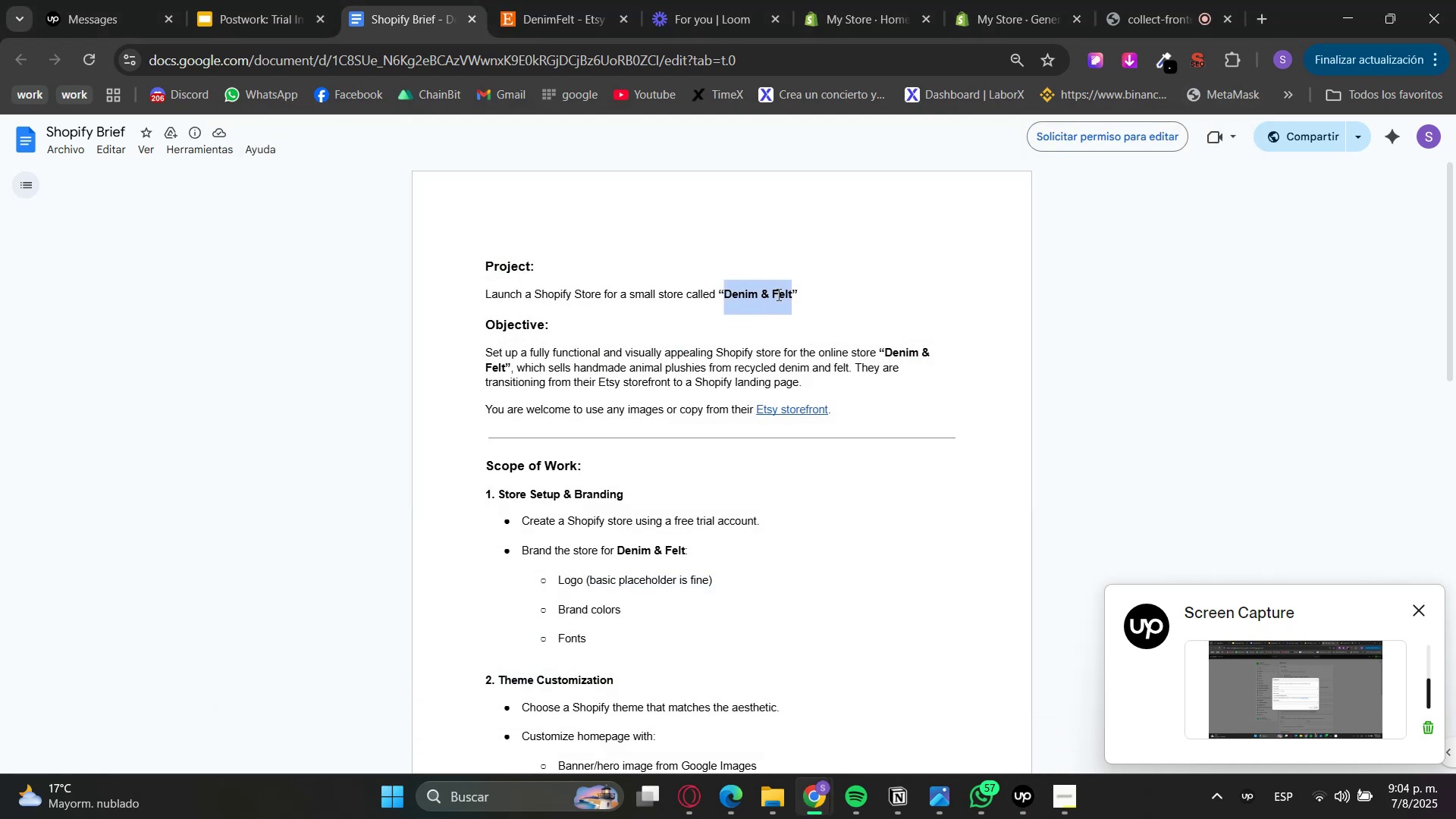 
key(Control+ControlLeft)
 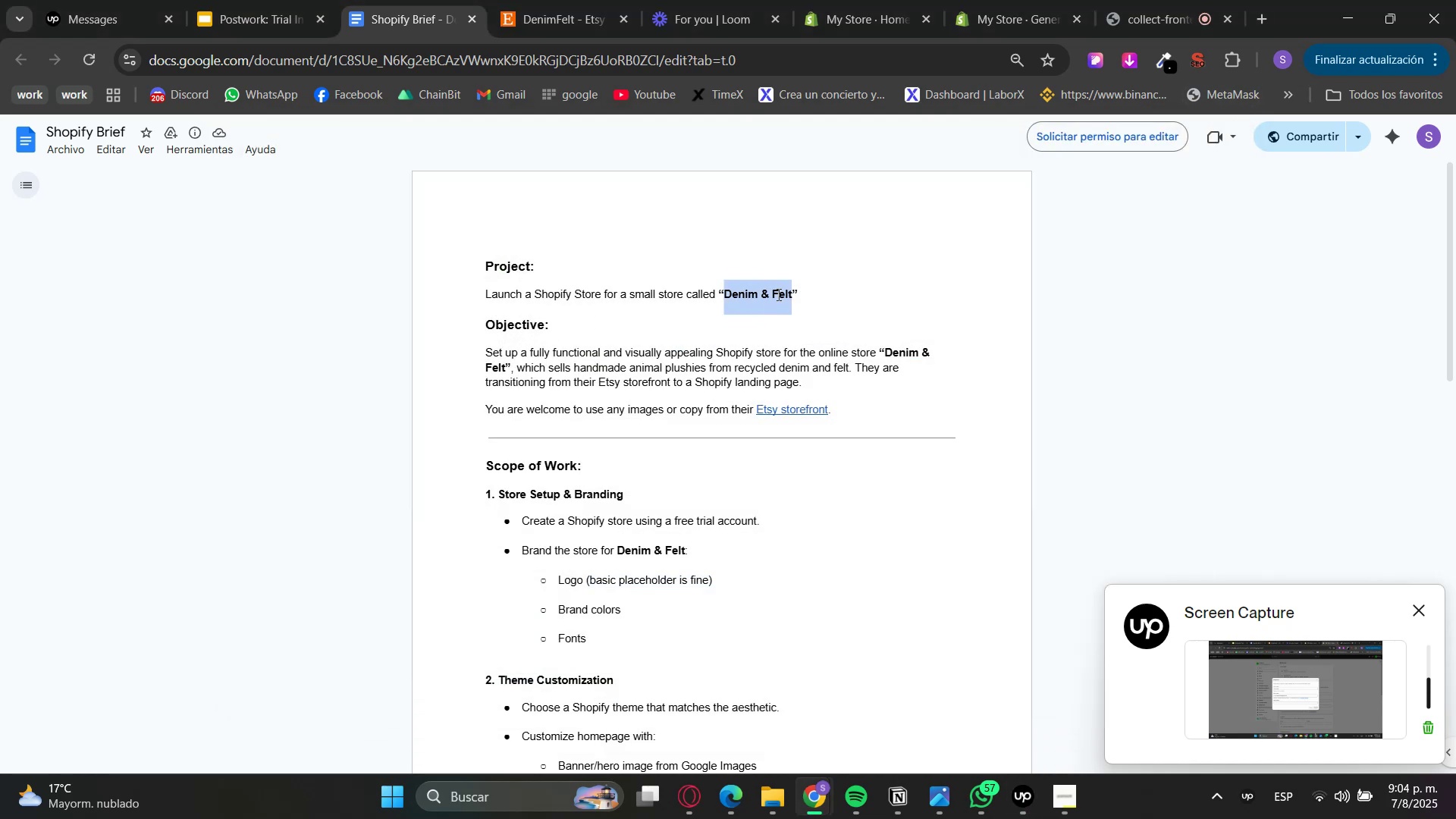 
key(Control+C)
 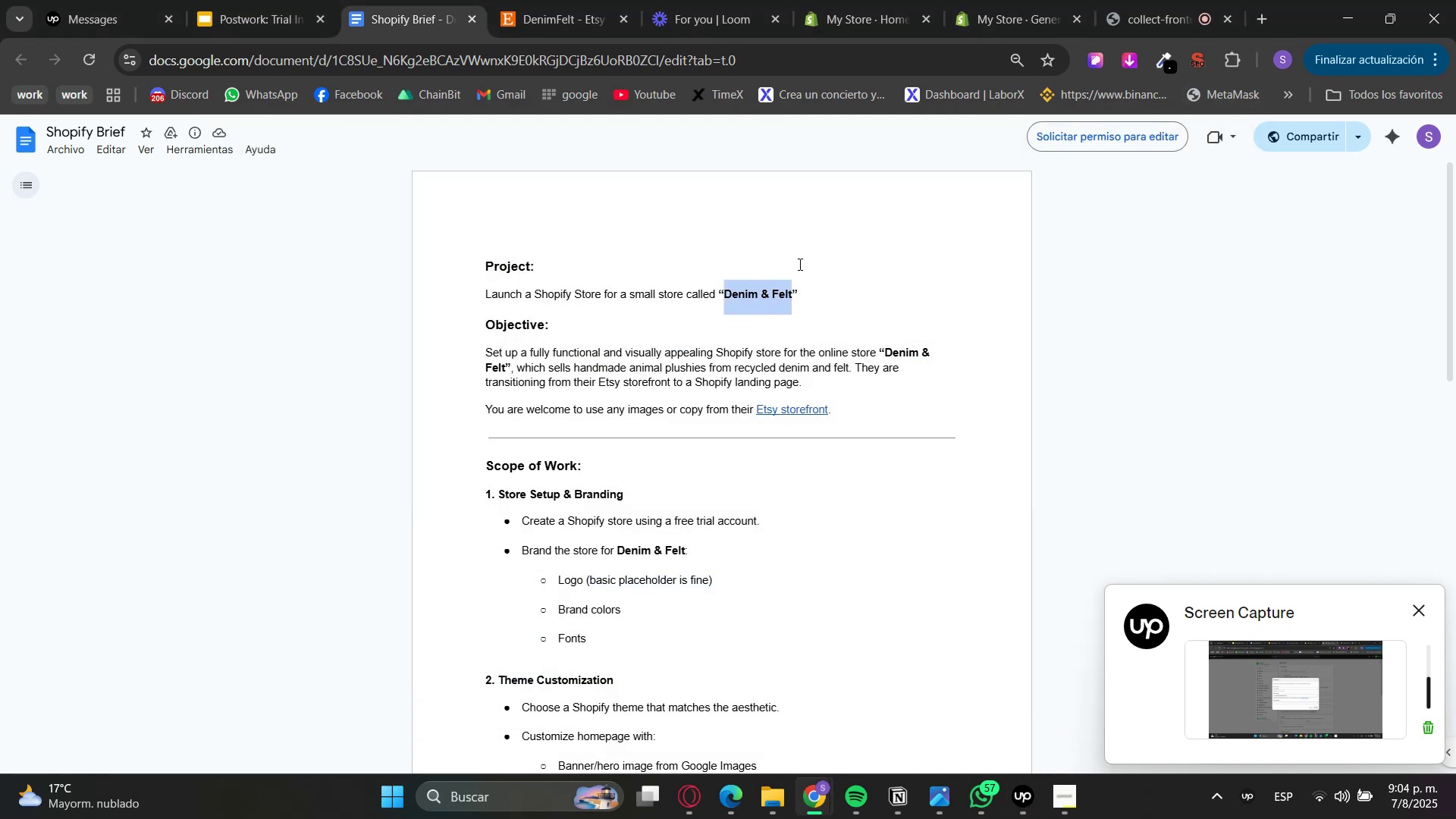 
key(Control+C)
 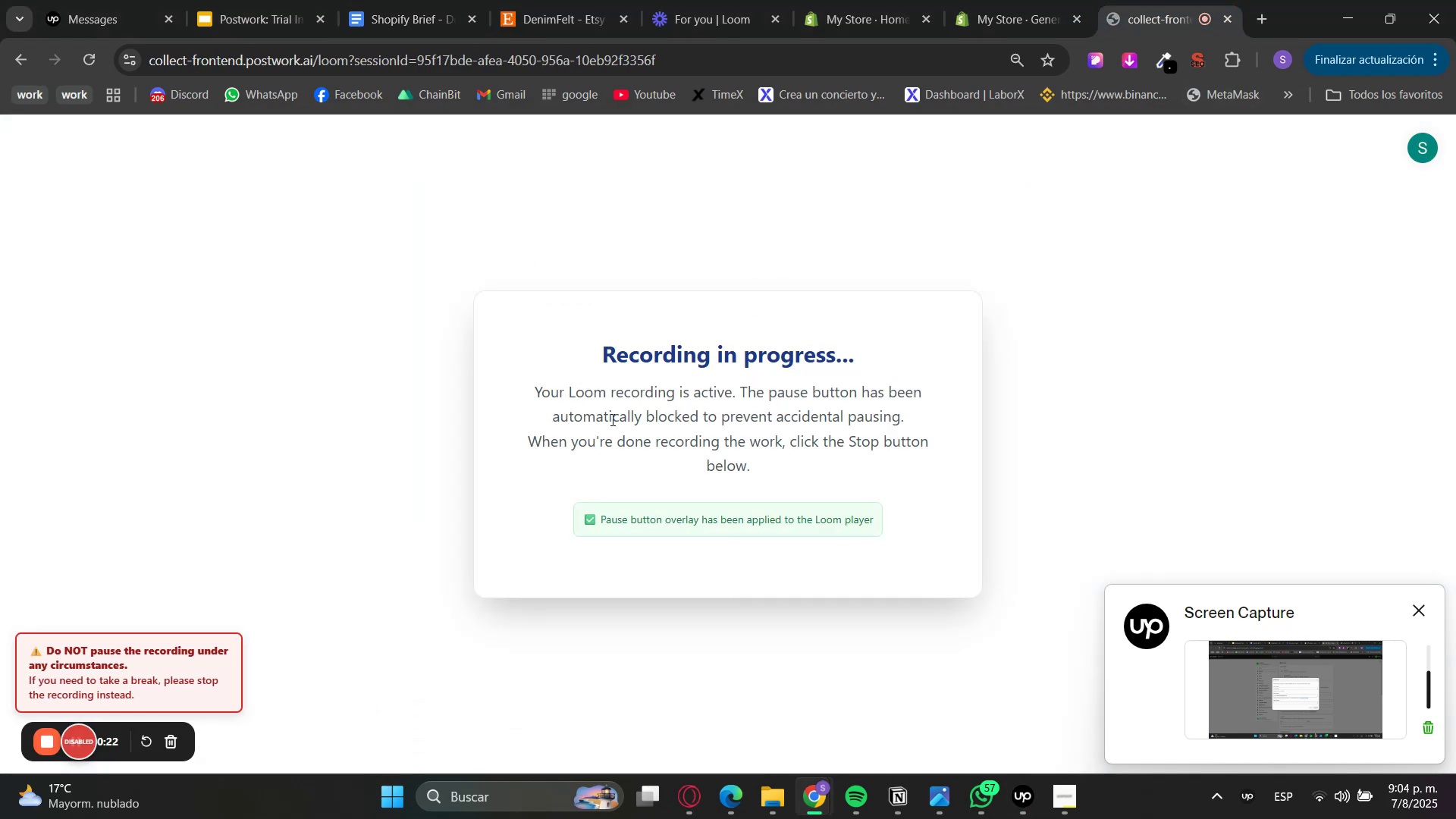 
left_click([1024, 0])
 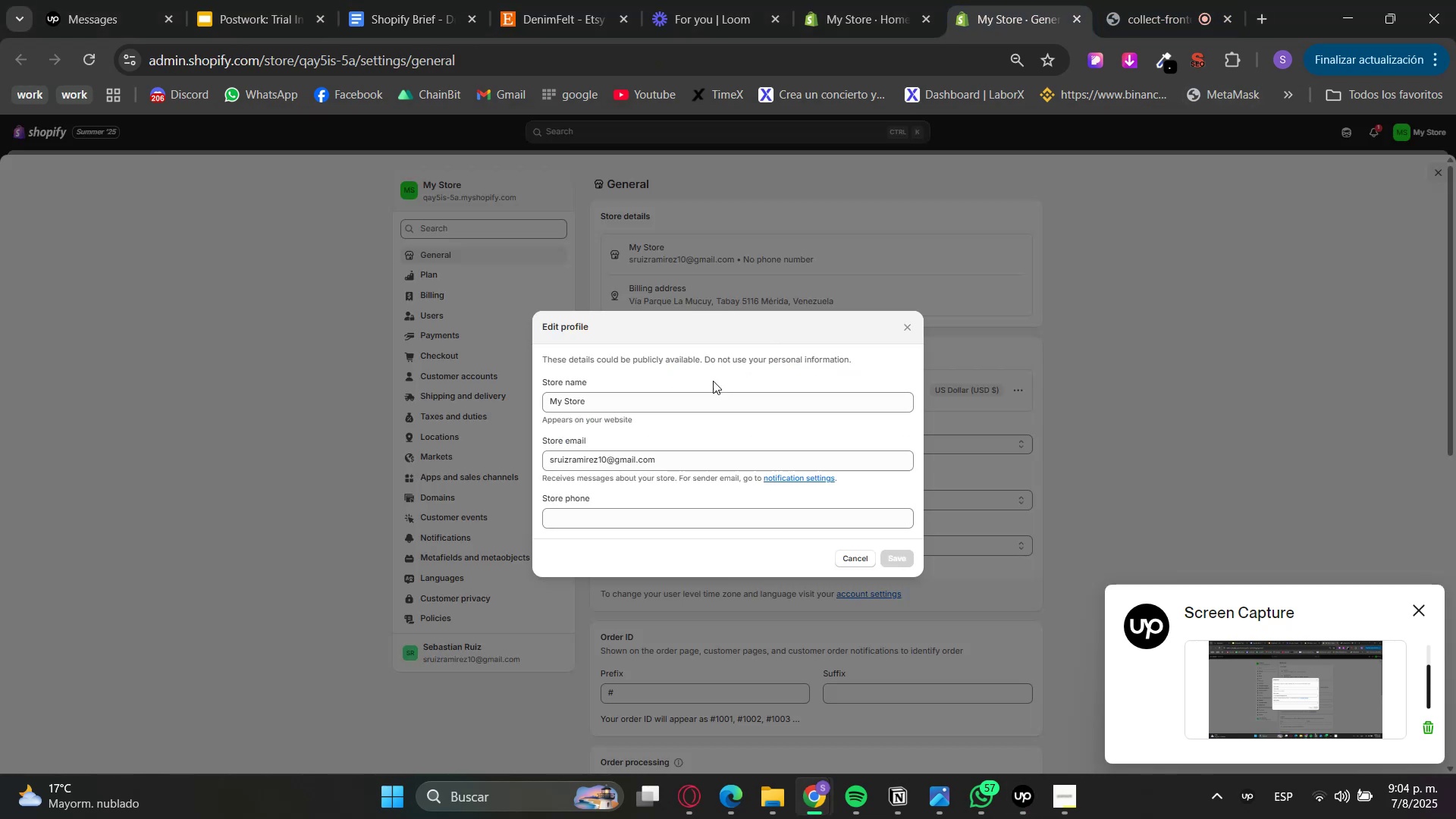 
left_click_drag(start_coordinate=[666, 394], to_coordinate=[402, 404])
 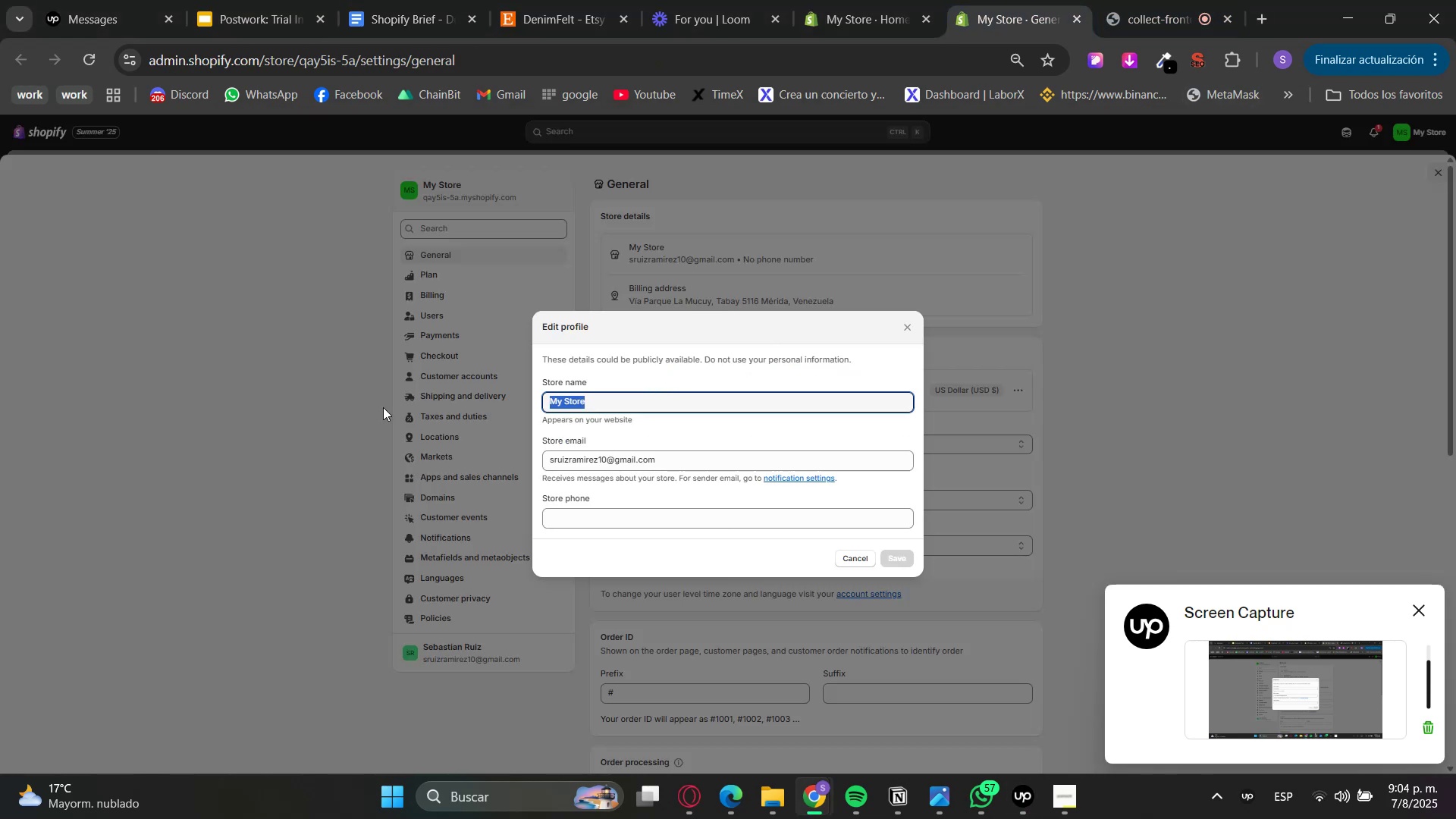 
key(Control+V)
 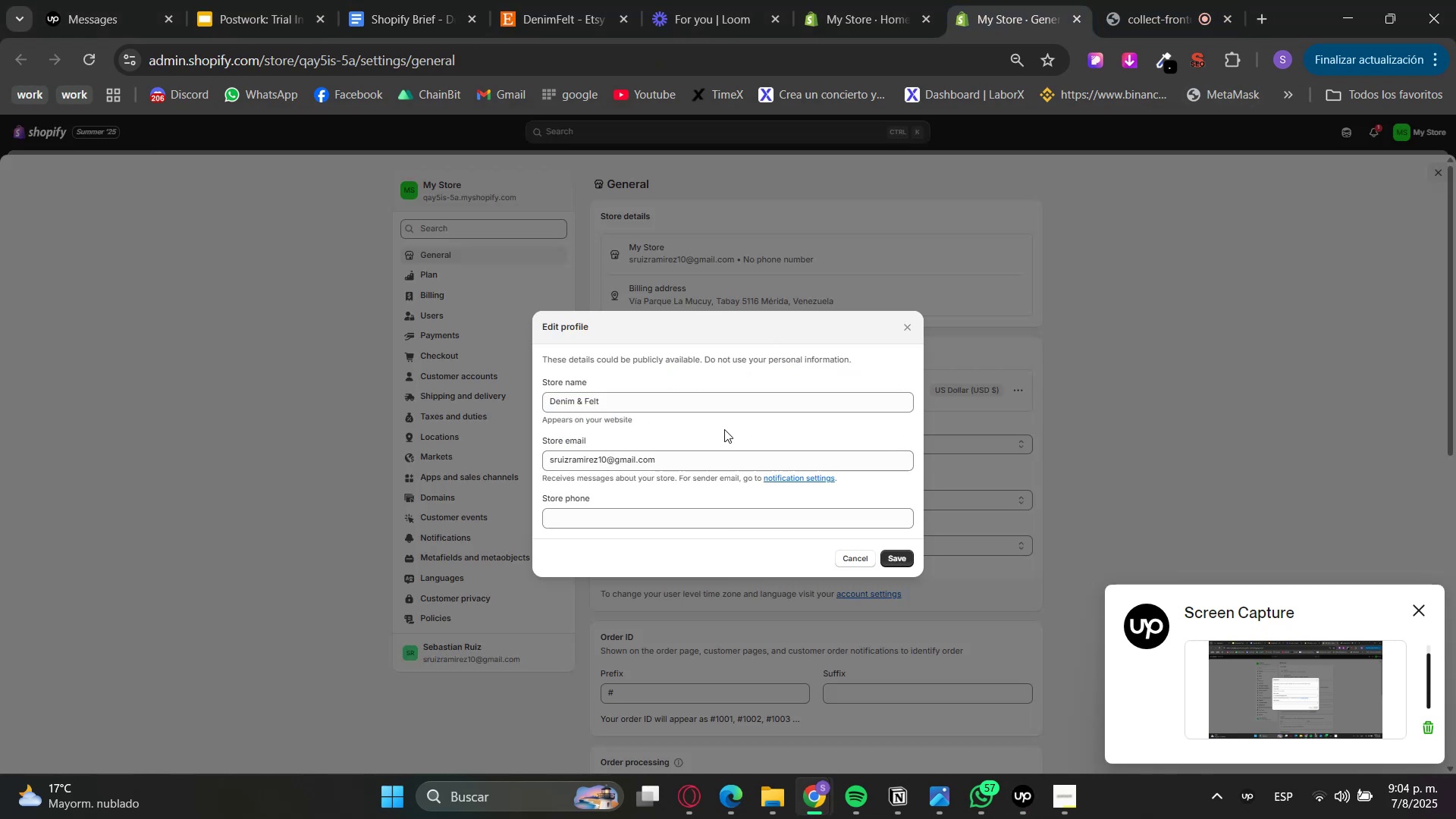 
double_click([665, 0])
 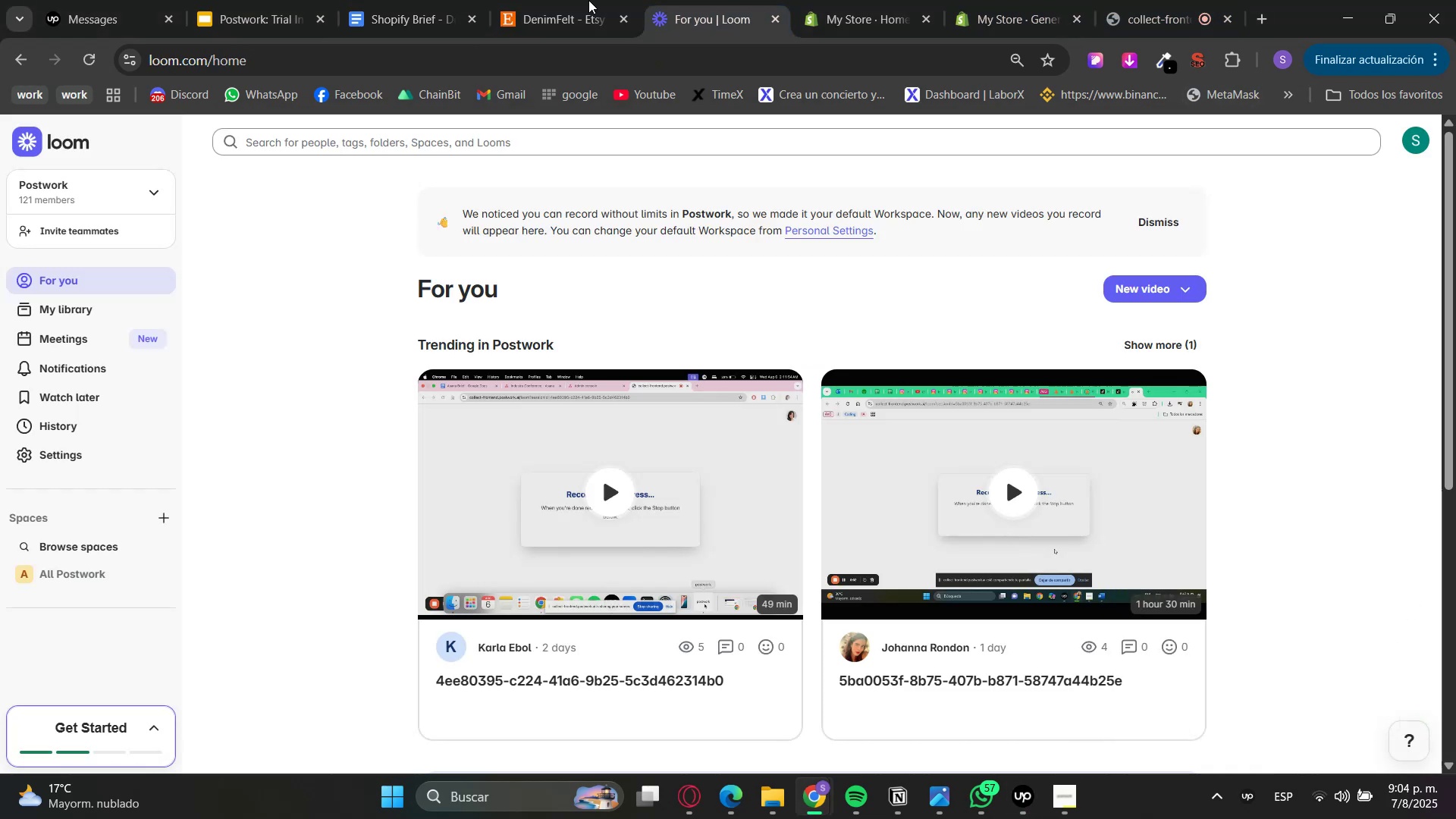 
triple_click([564, 0])
 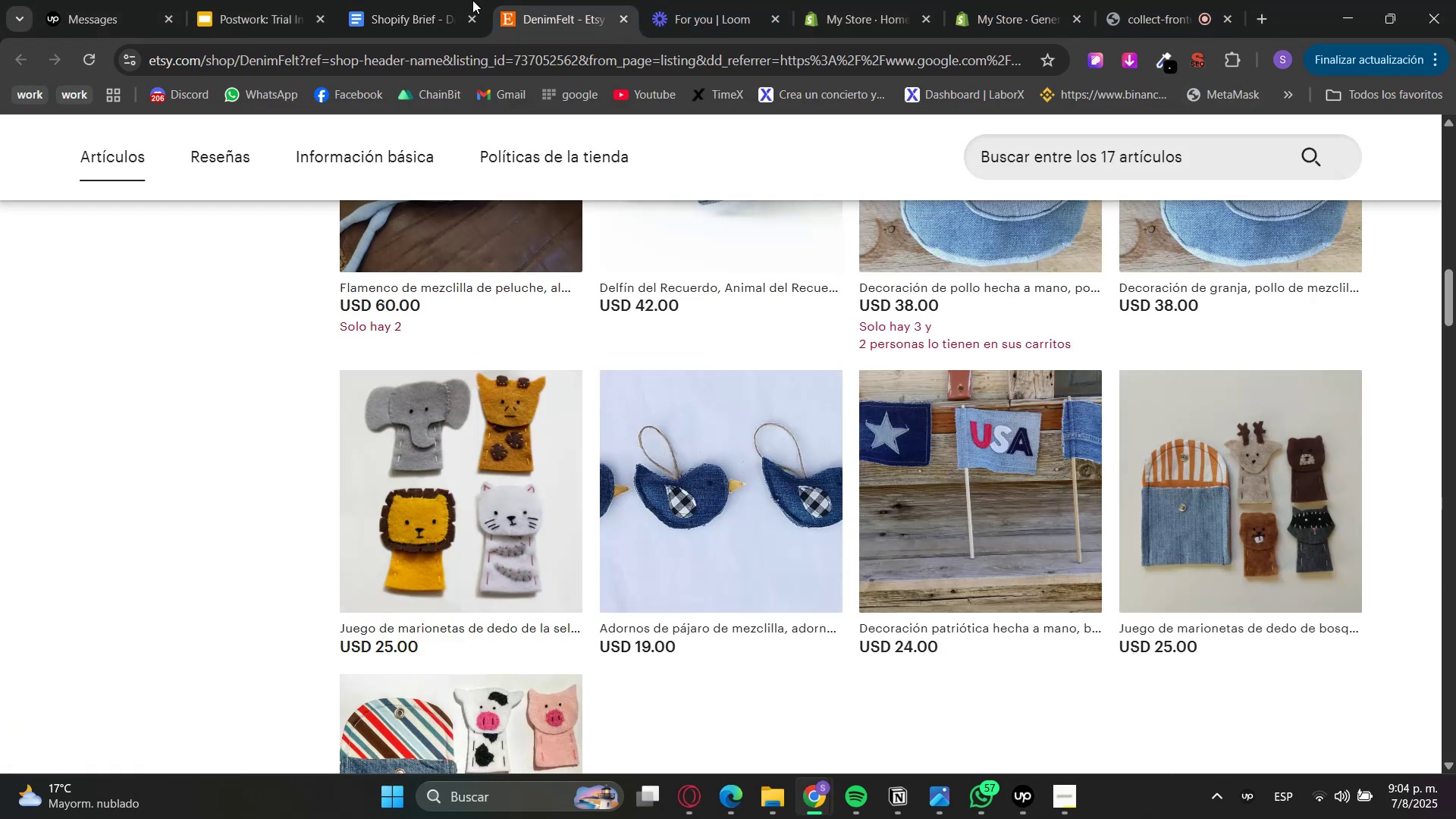 
triple_click([447, 0])
 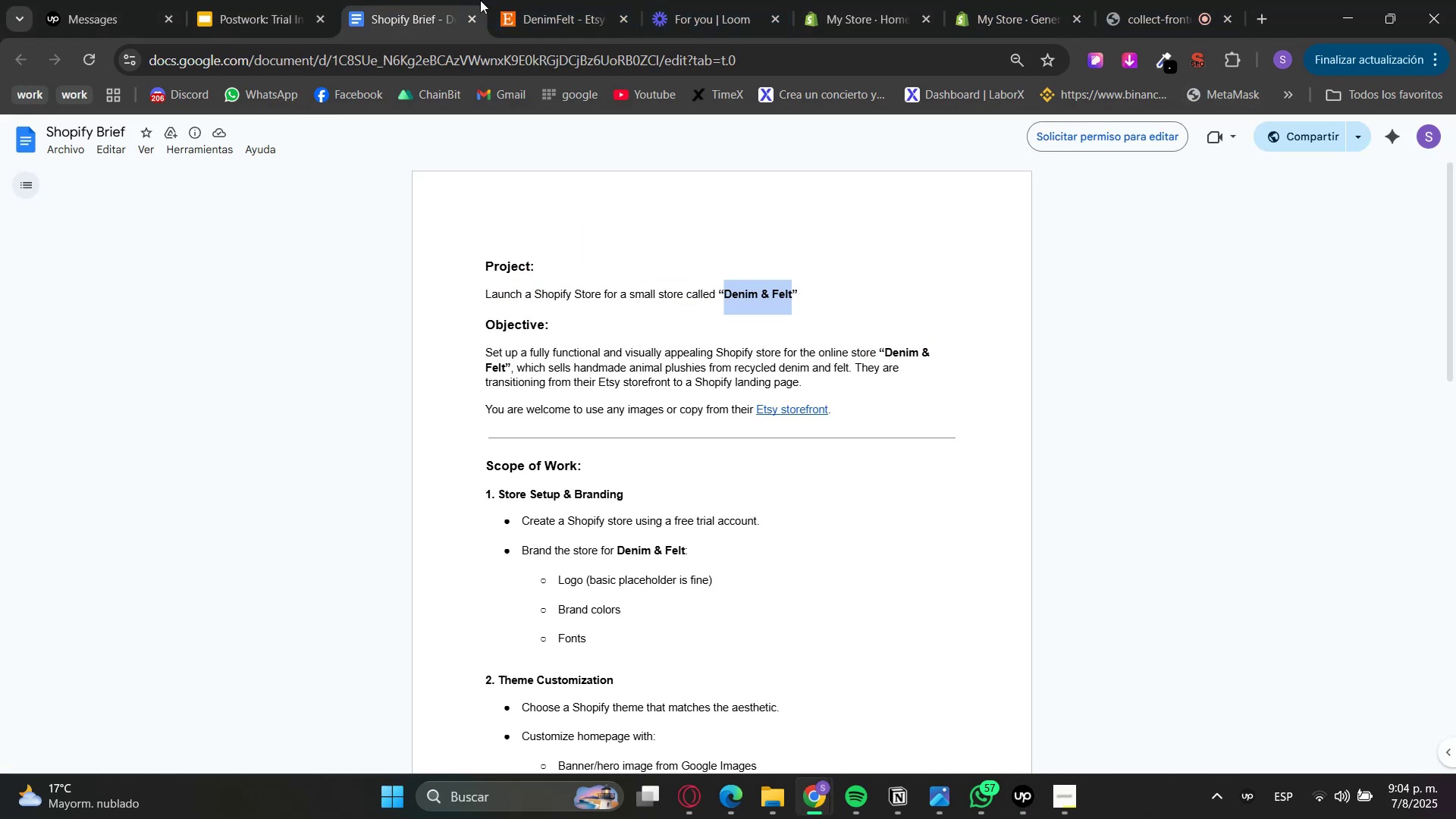 
triple_click([611, 0])
 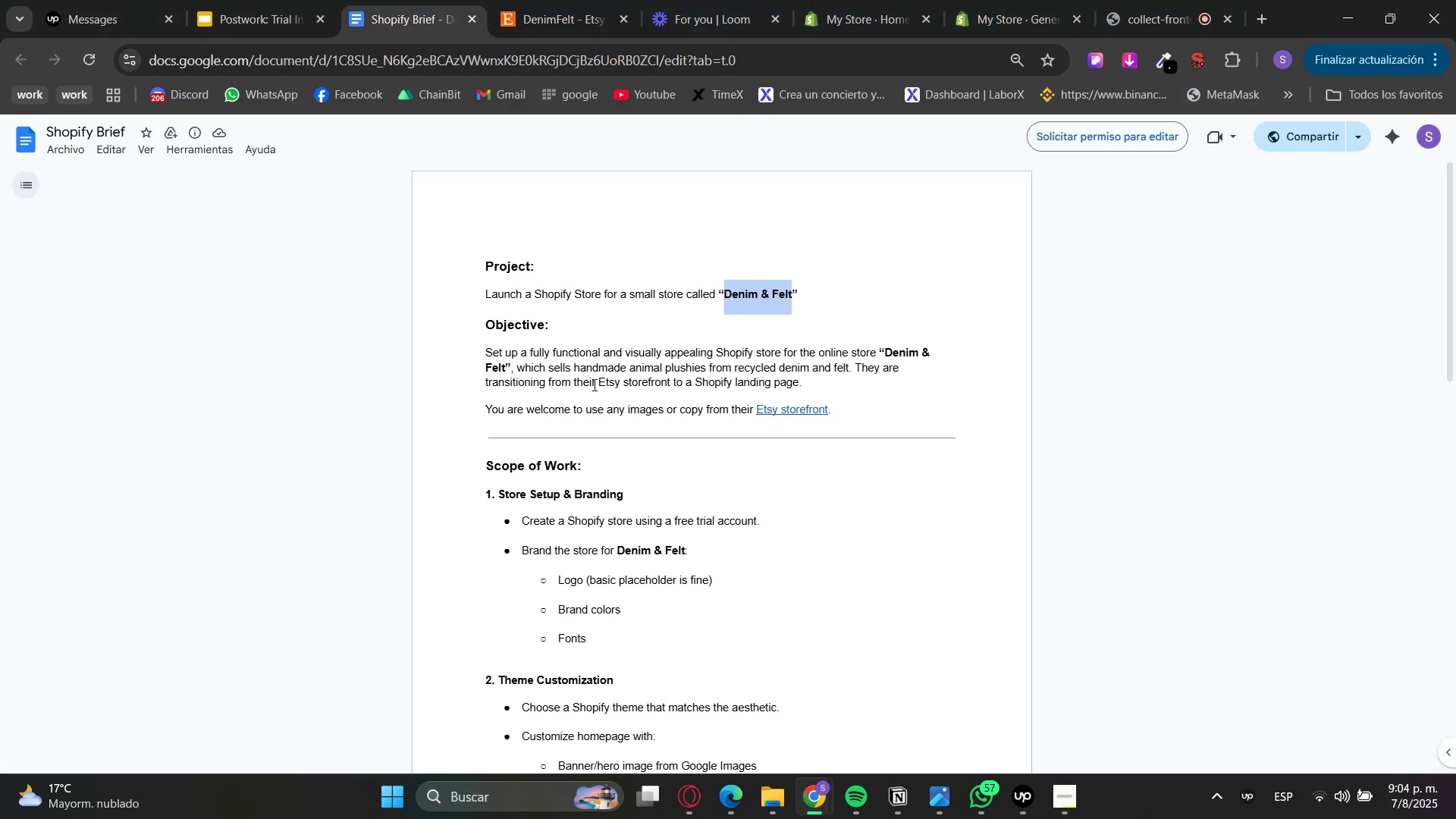 
wait(8.9)
 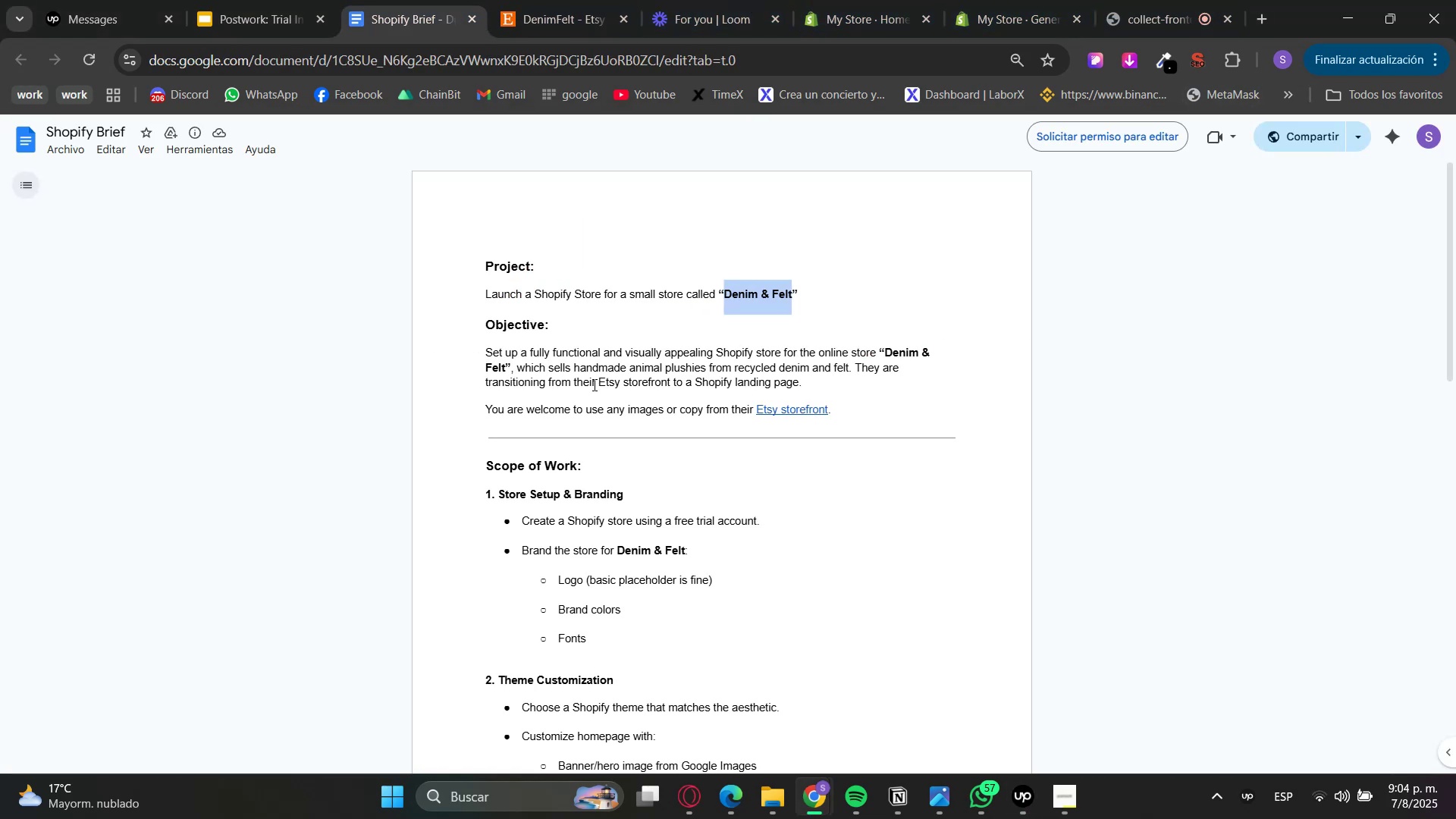 
left_click([1036, 0])
 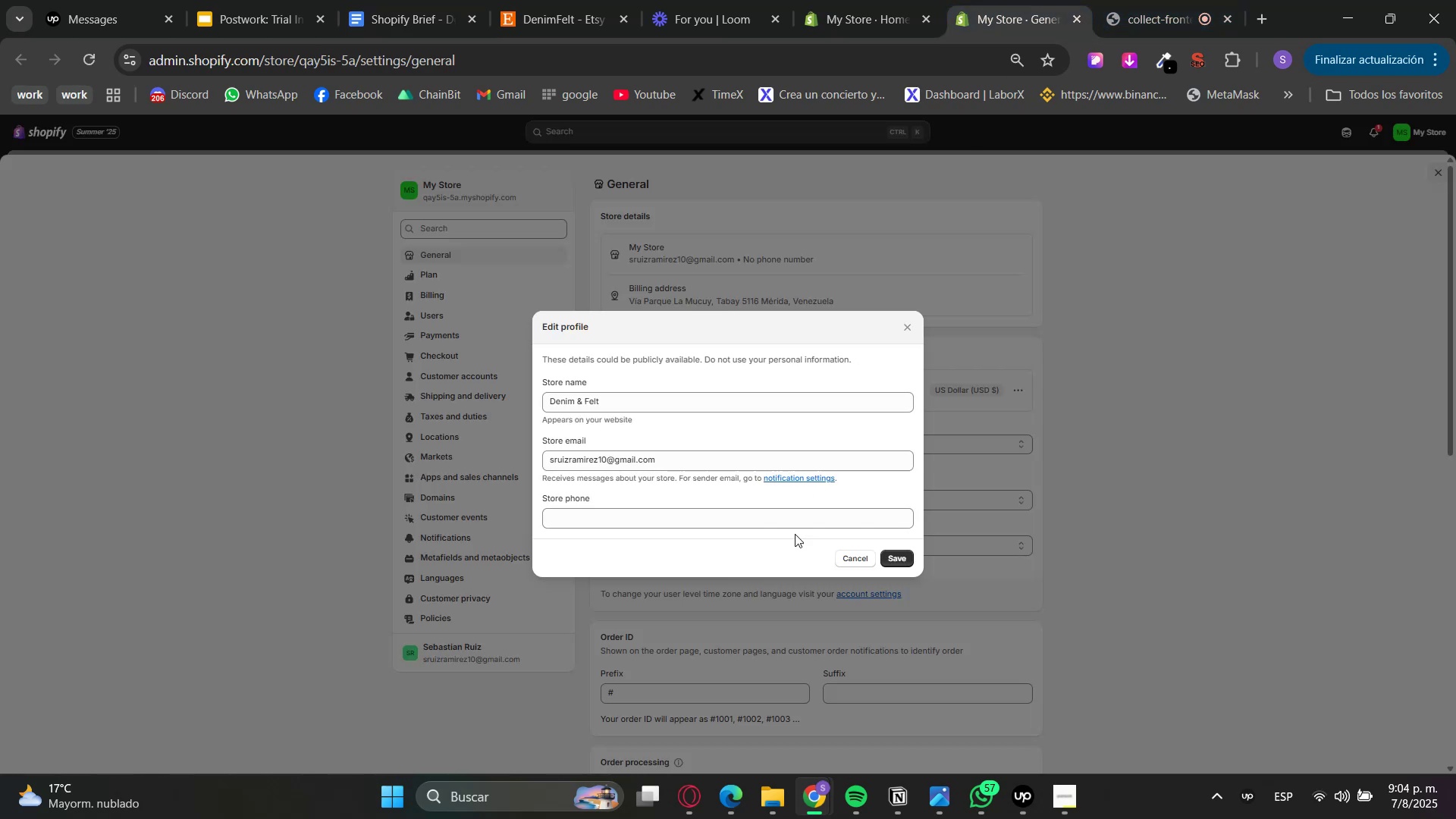 
left_click([892, 554])
 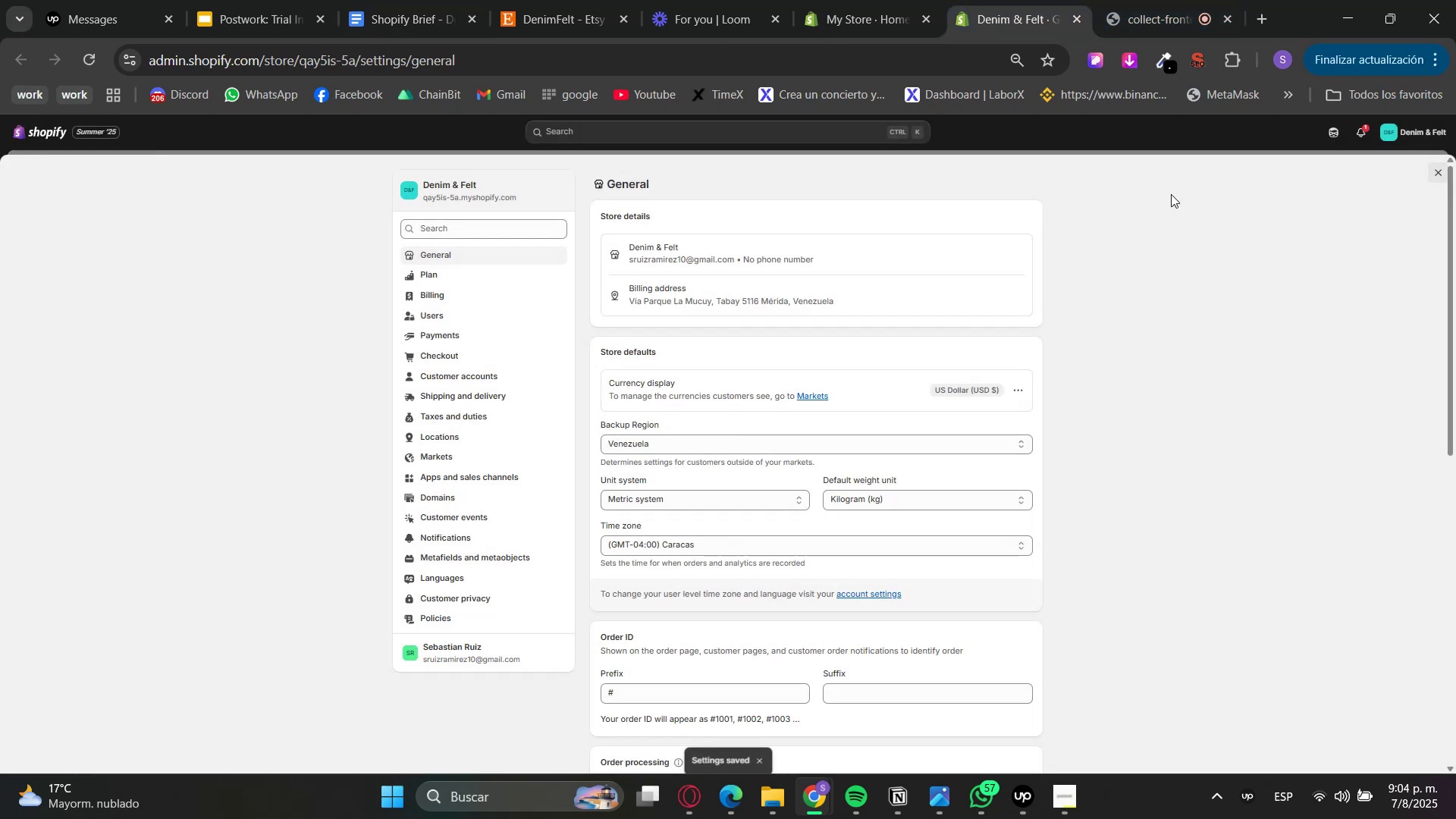 
left_click([1430, 169])
 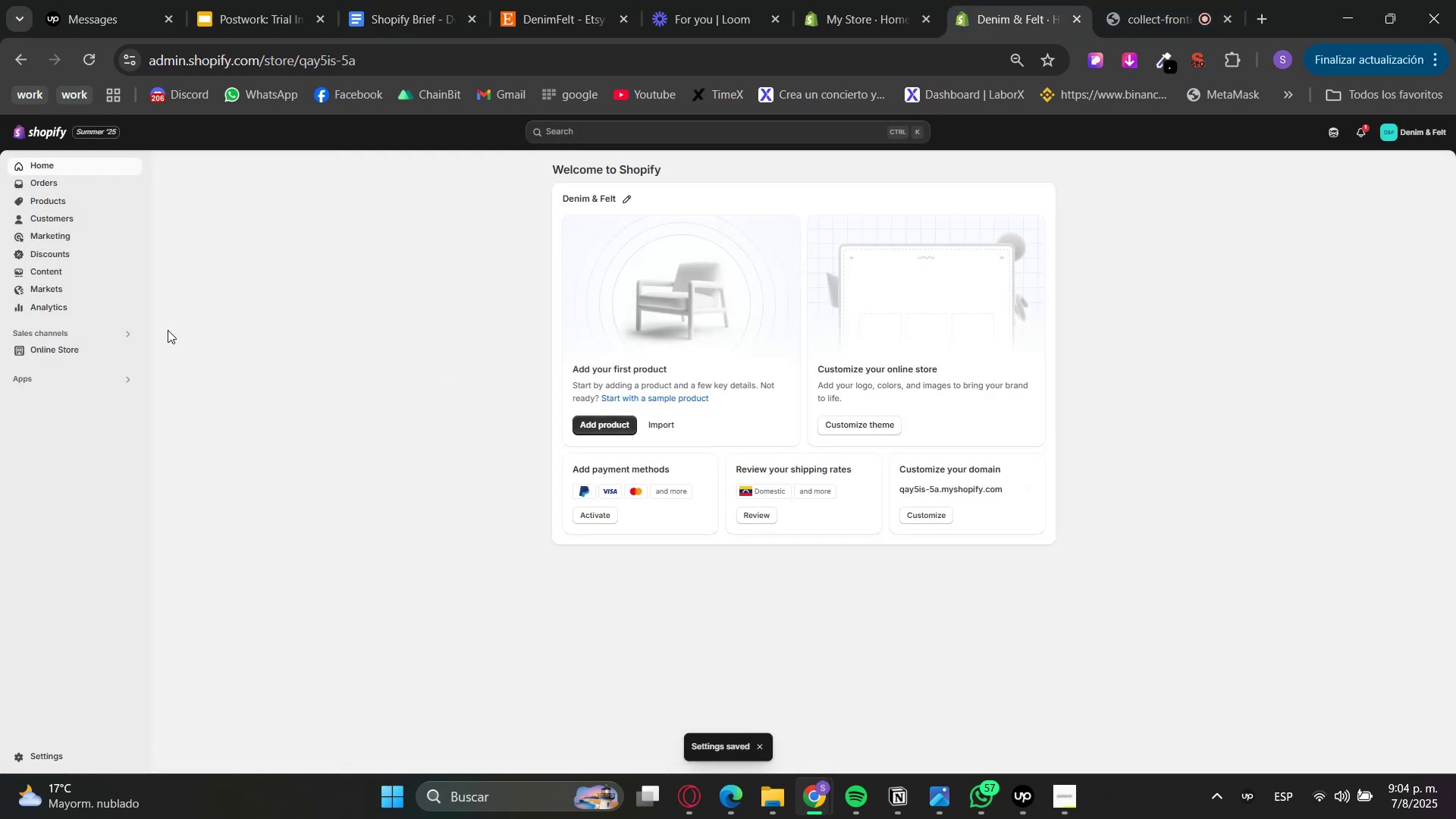 
left_click([55, 347])
 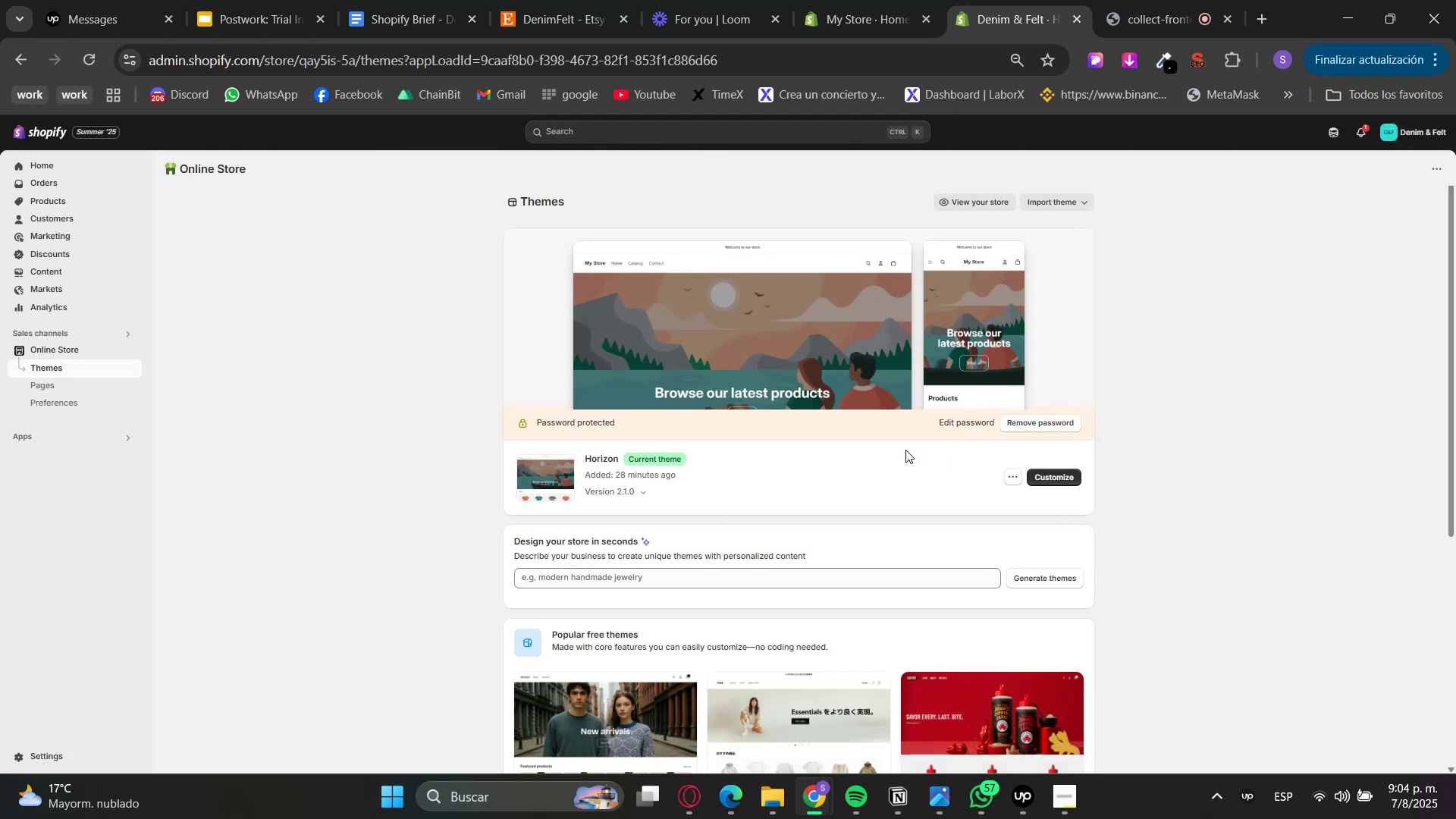 
wait(5.27)
 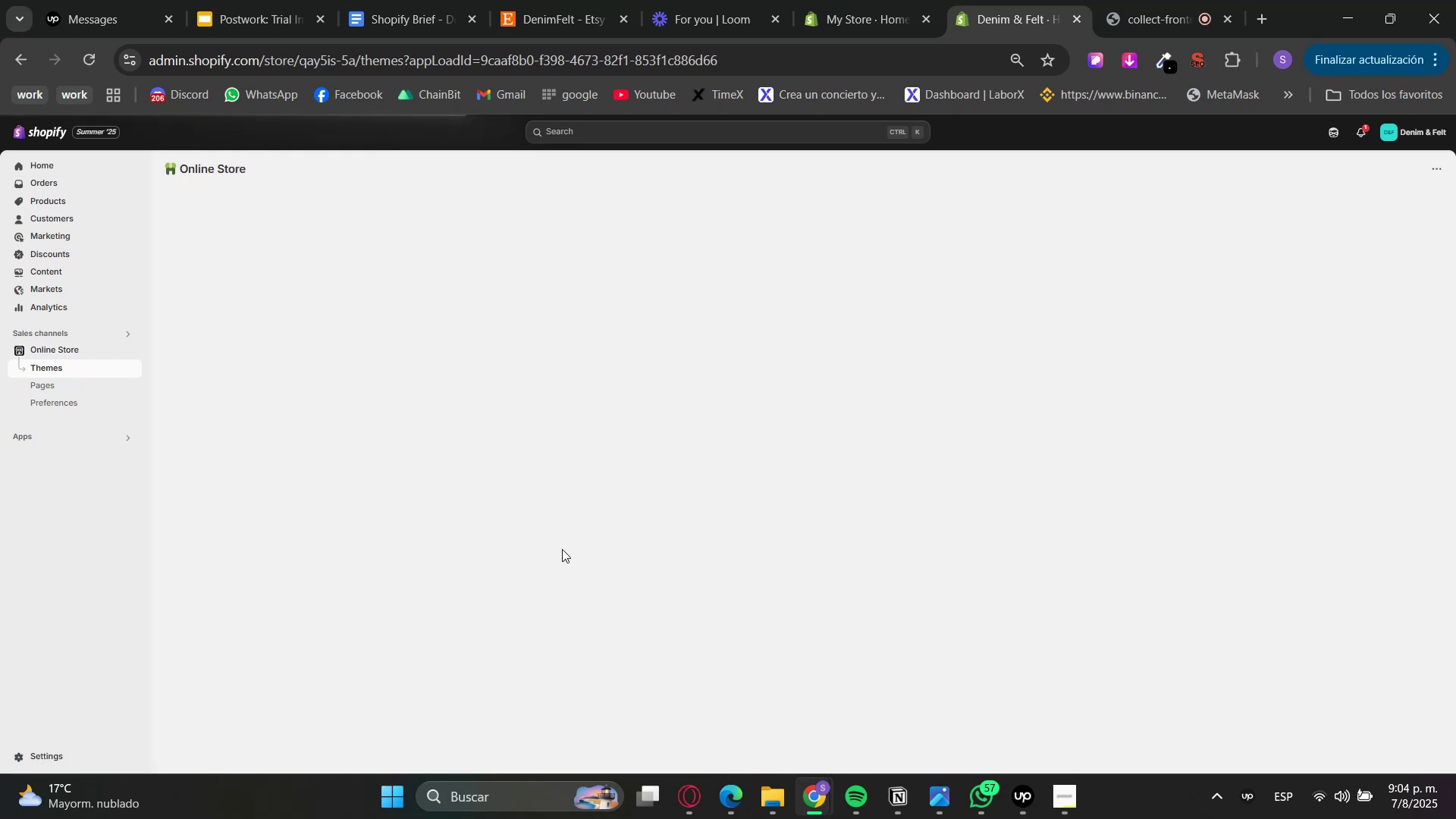 
hold_key(key=ControlLeft, duration=0.54)
left_click([1070, 475])
 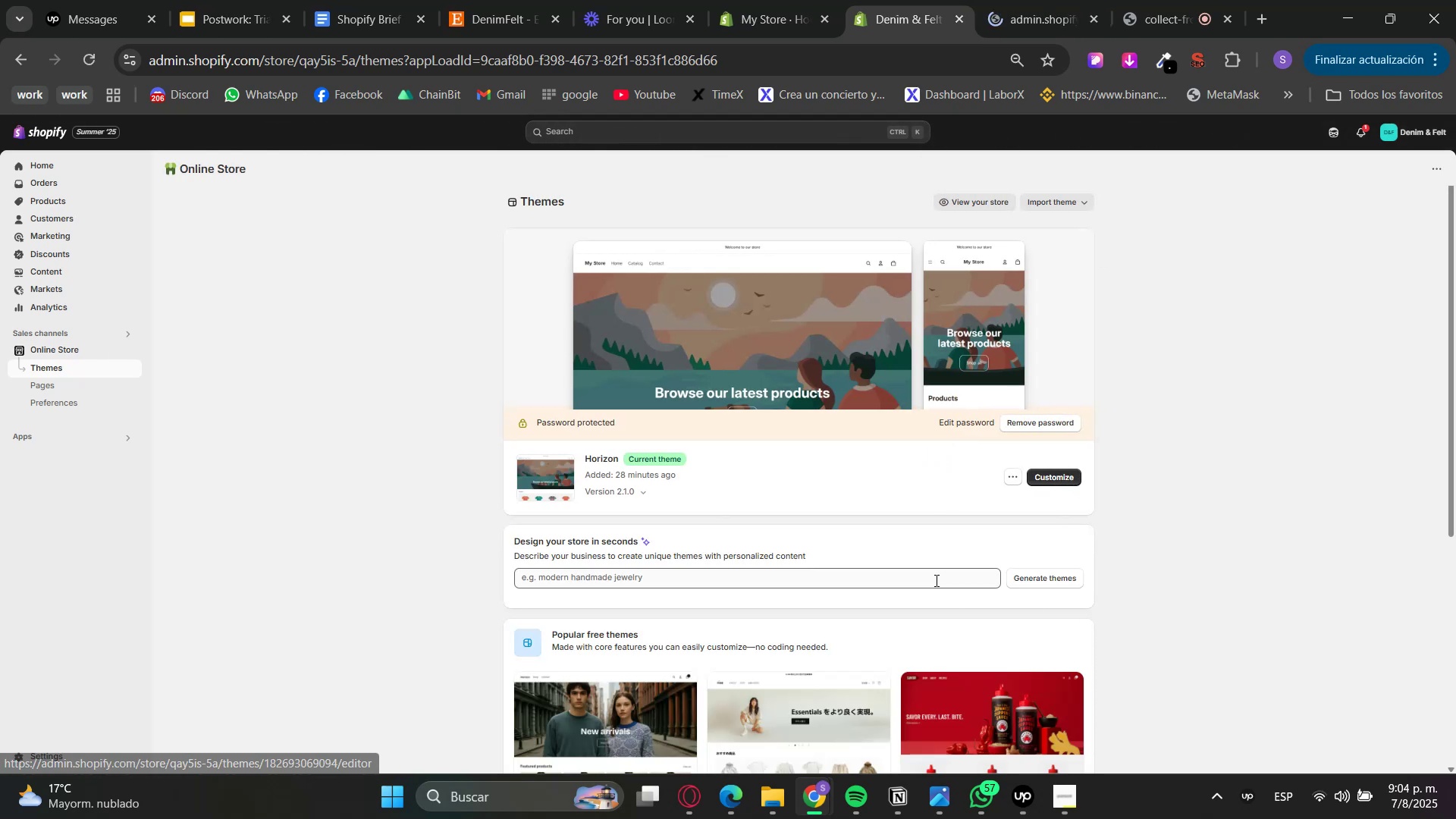 
left_click([883, 497])
 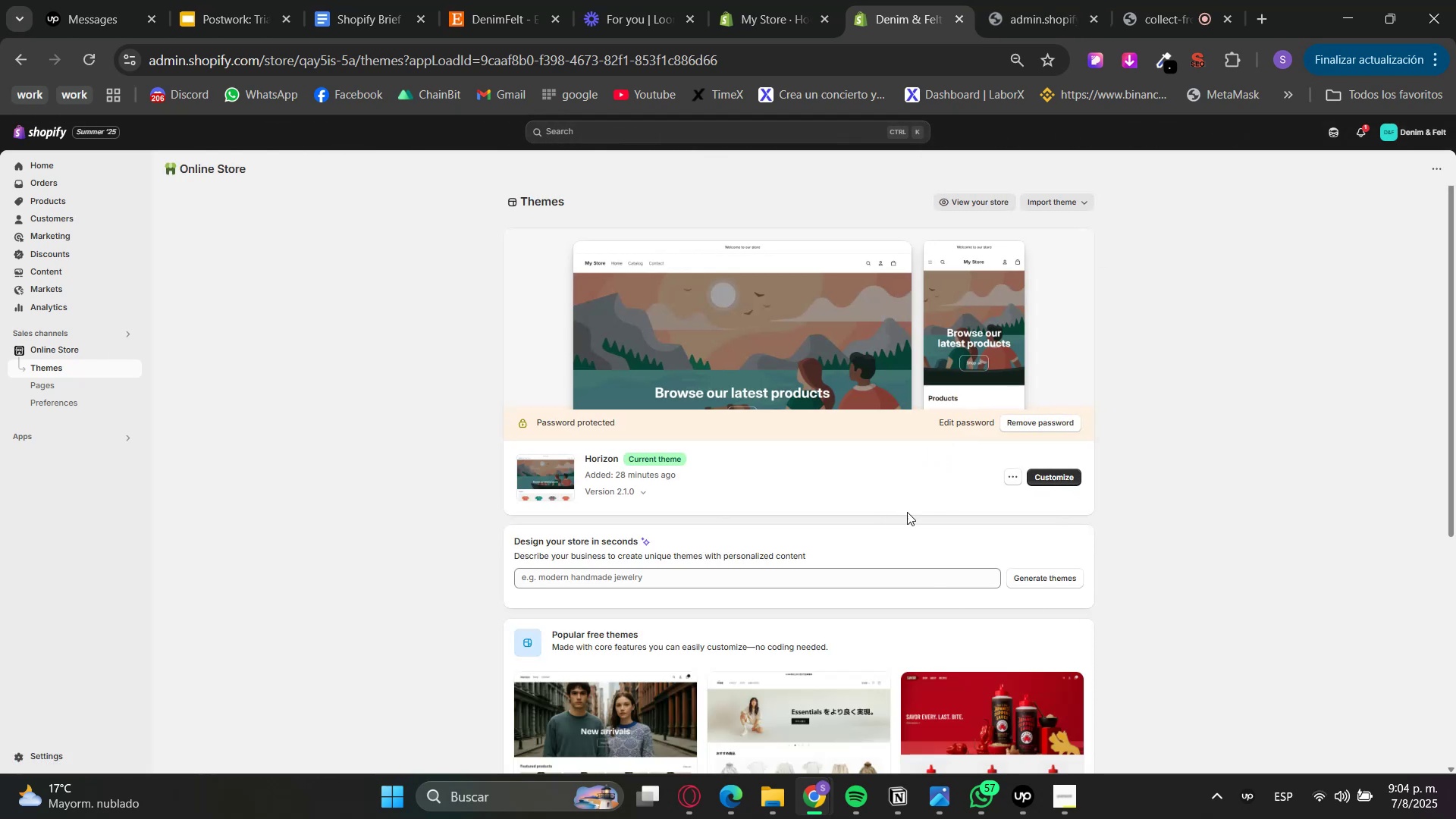 
scroll: coordinate [780, 667], scroll_direction: down, amount: 6.0
 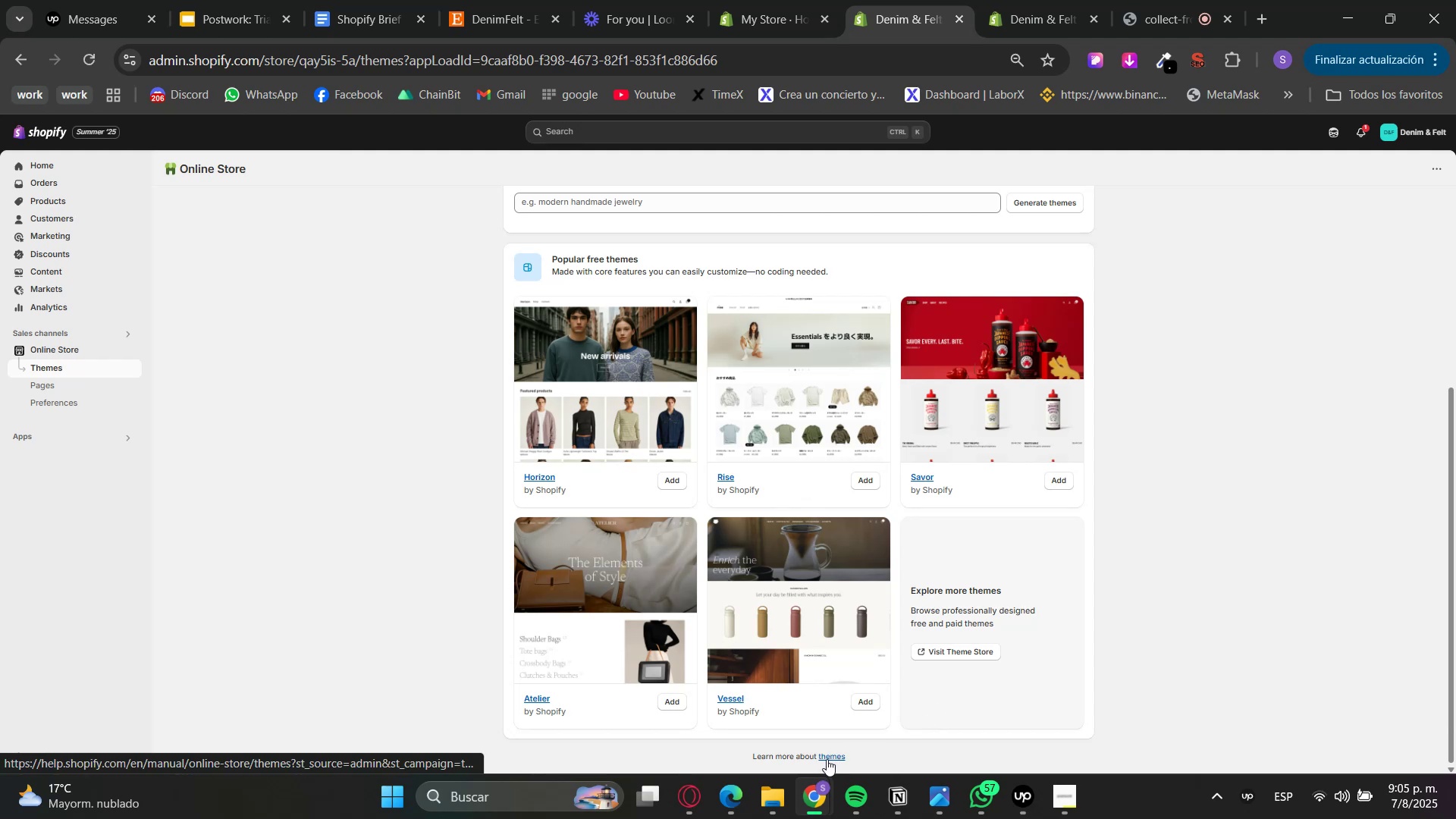 
scroll: coordinate [1065, 667], scroll_direction: up, amount: 5.0
 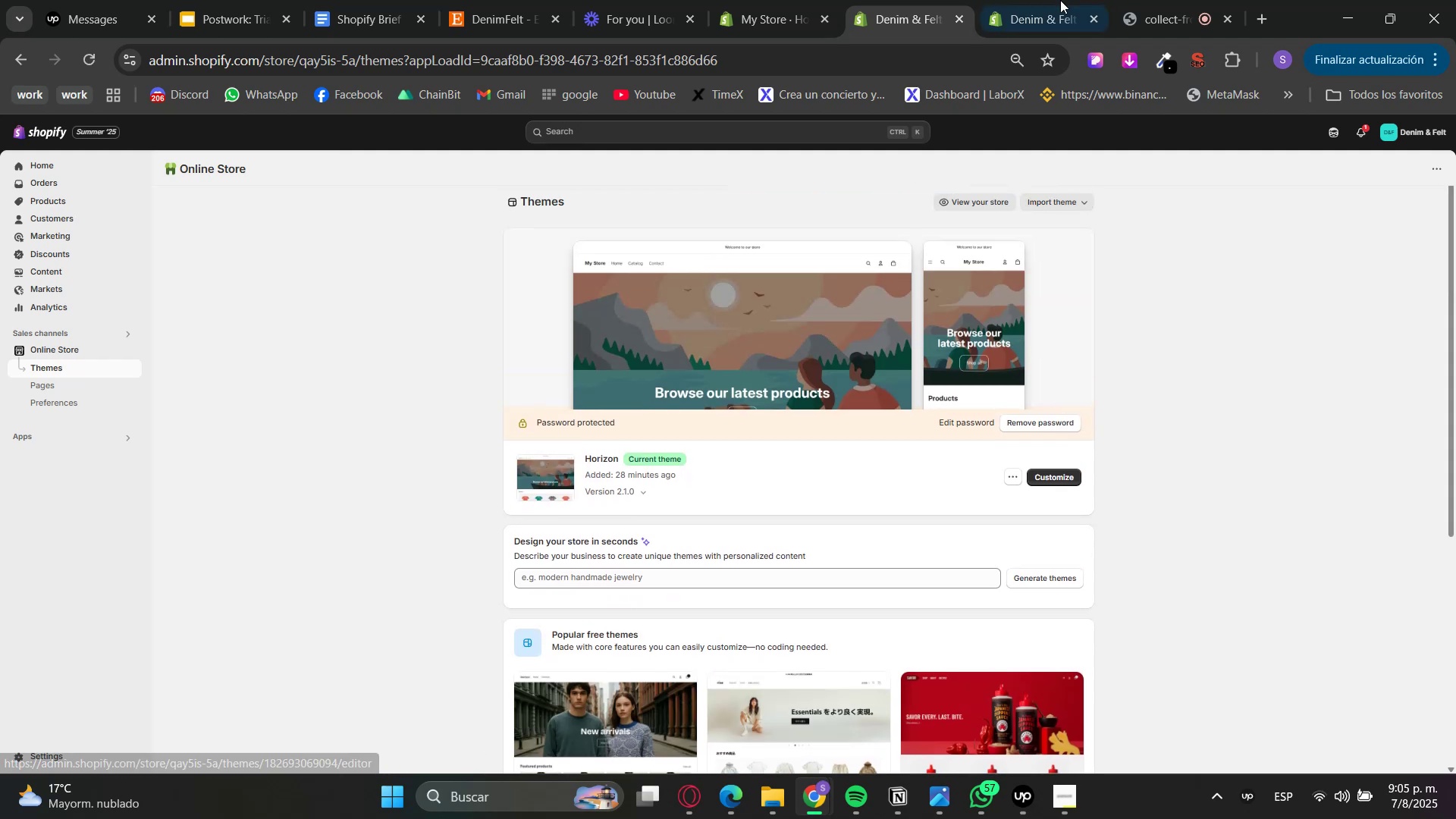 
left_click([1053, 0])
 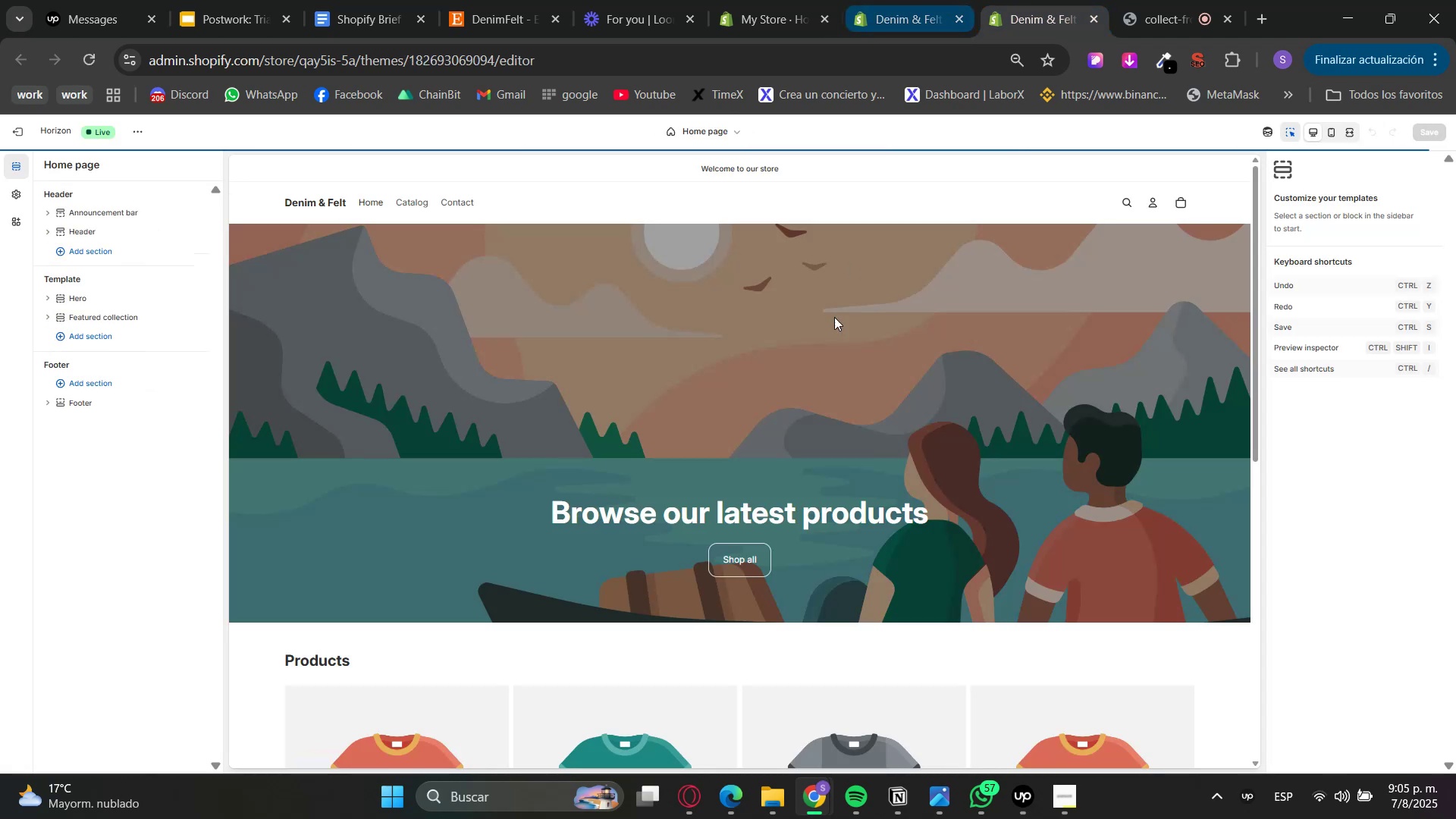 
scroll: coordinate [970, 376], scroll_direction: down, amount: 10.0
 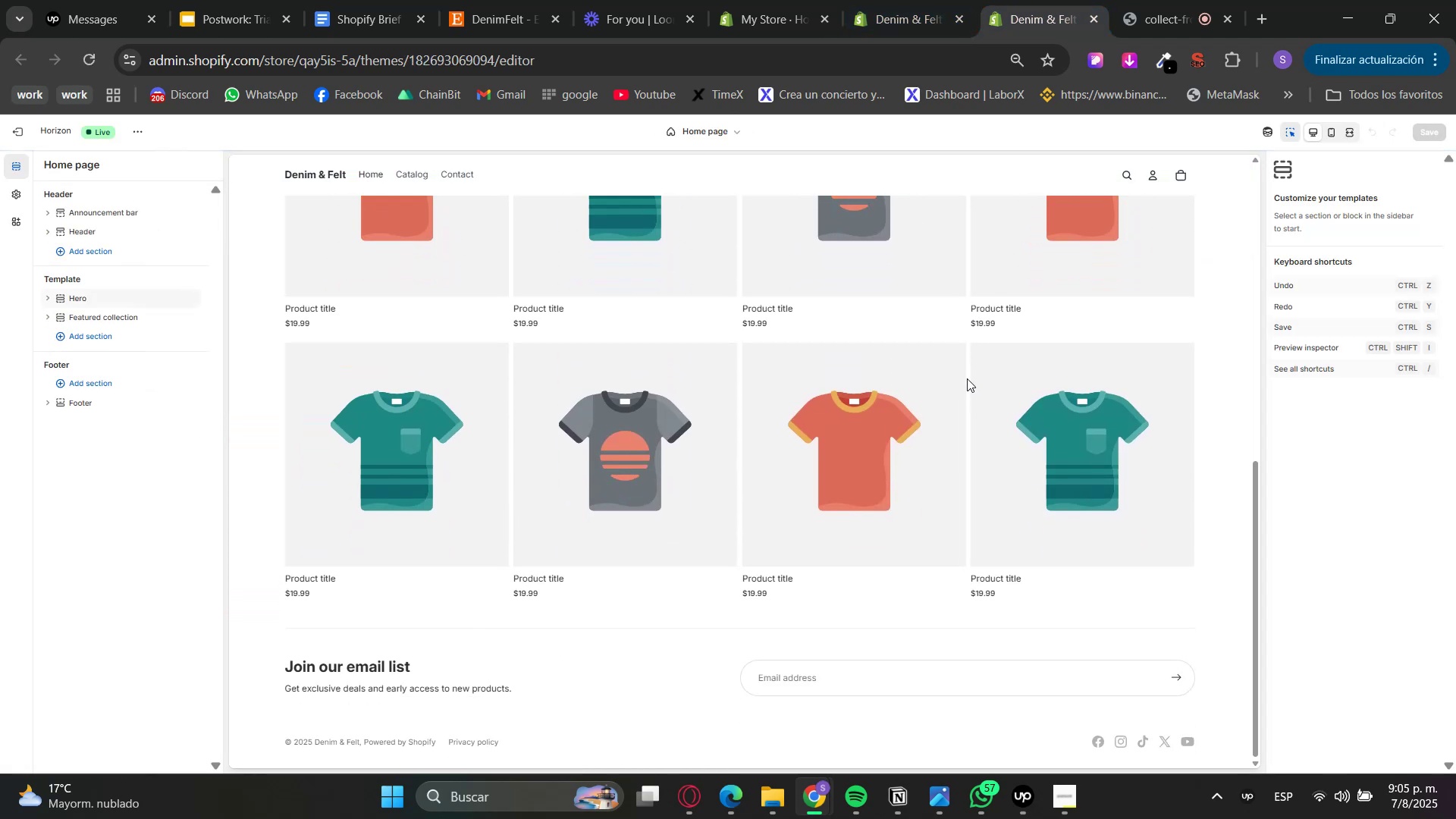 
scroll: coordinate [827, 429], scroll_direction: up, amount: 9.0
 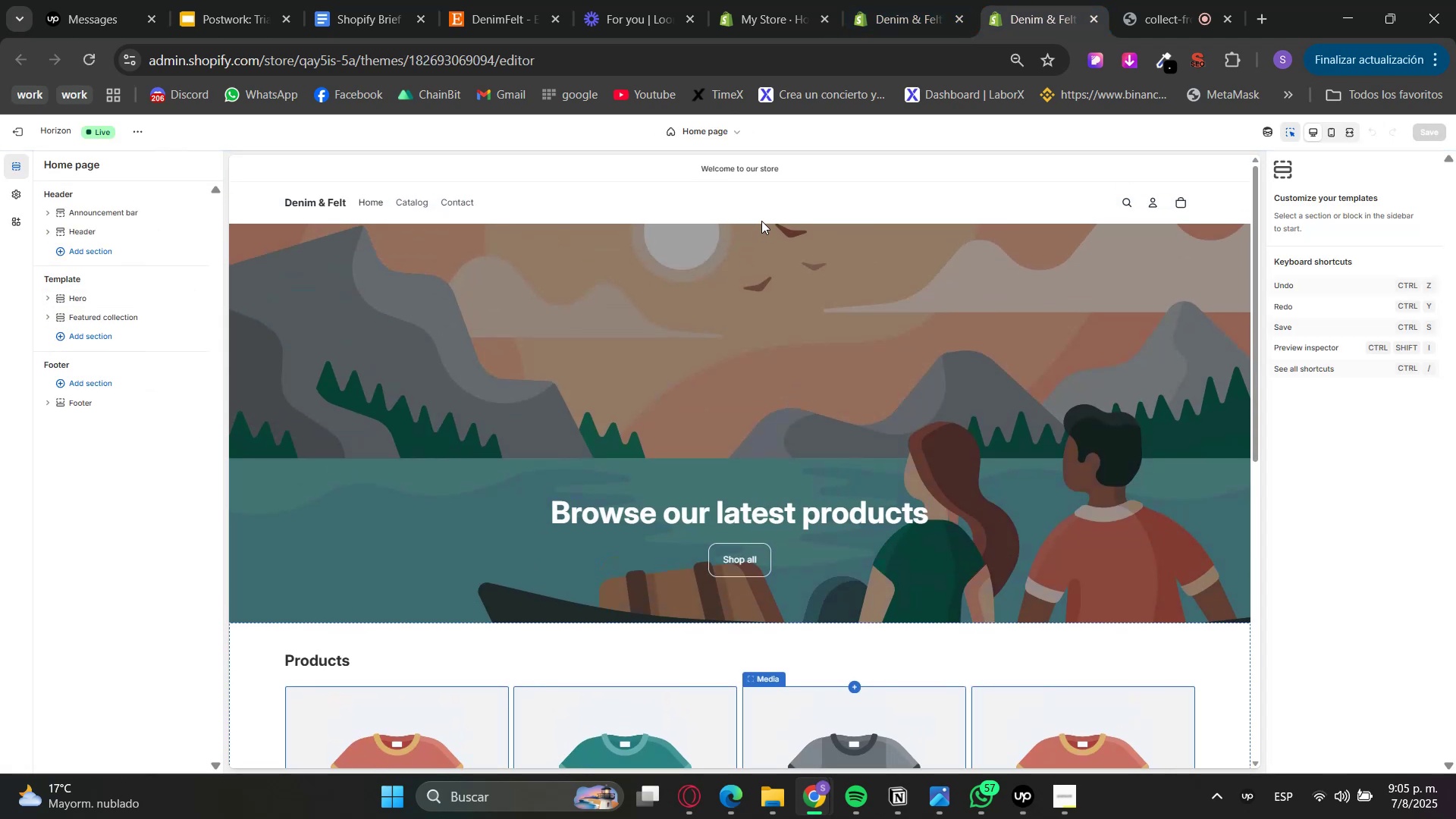 
left_click([762, 206])
 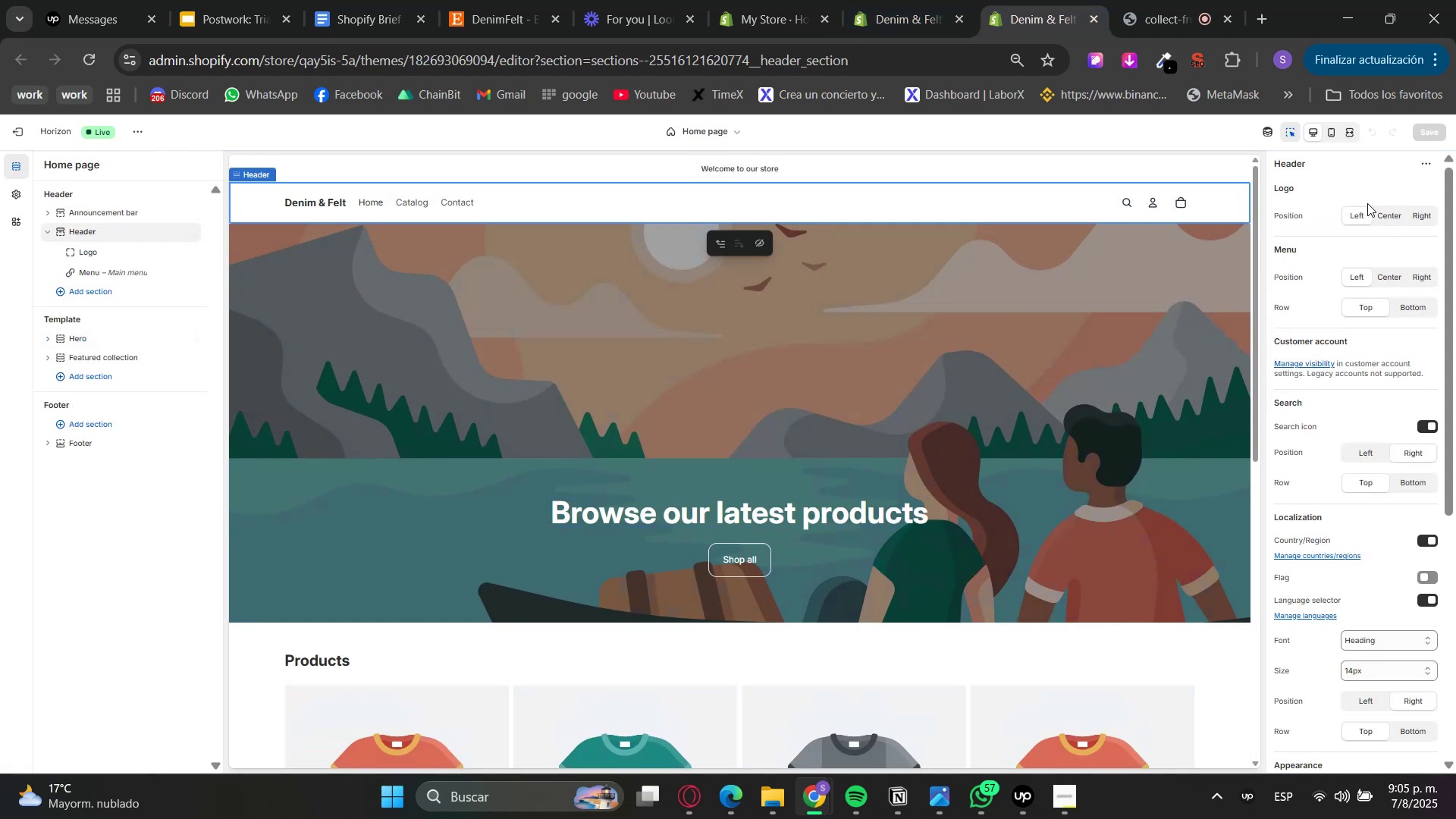 
left_click([1388, 215])
 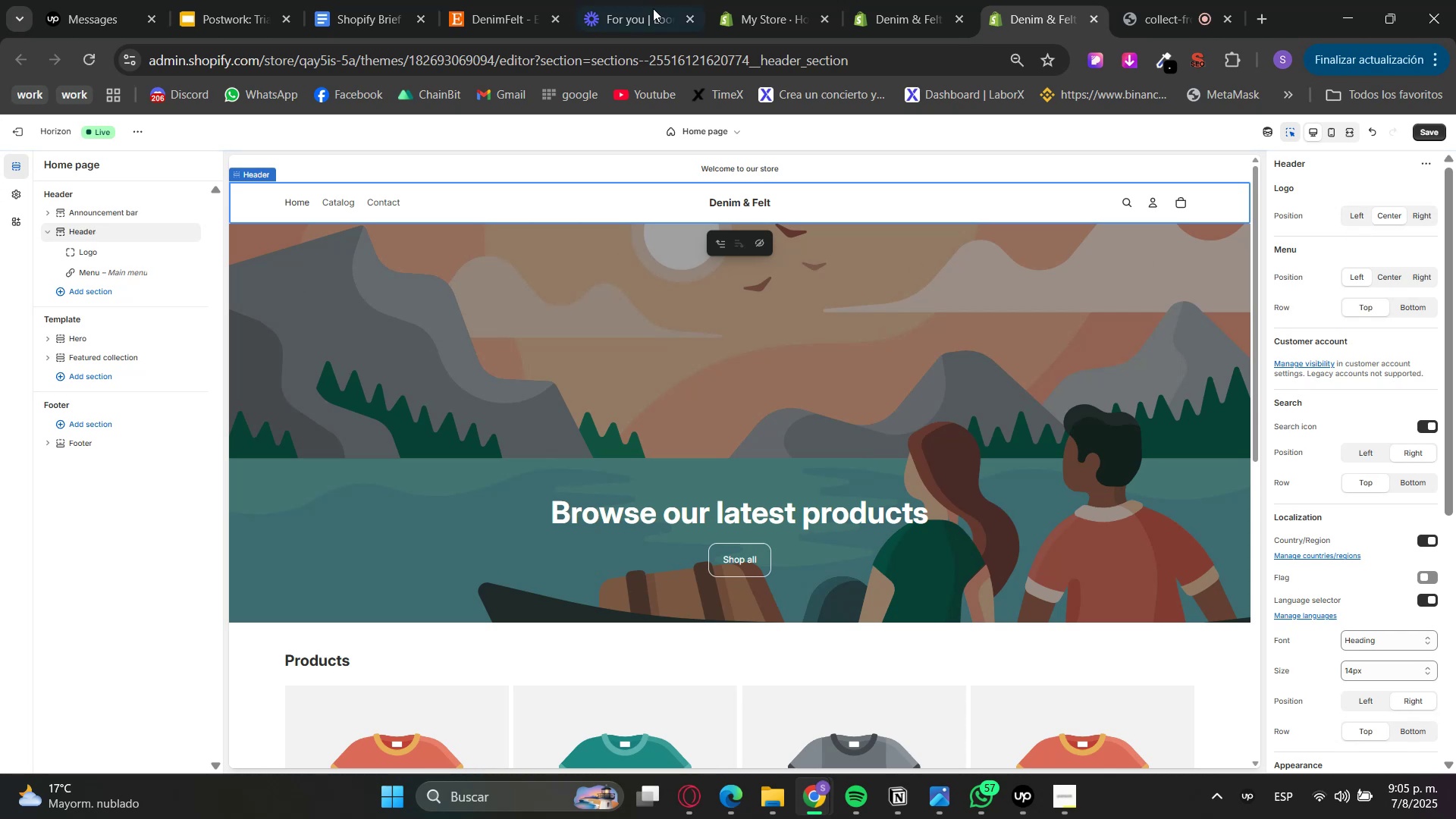 
left_click([472, 0])
 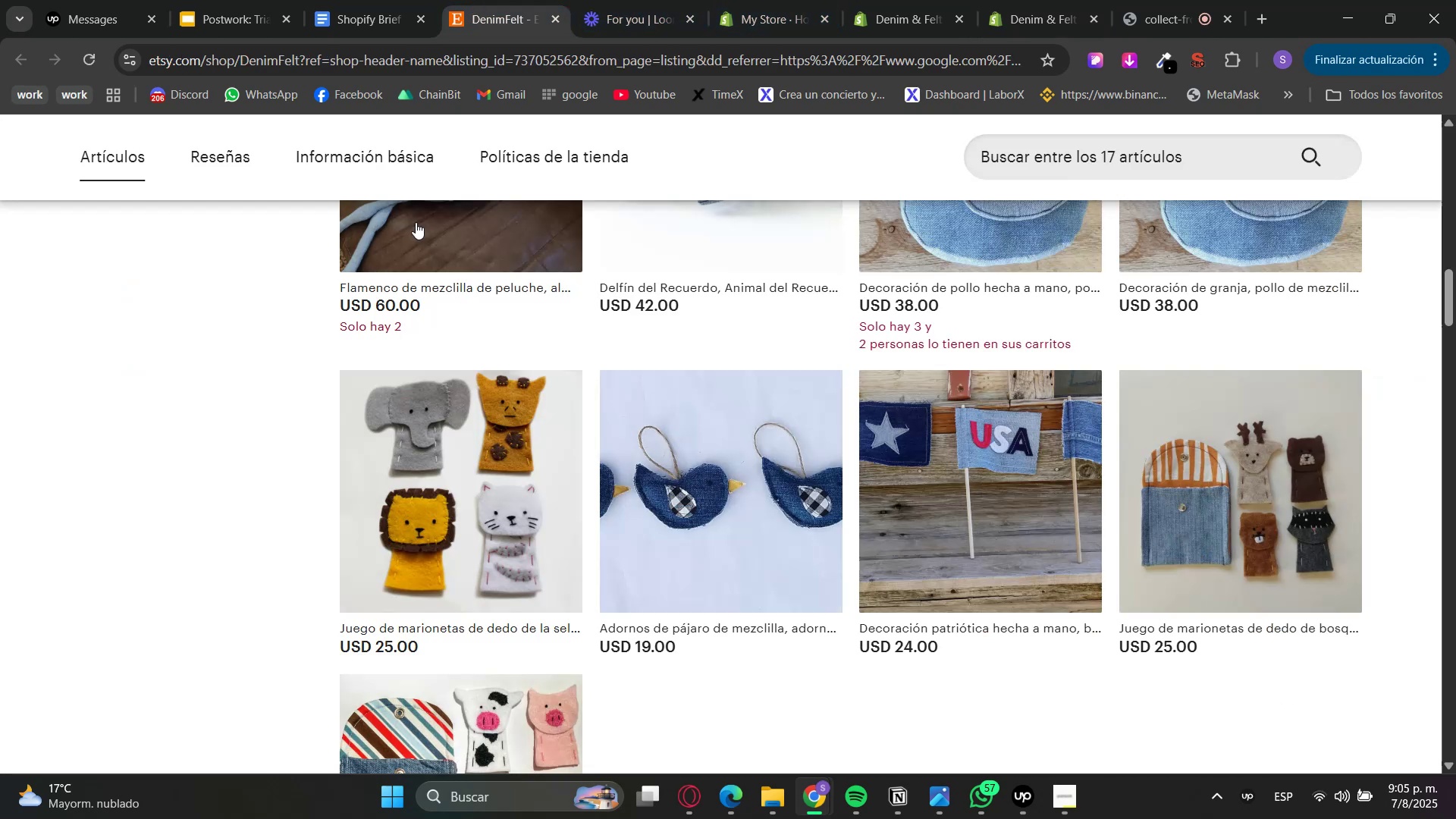 
scroll: coordinate [156, 534], scroll_direction: up, amount: 20.0
 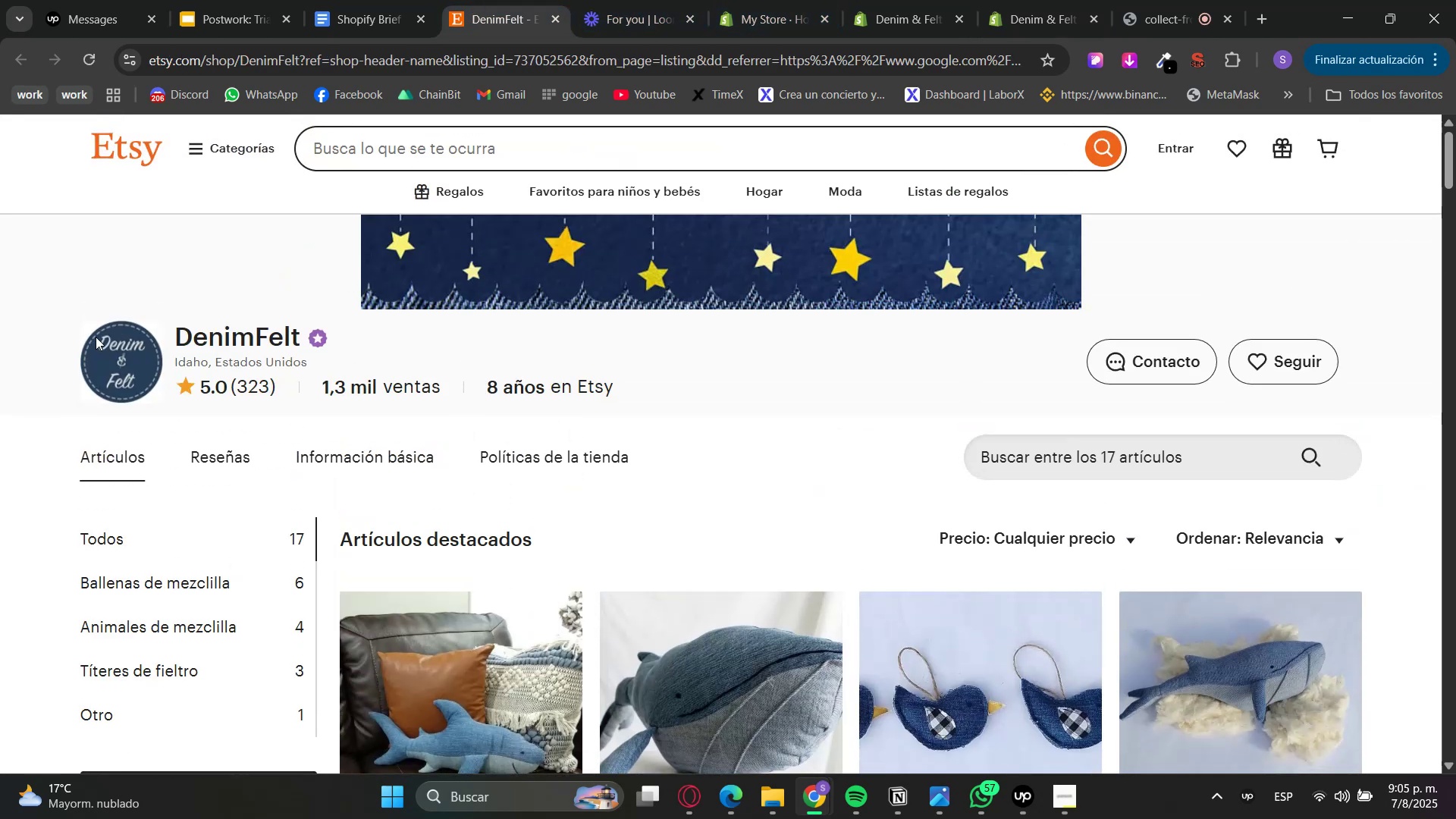 
right_click([112, 356])
 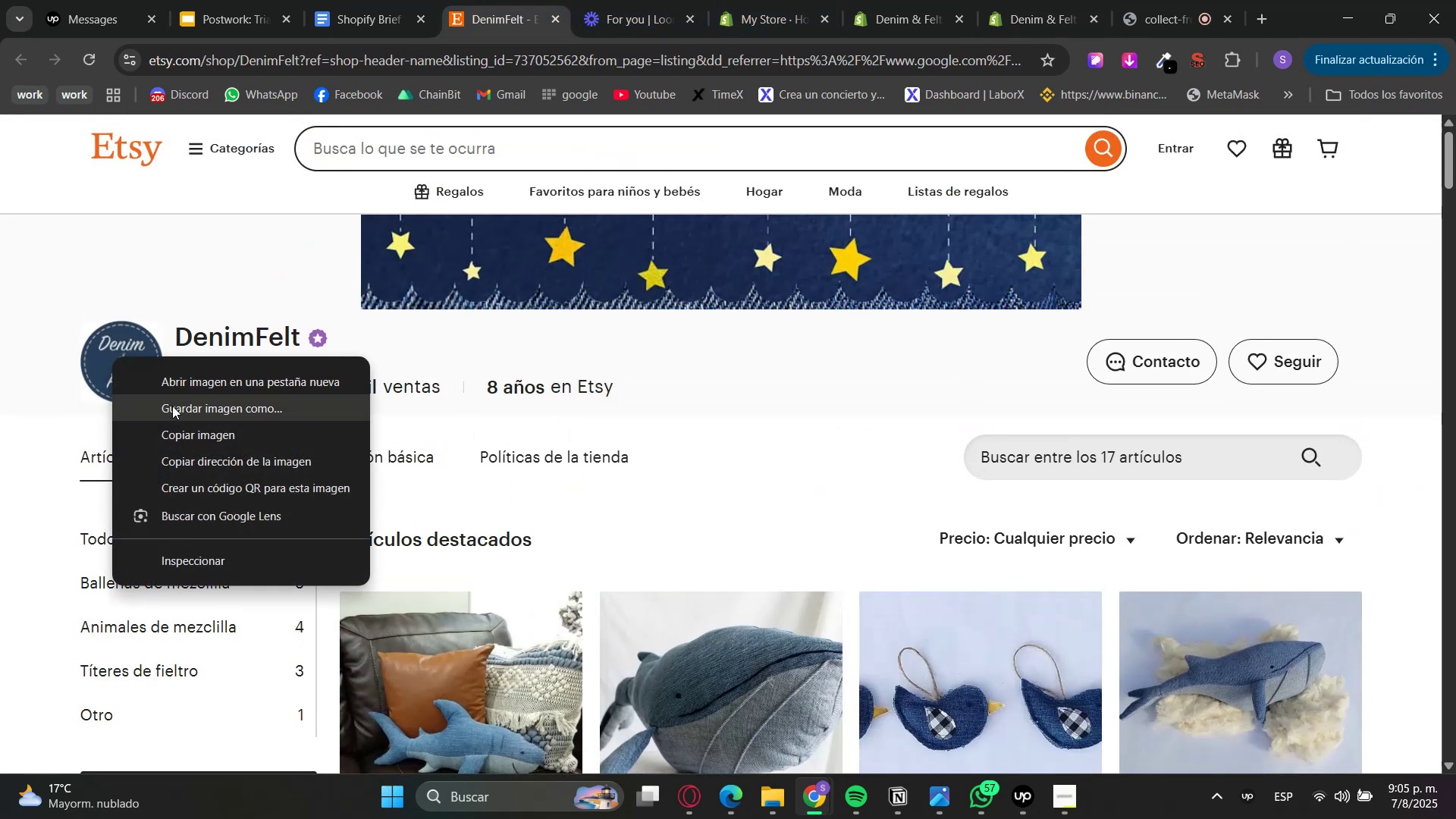 
left_click([172, 406])
 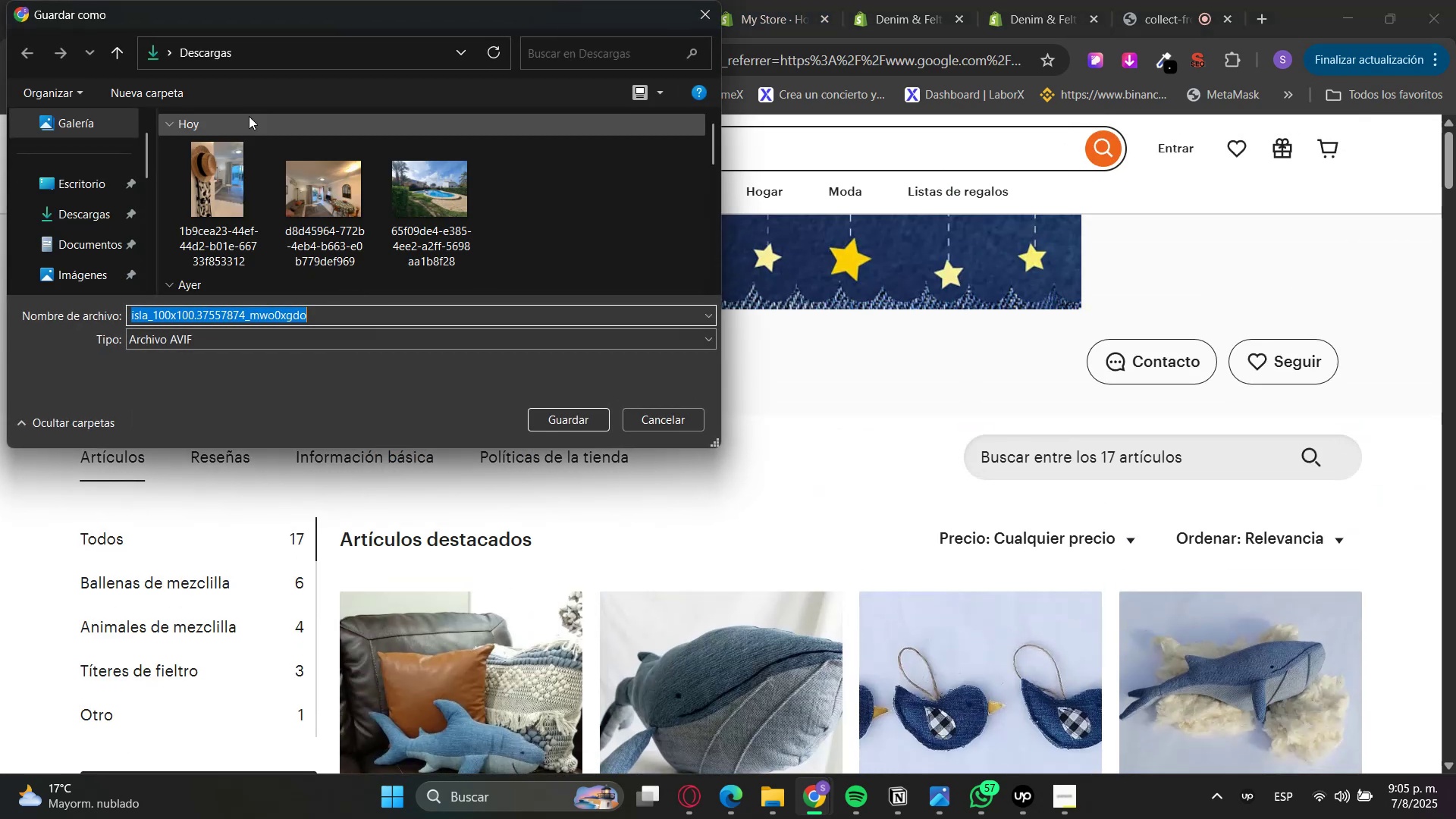 
double_click([108, 215])
 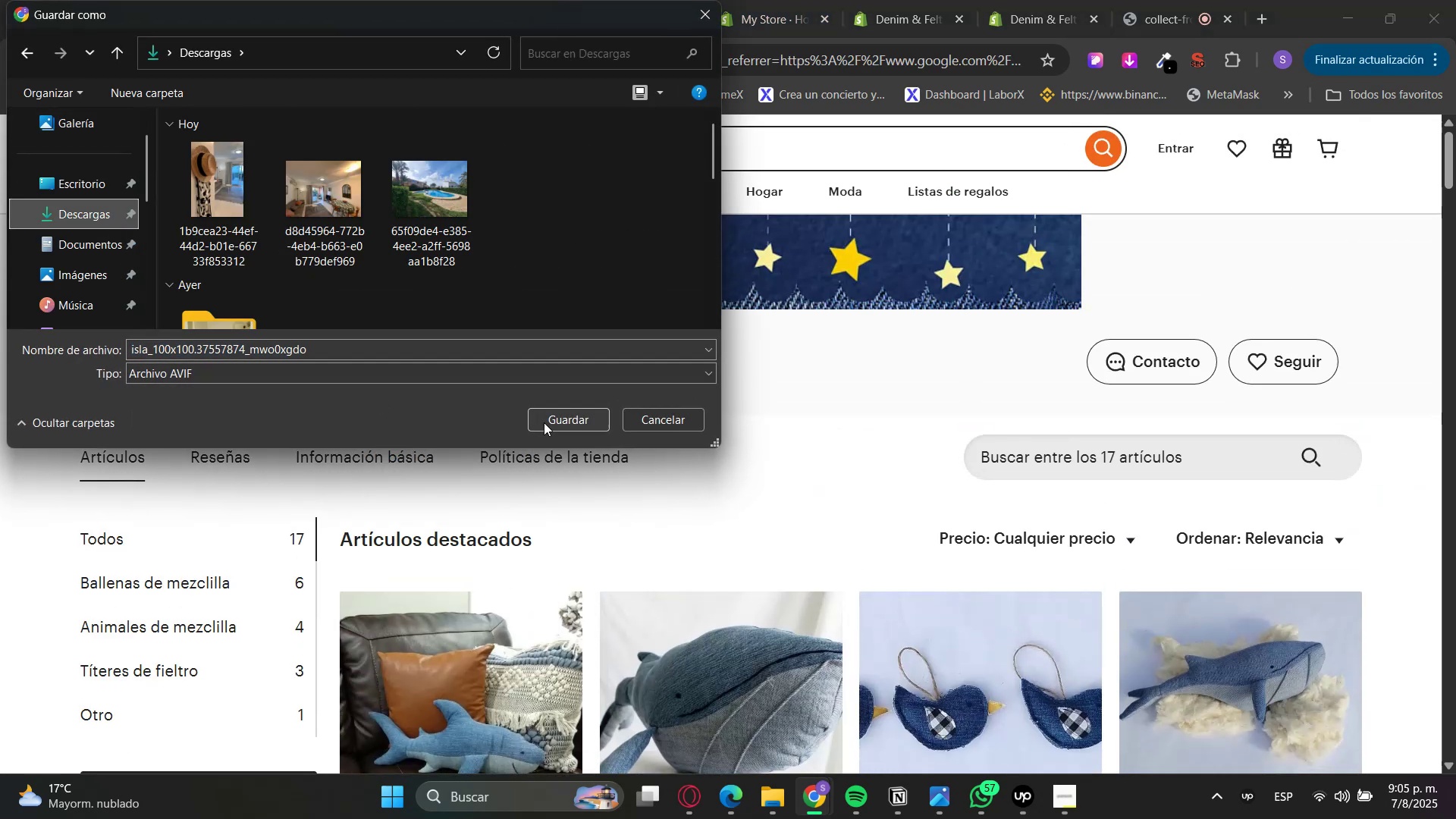 
left_click([545, 421])
 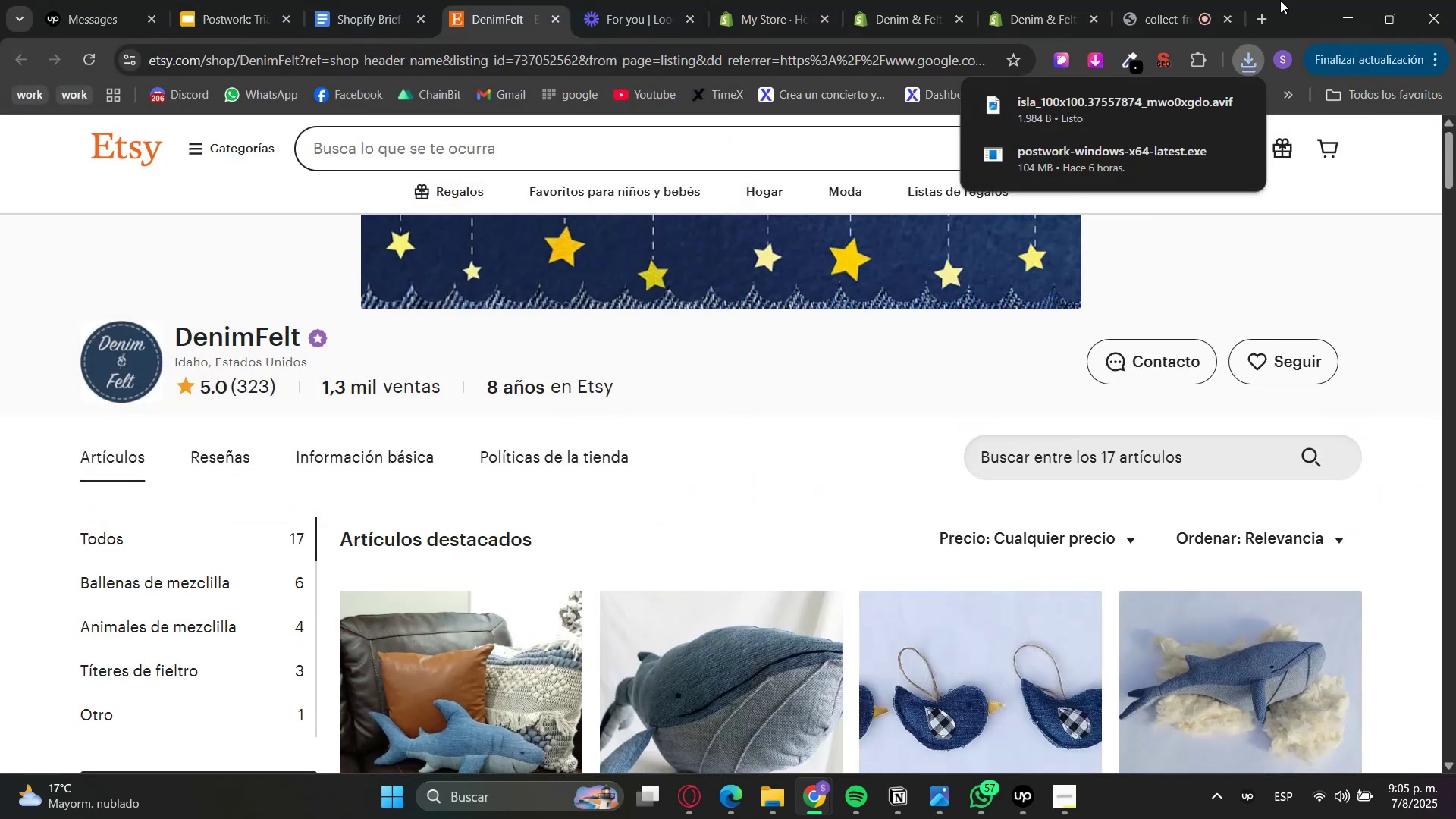 
left_click([1263, 12])
 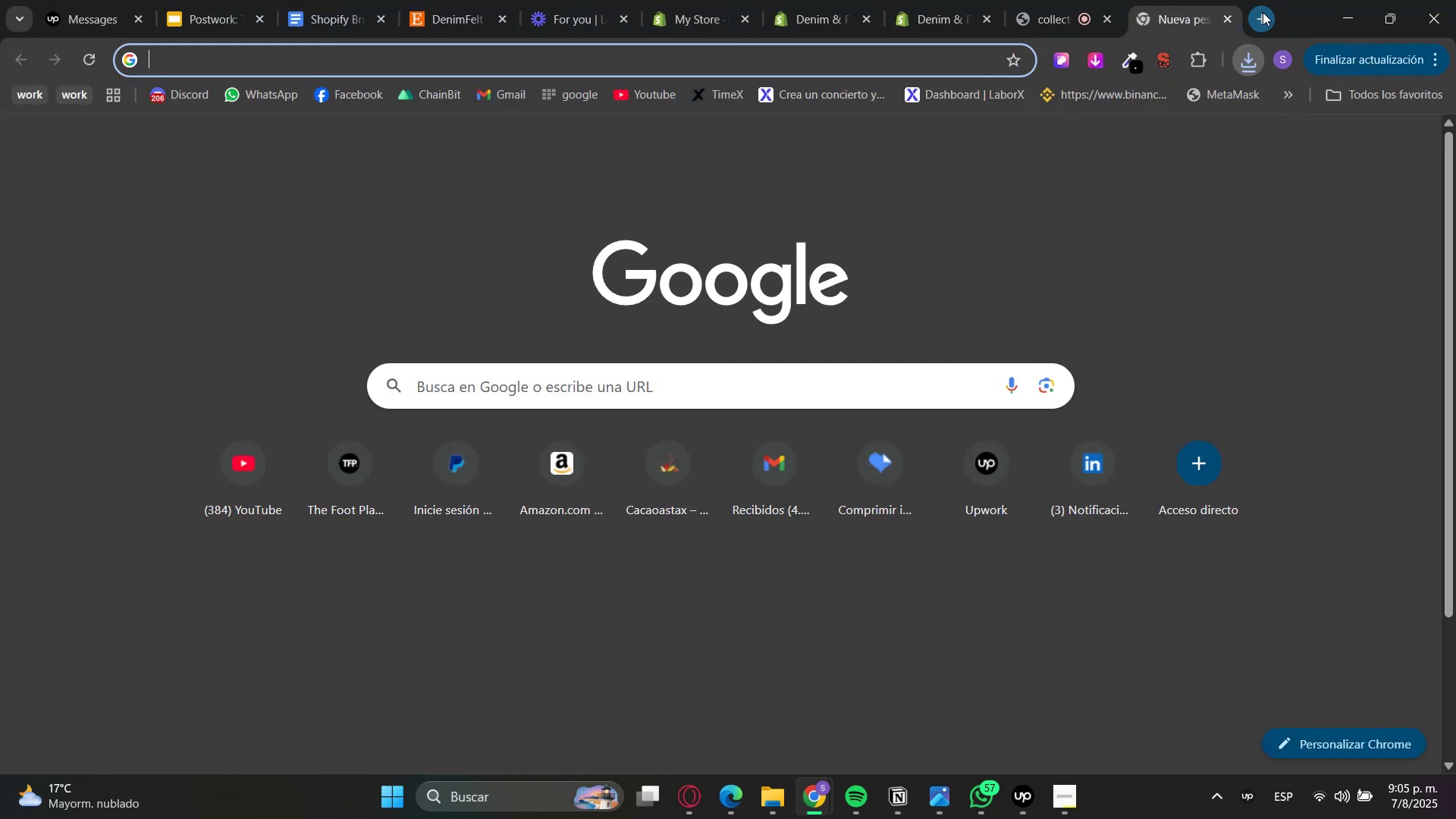 
type(conver)
 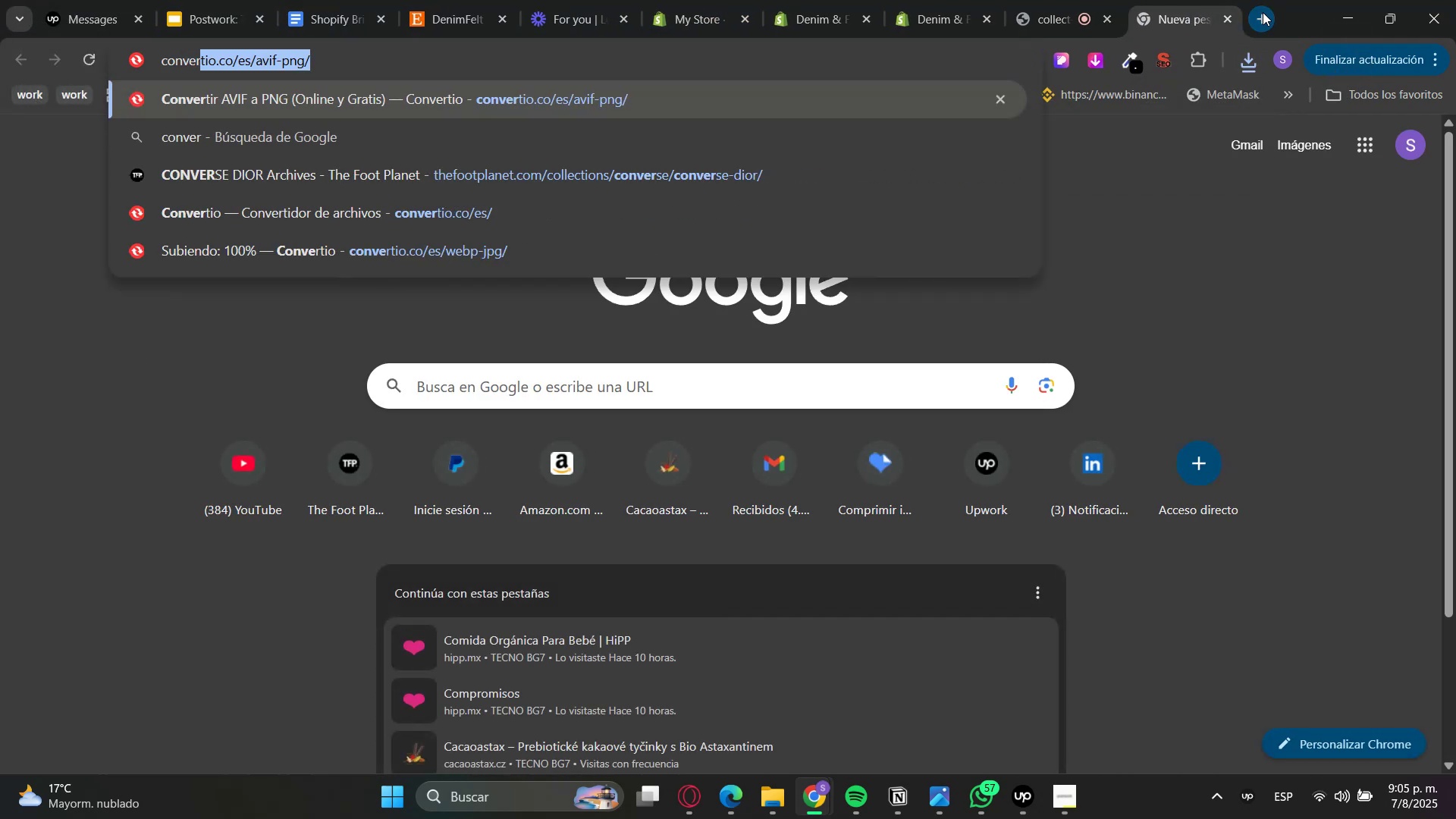 
key(Enter)
 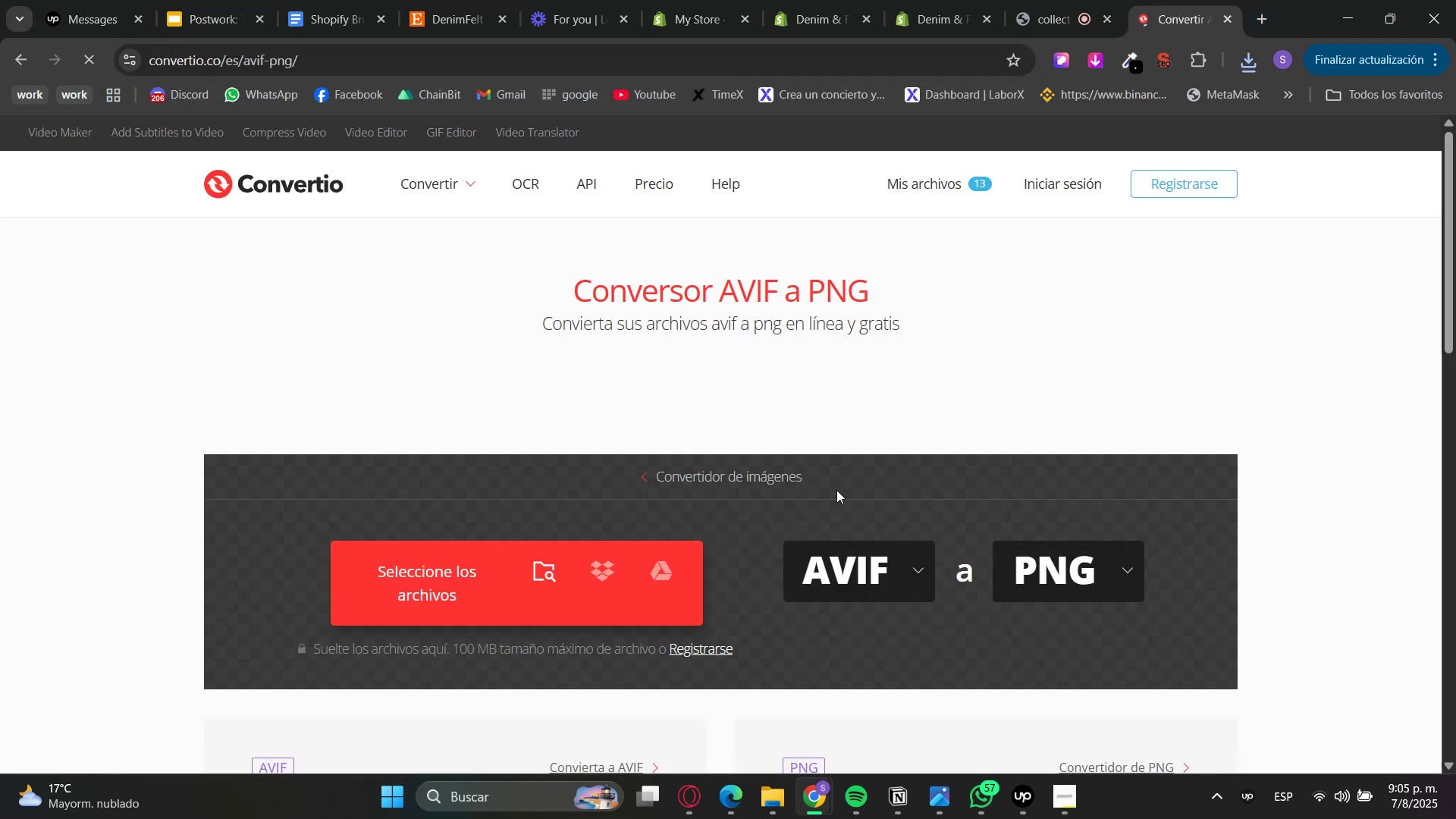 
left_click([456, 562])
 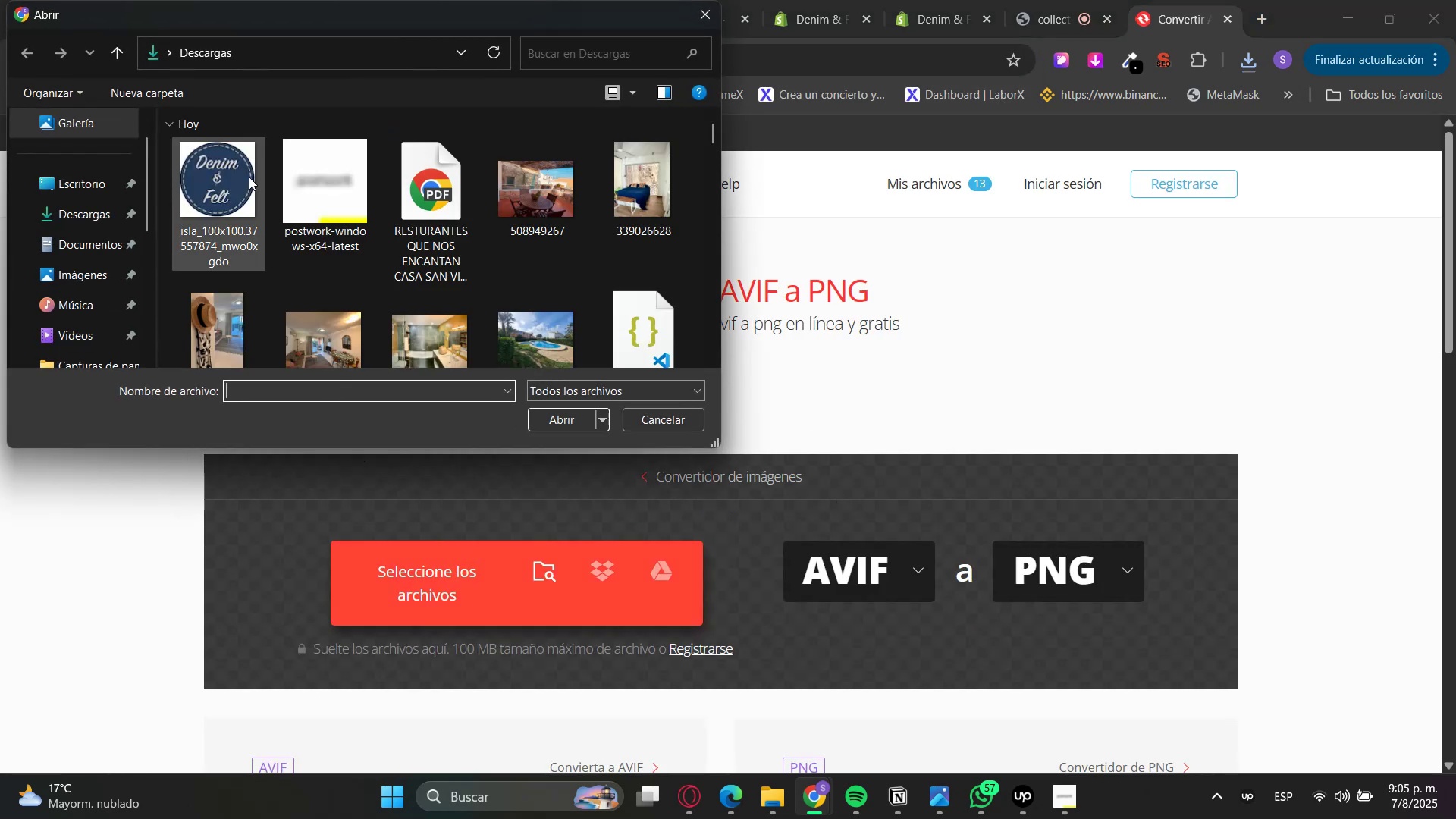 
double_click([249, 177])
 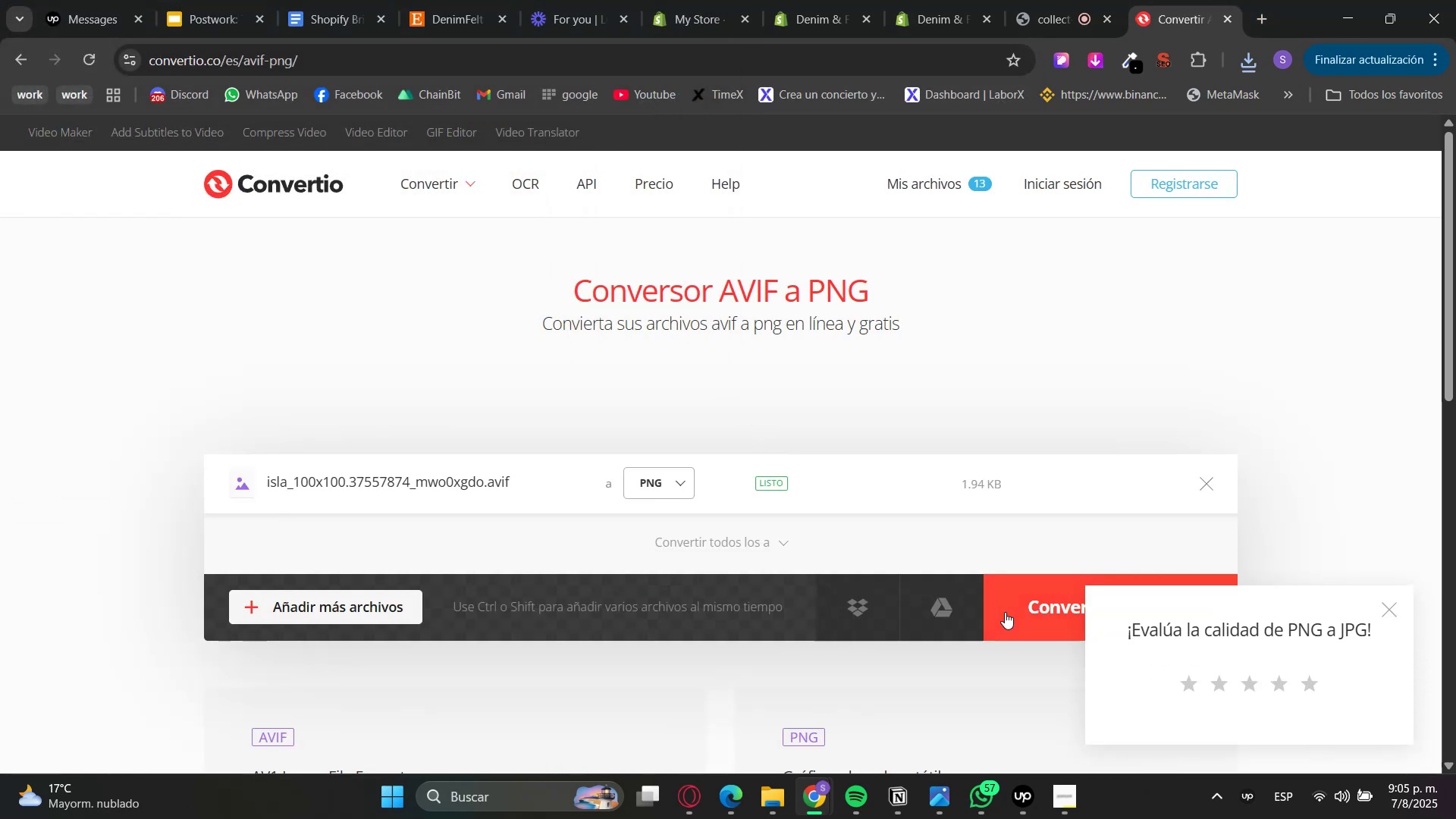 
left_click([1016, 611])
 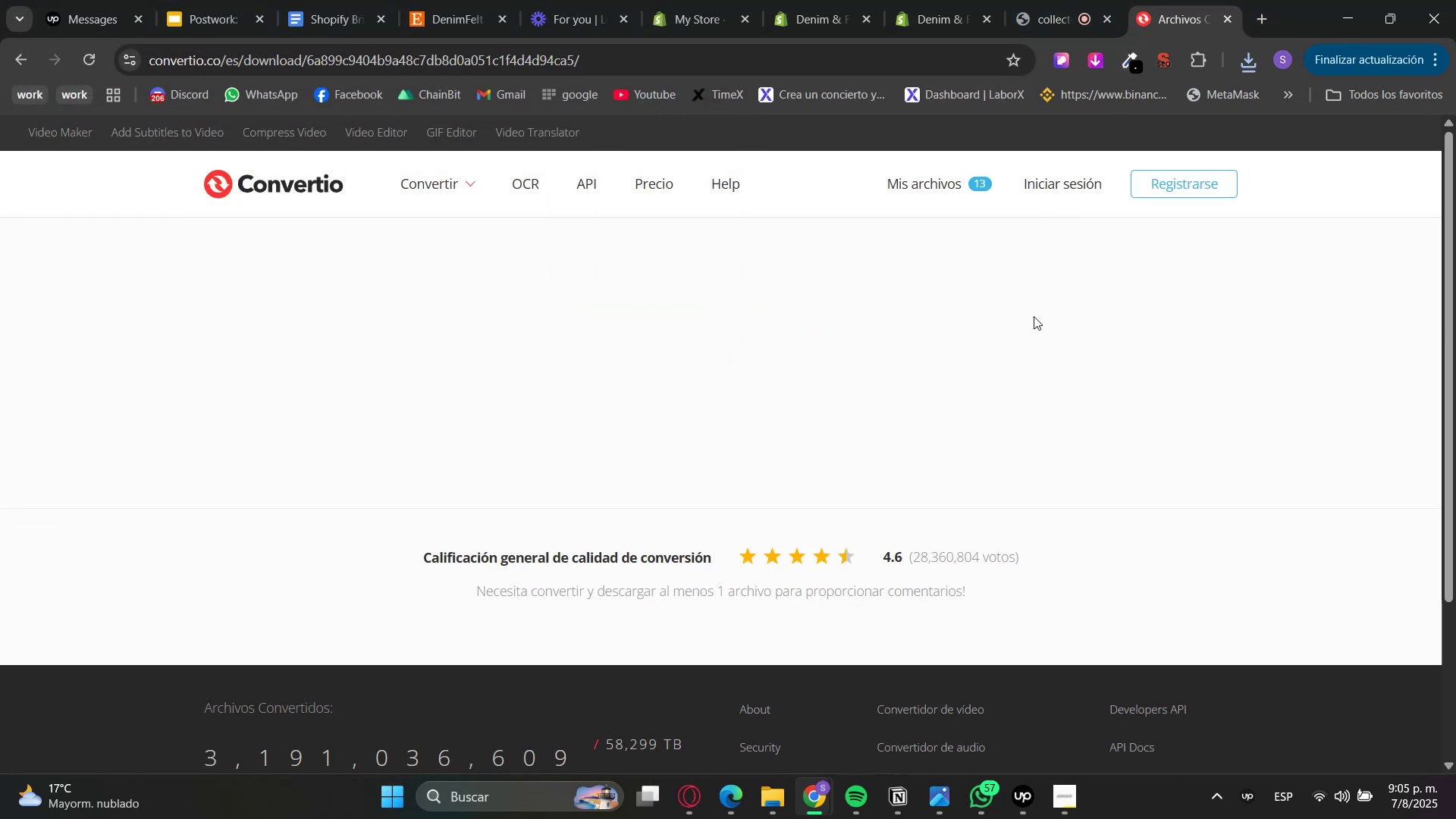 
left_click([1138, 479])
 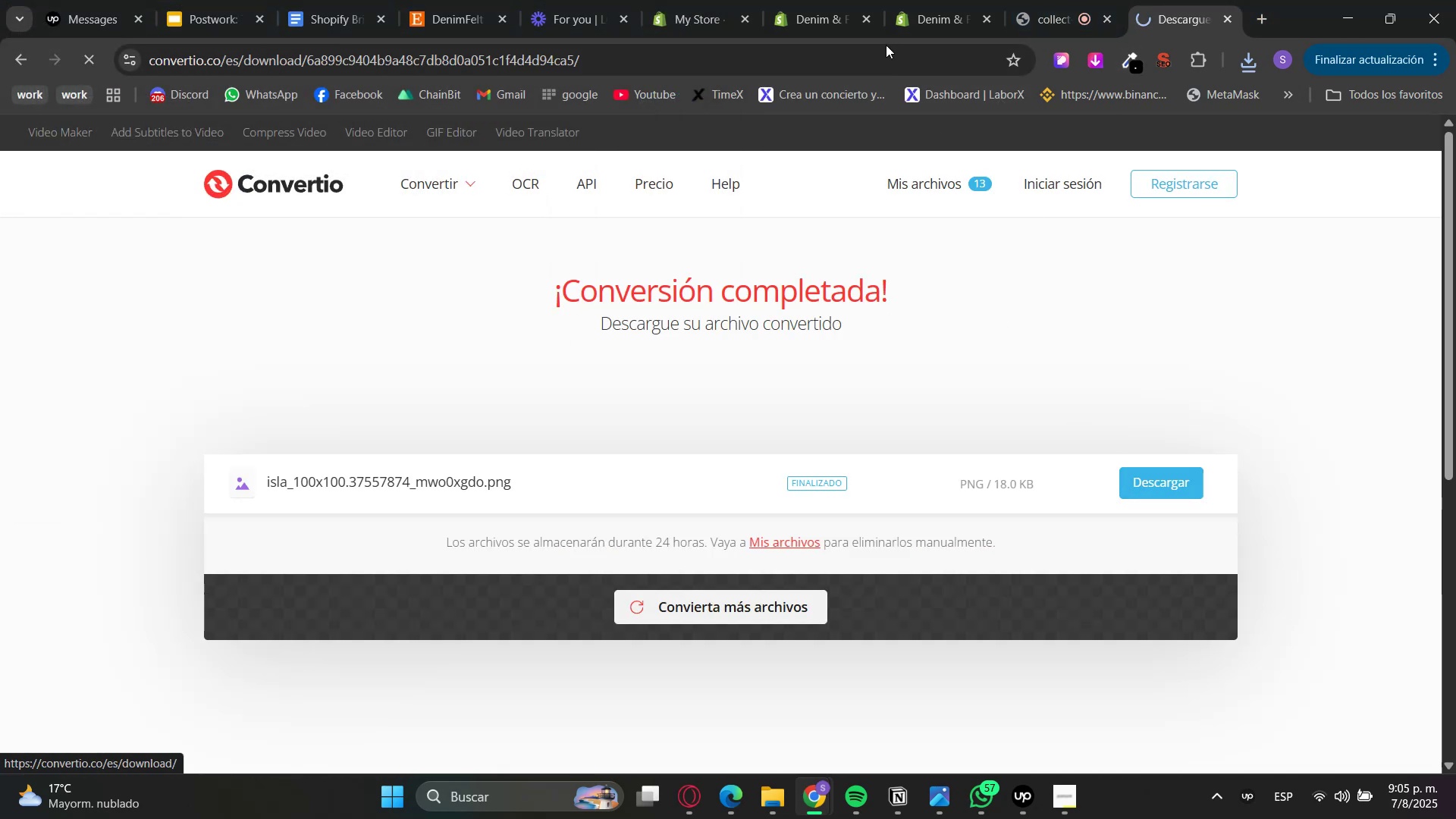 
left_click([890, 71])
 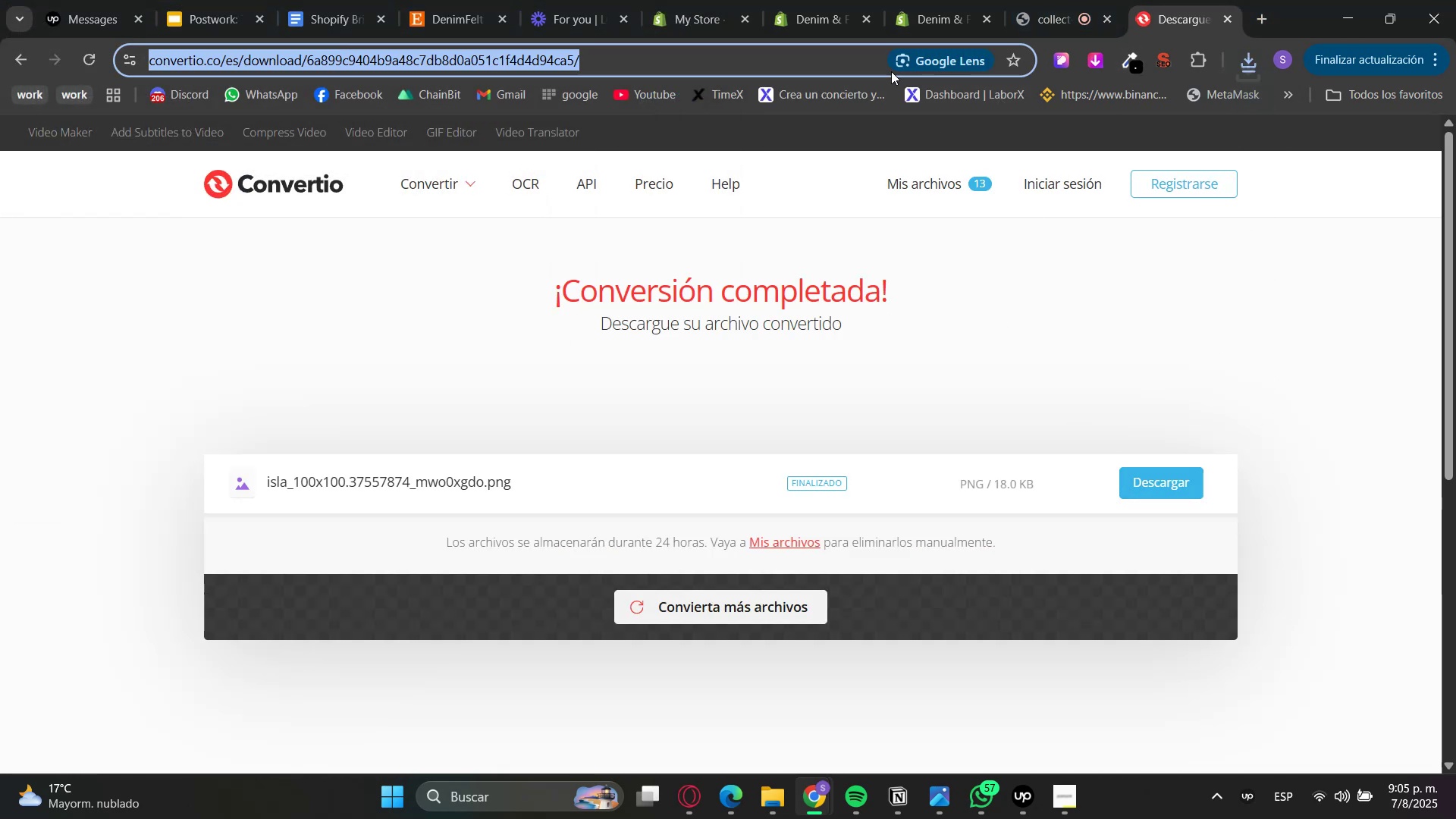 
type(phot)
 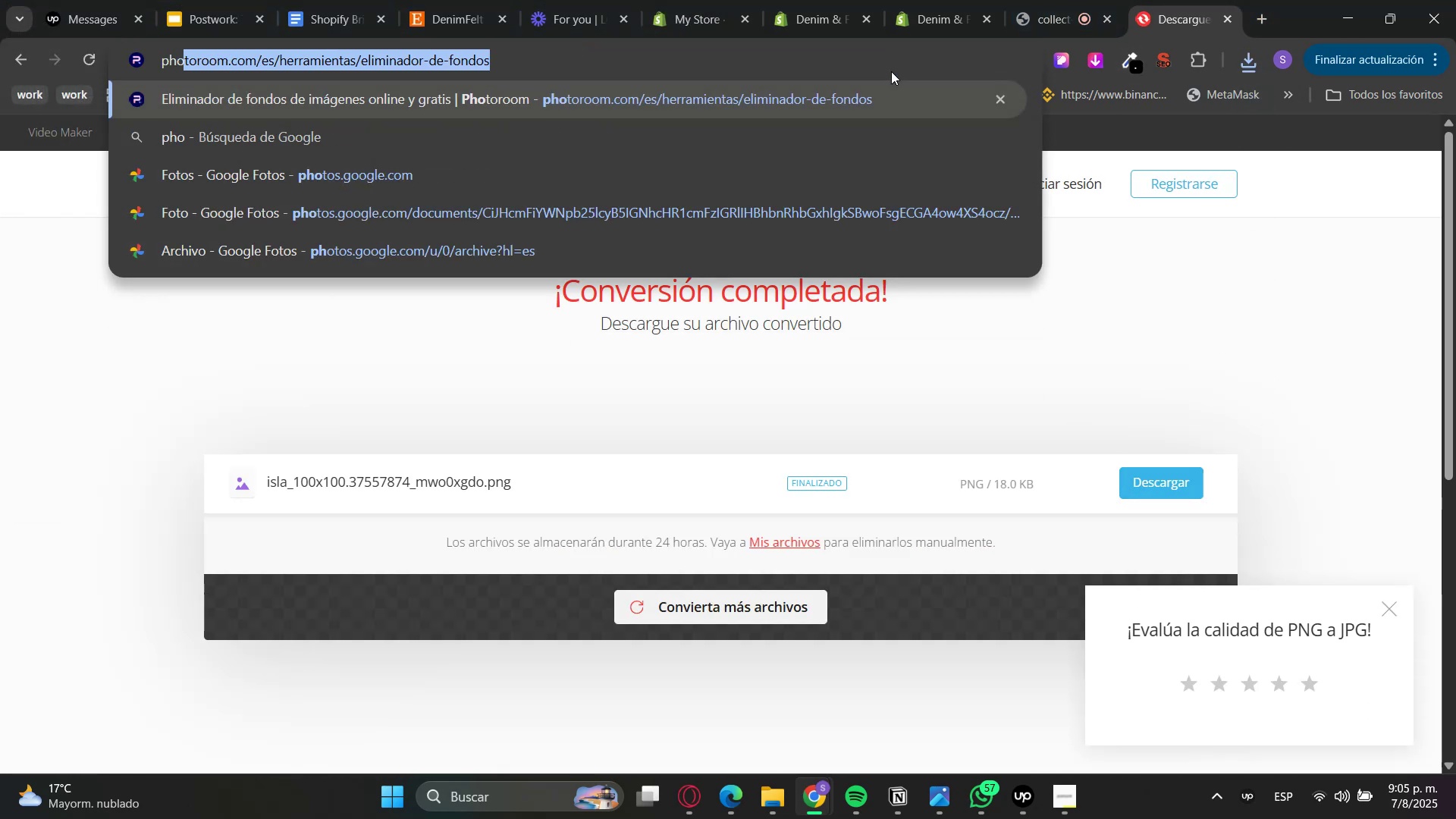 
key(Enter)
 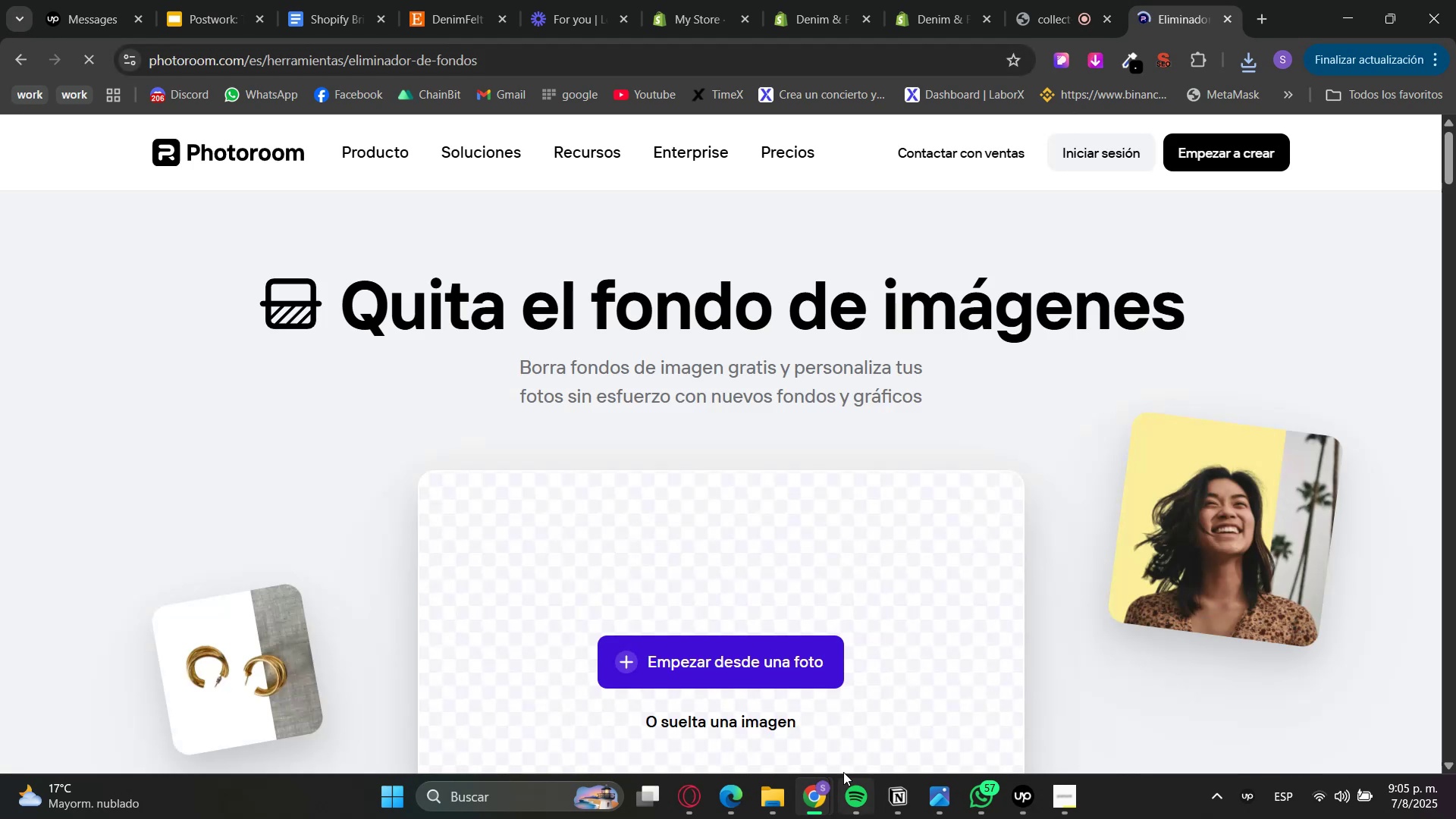 
left_click([783, 813])
 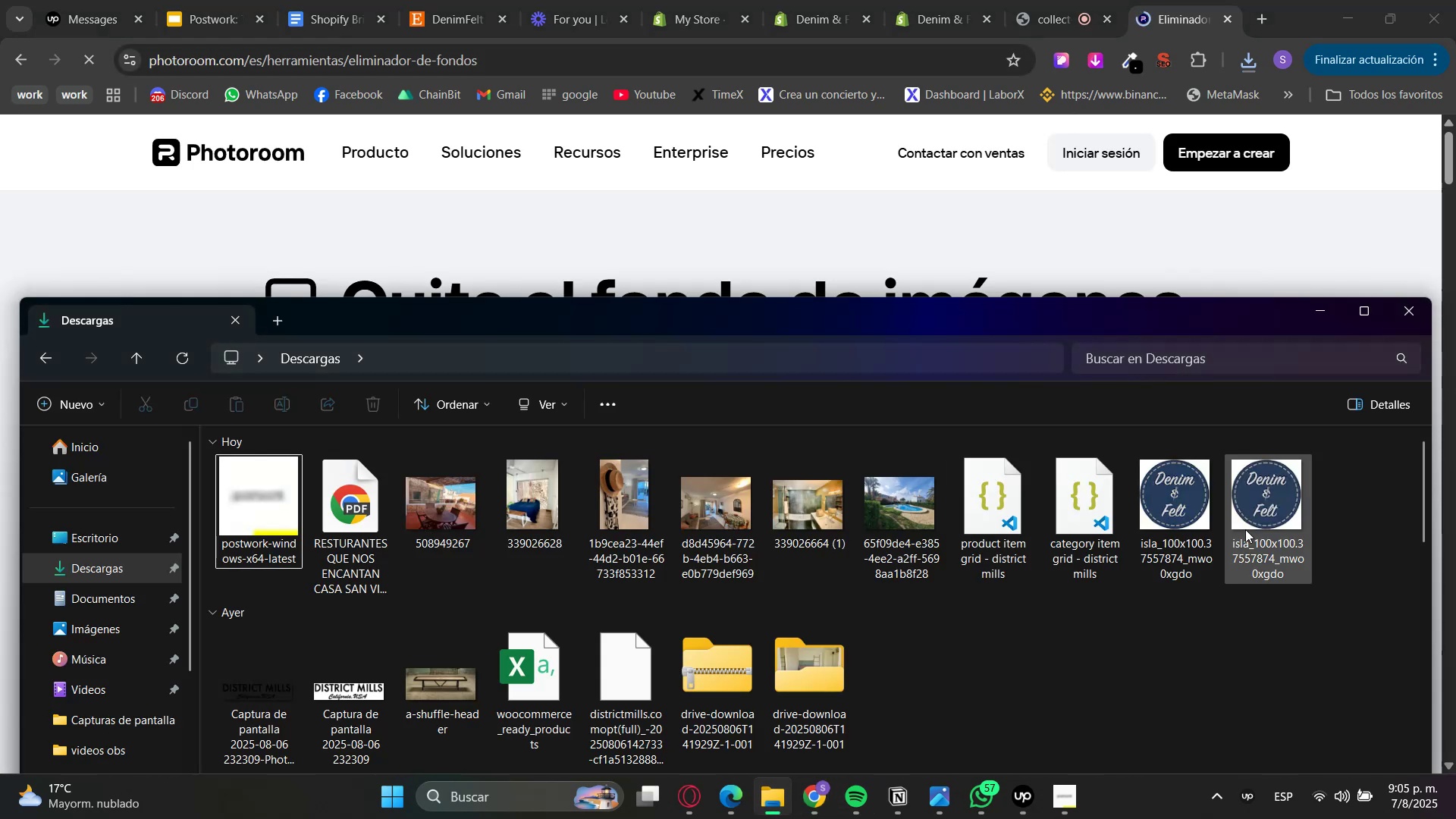 
left_click_drag(start_coordinate=[1284, 505], to_coordinate=[670, 262])
 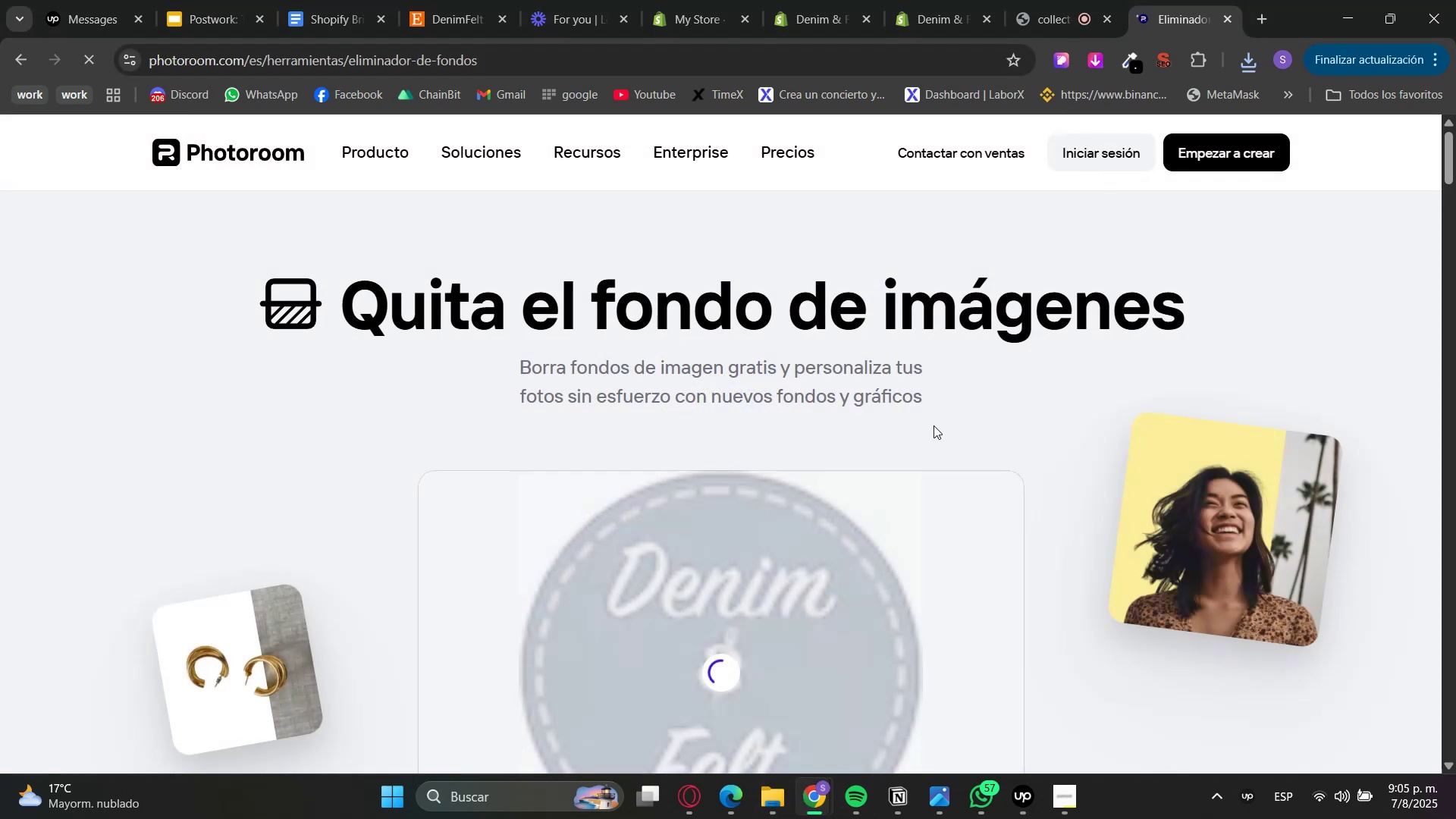 
scroll: coordinate [950, 464], scroll_direction: down, amount: 3.0
 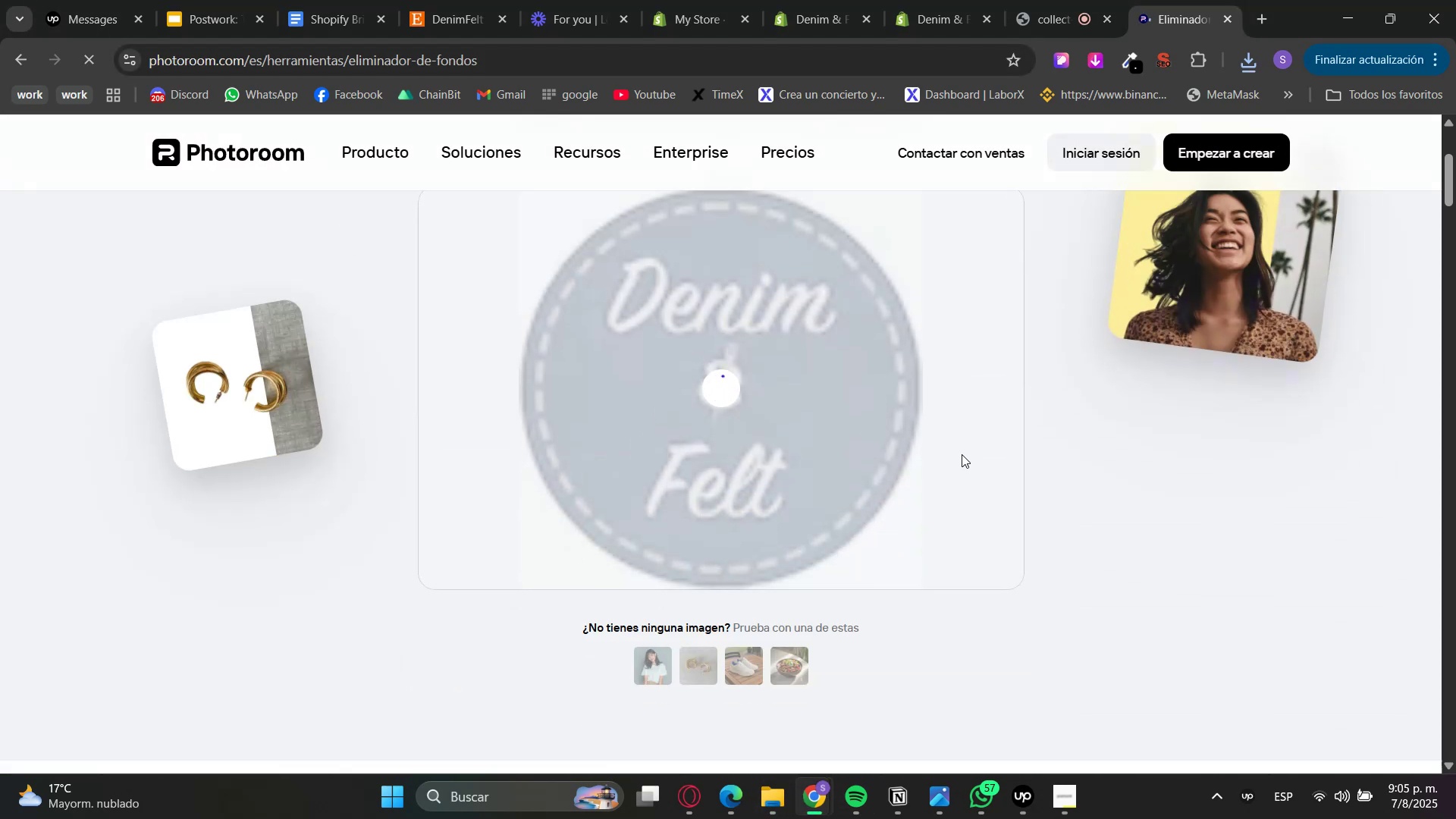 
scroll: coordinate [1014, 535], scroll_direction: up, amount: 1.0
 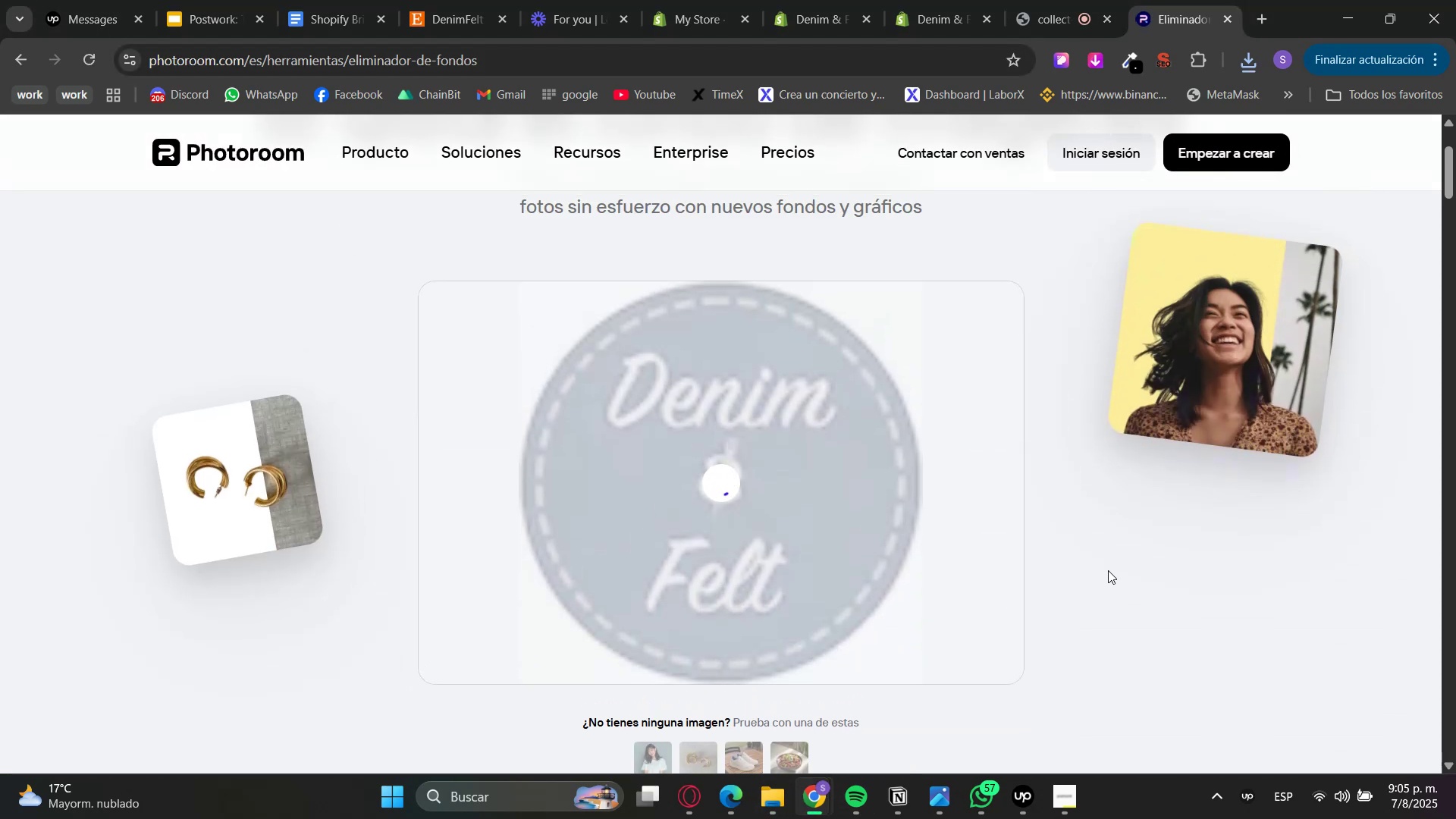 
scroll: coordinate [1093, 571], scroll_direction: down, amount: 1.0
 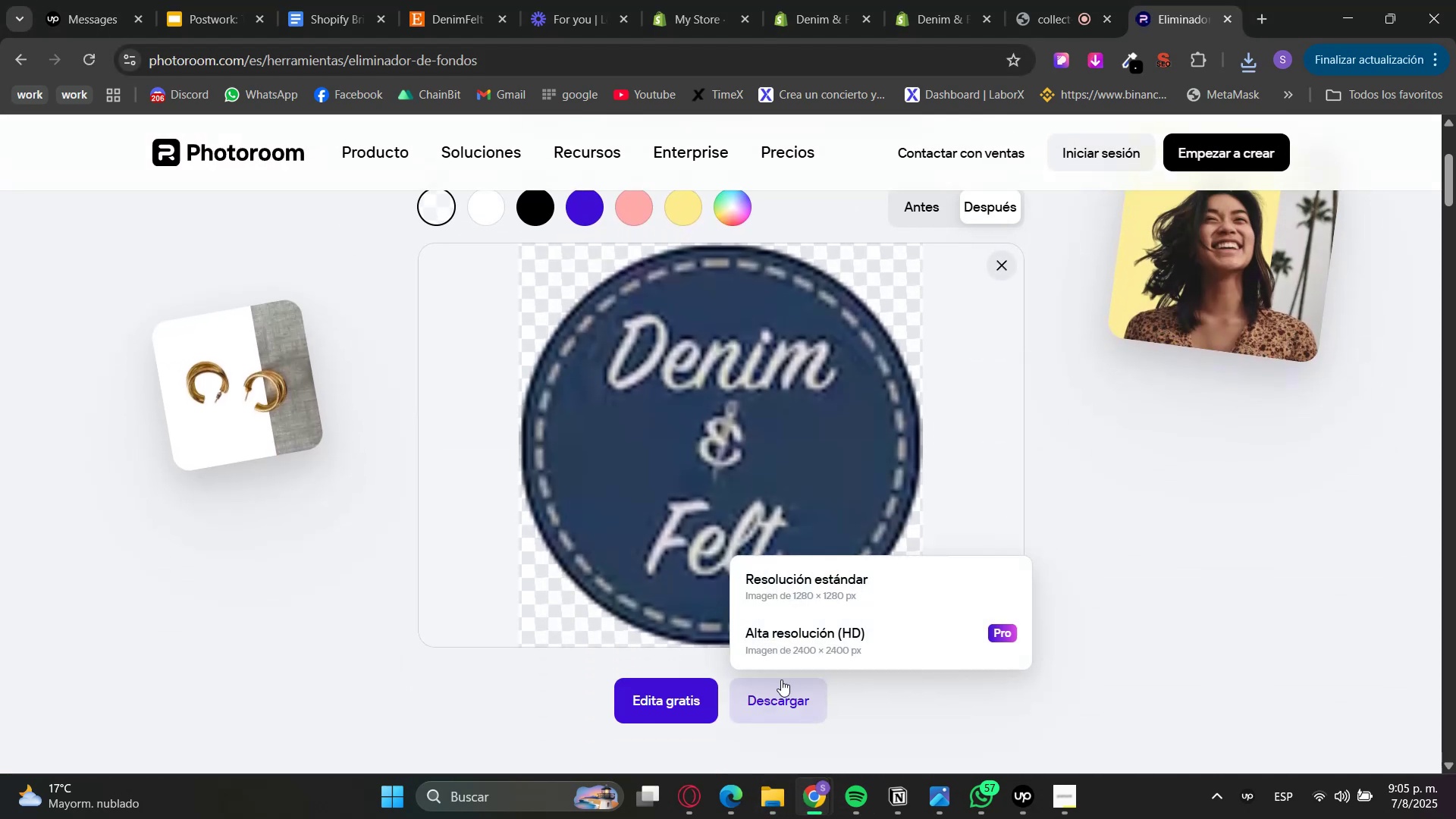 
double_click([850, 582])
 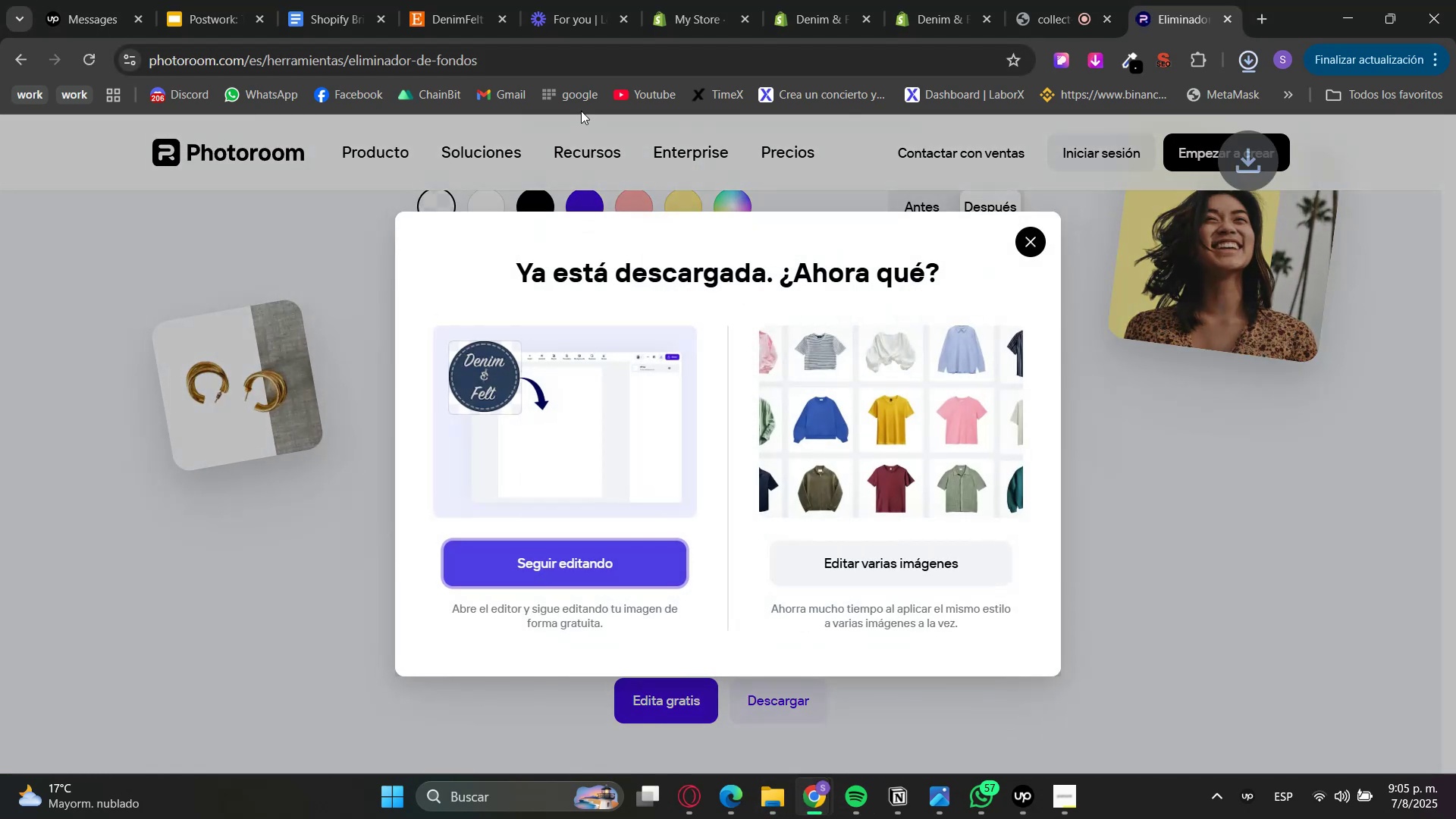 
left_click([709, 0])
 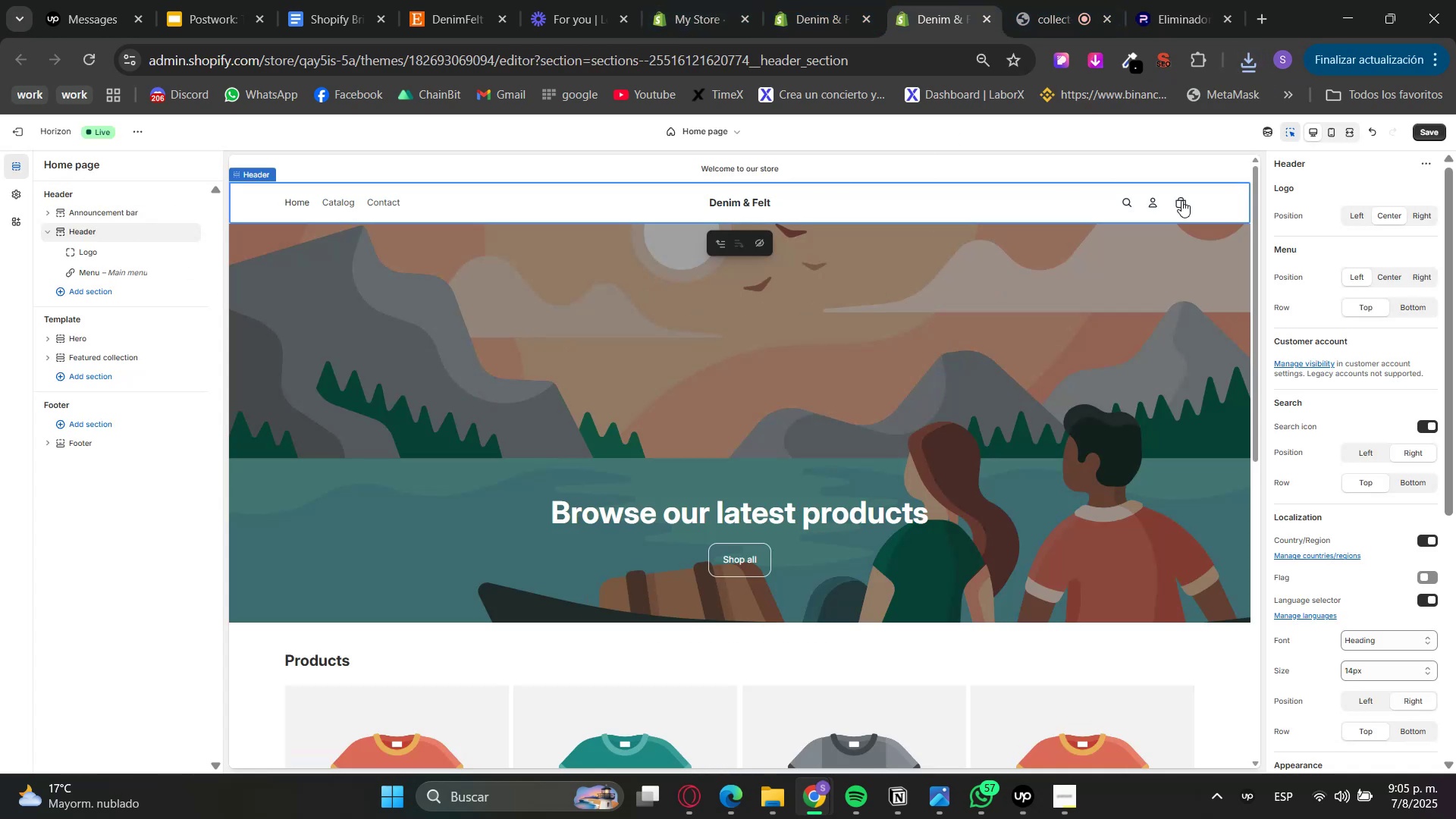 
scroll: coordinate [1363, 678], scroll_direction: down, amount: 6.0
 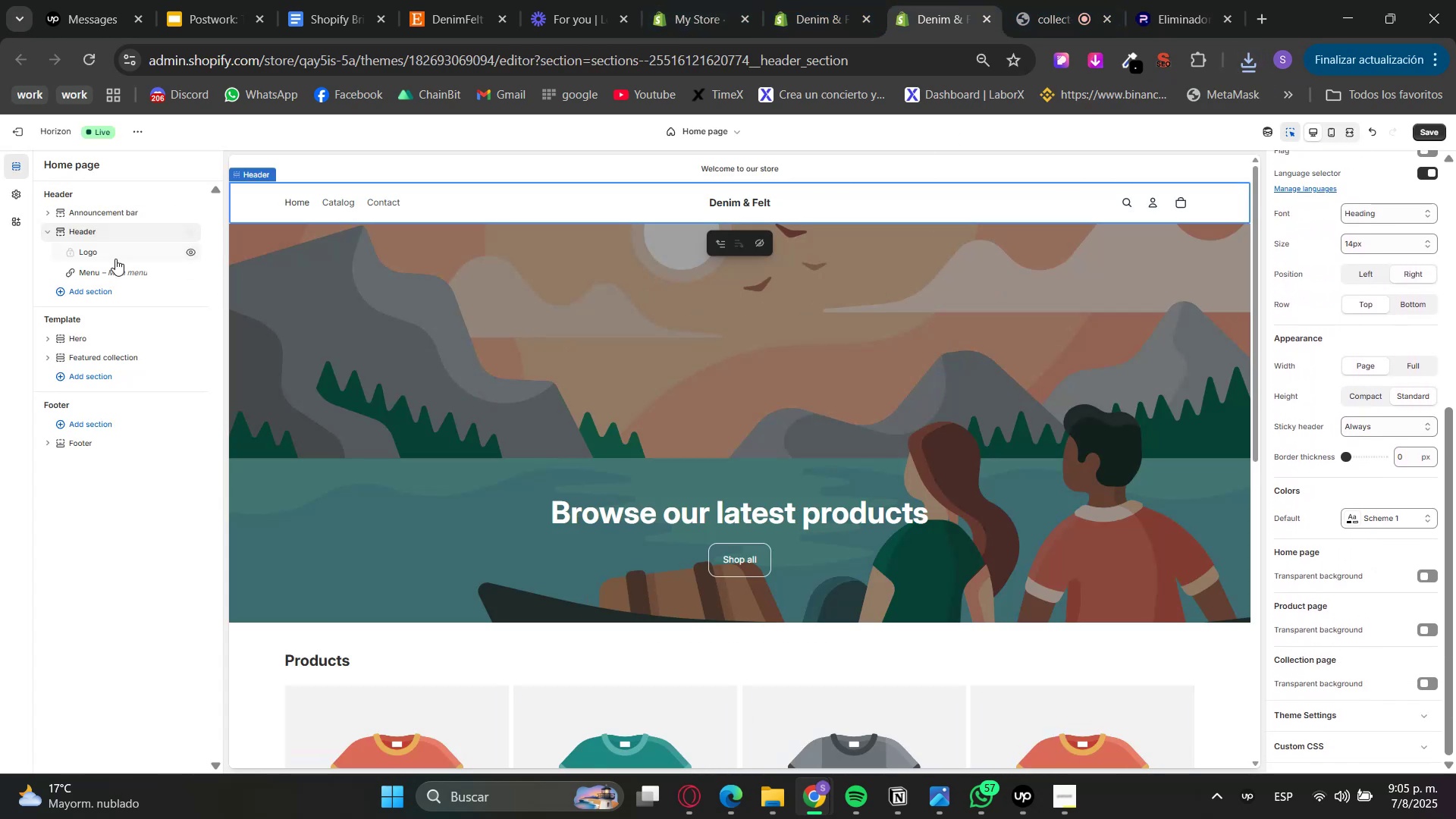 
left_click([91, 245])
 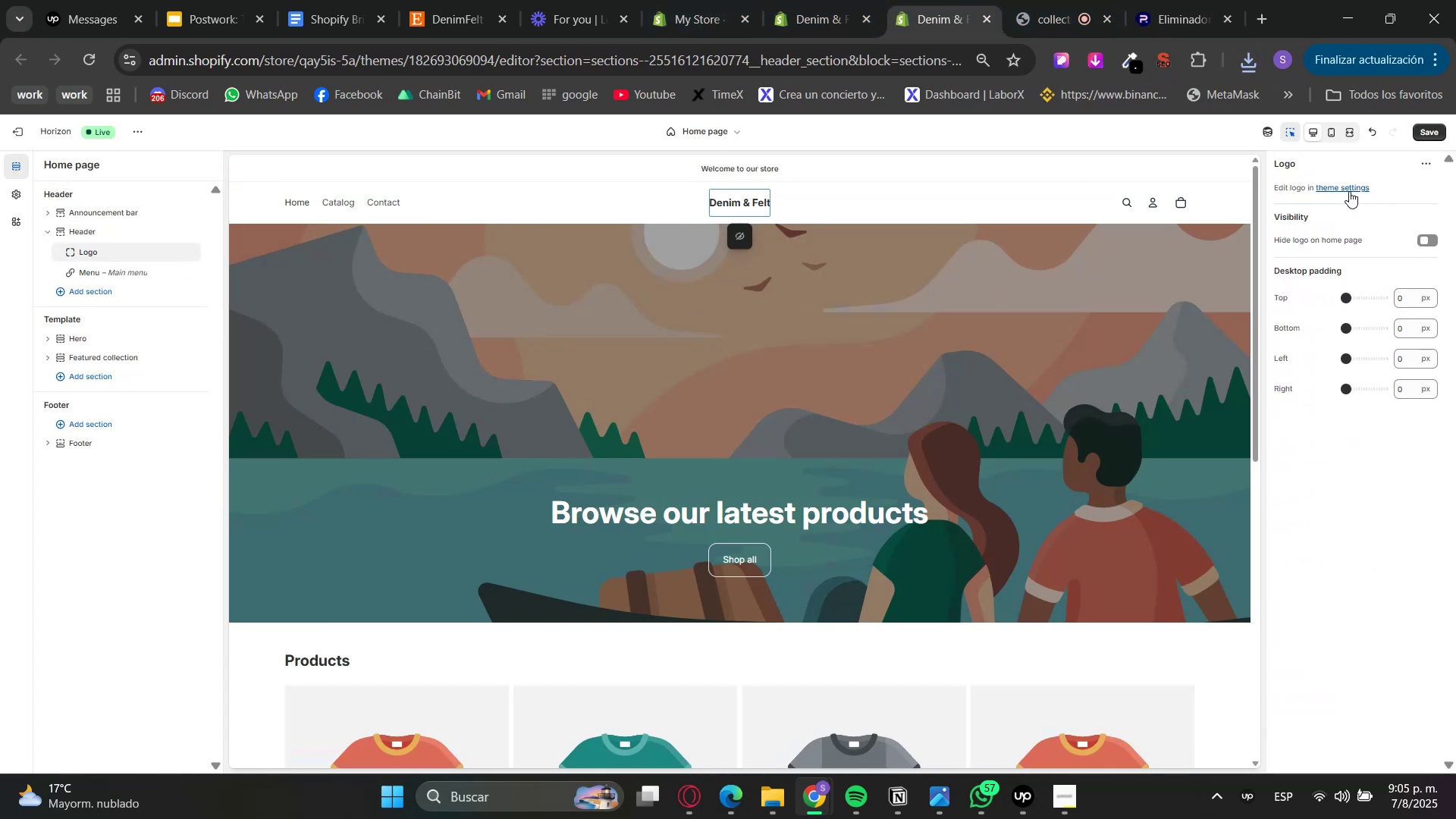 
left_click([1349, 191])
 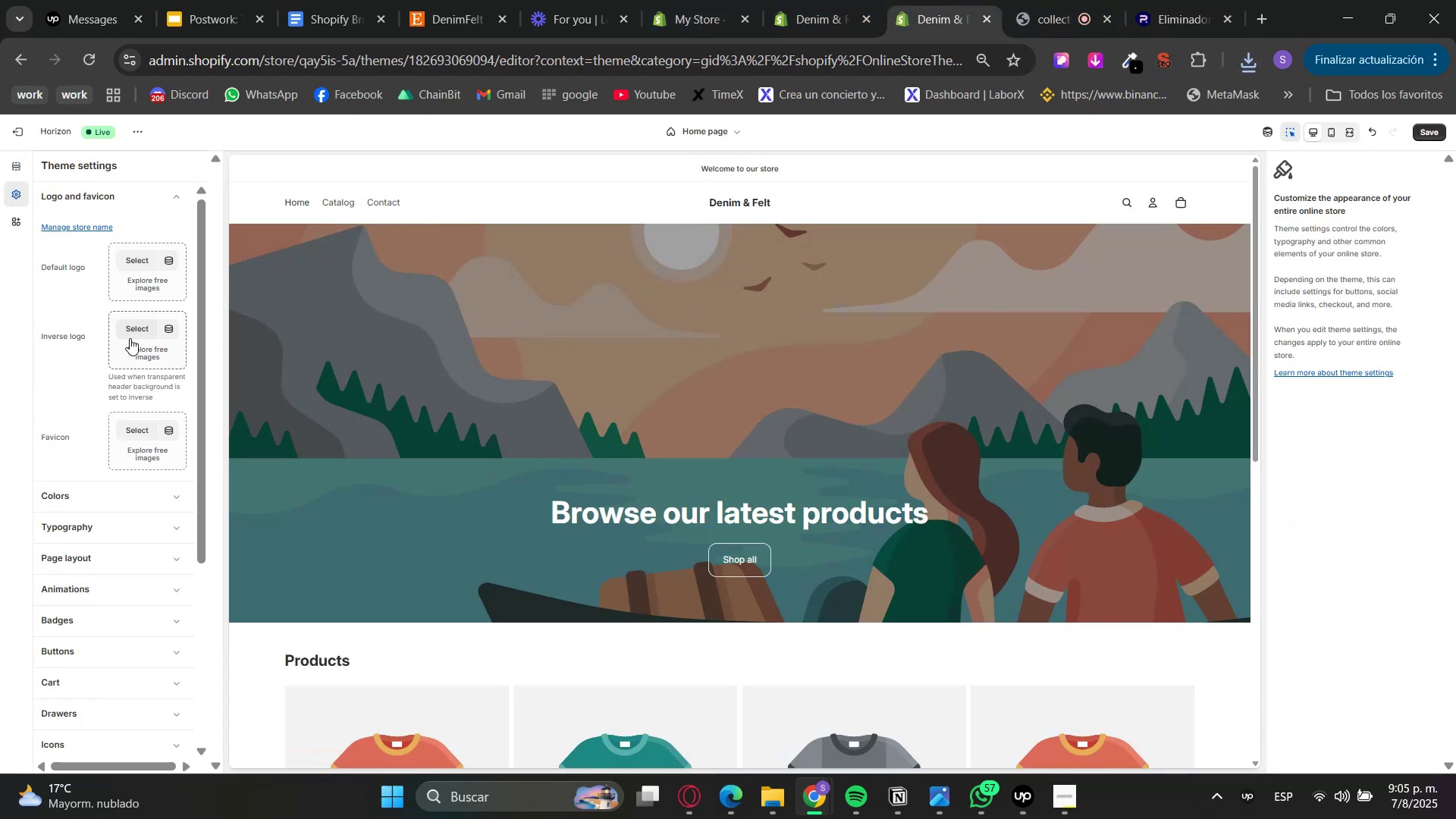 
left_click([129, 260])
 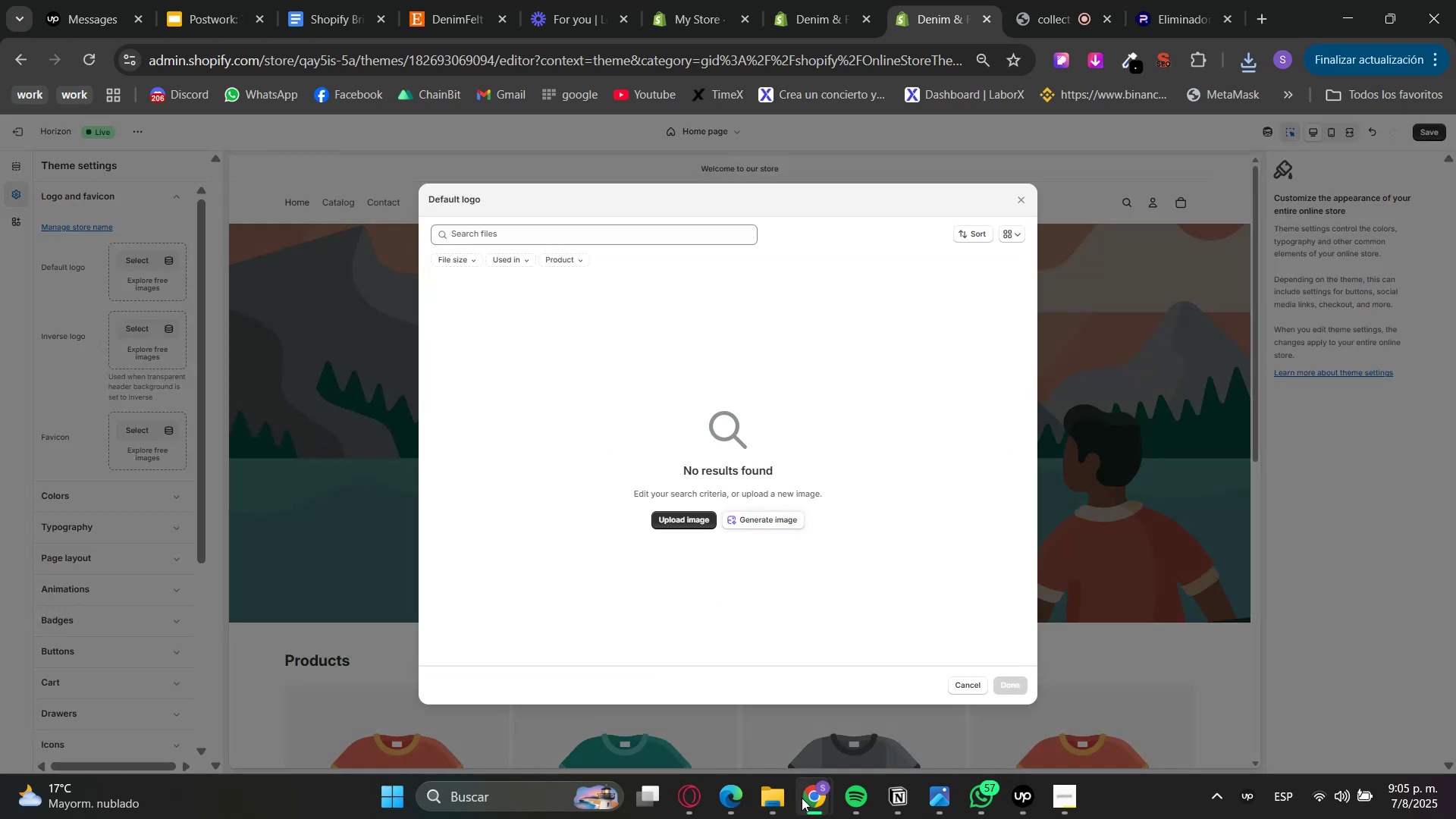 
left_click([786, 815])
 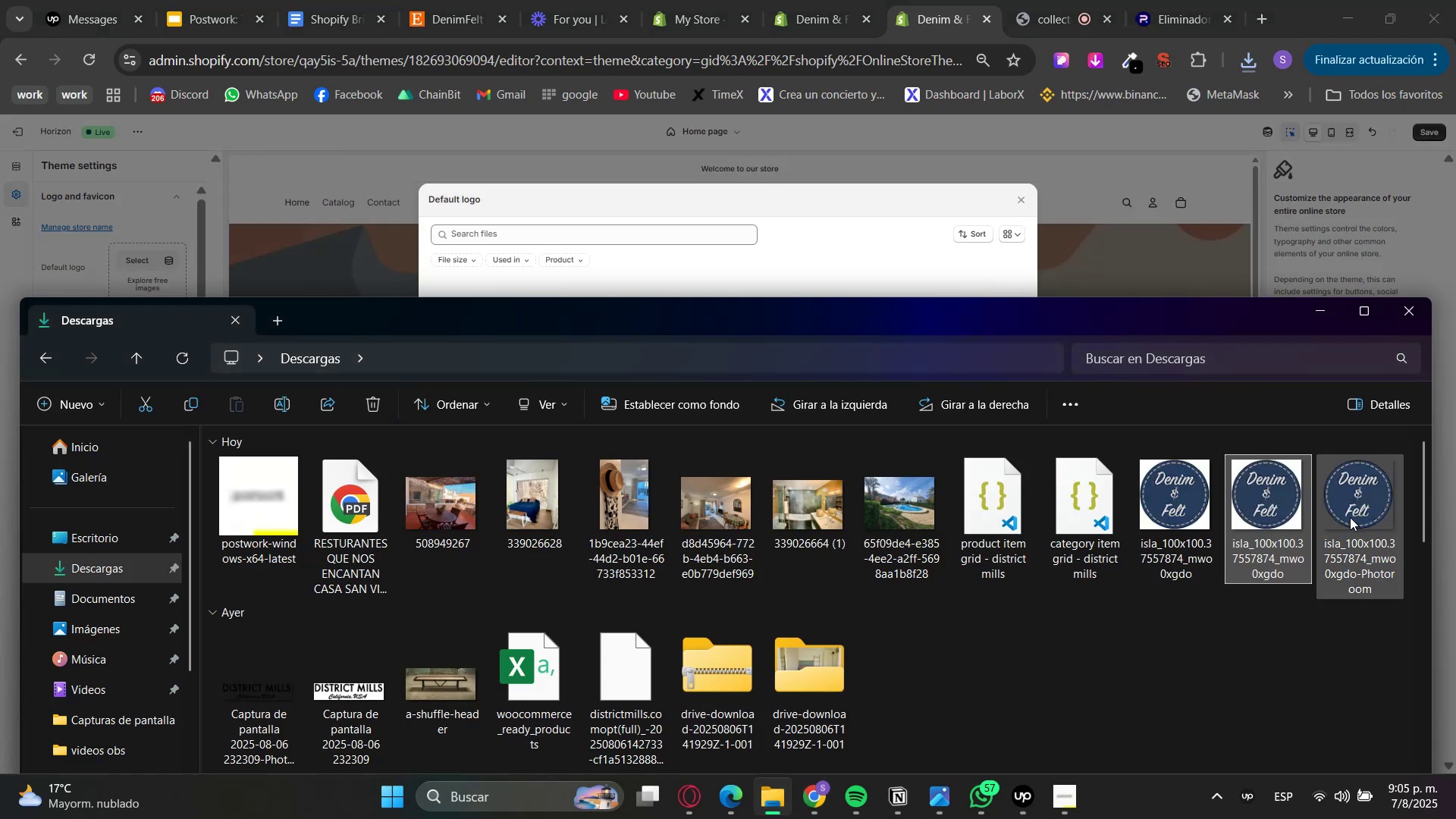 
left_click_drag(start_coordinate=[1362, 516], to_coordinate=[729, 264])
 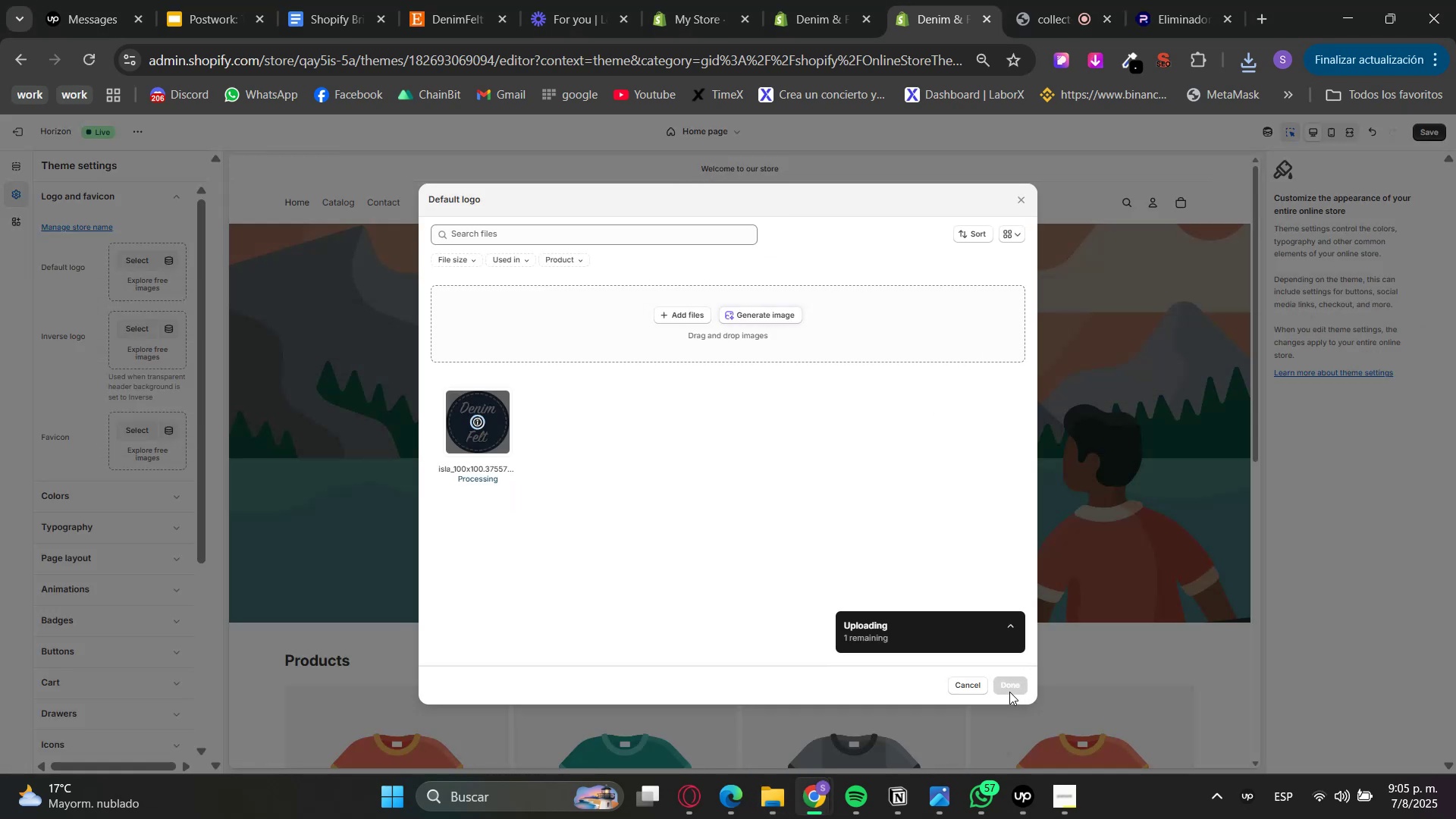 
left_click([1010, 692])
 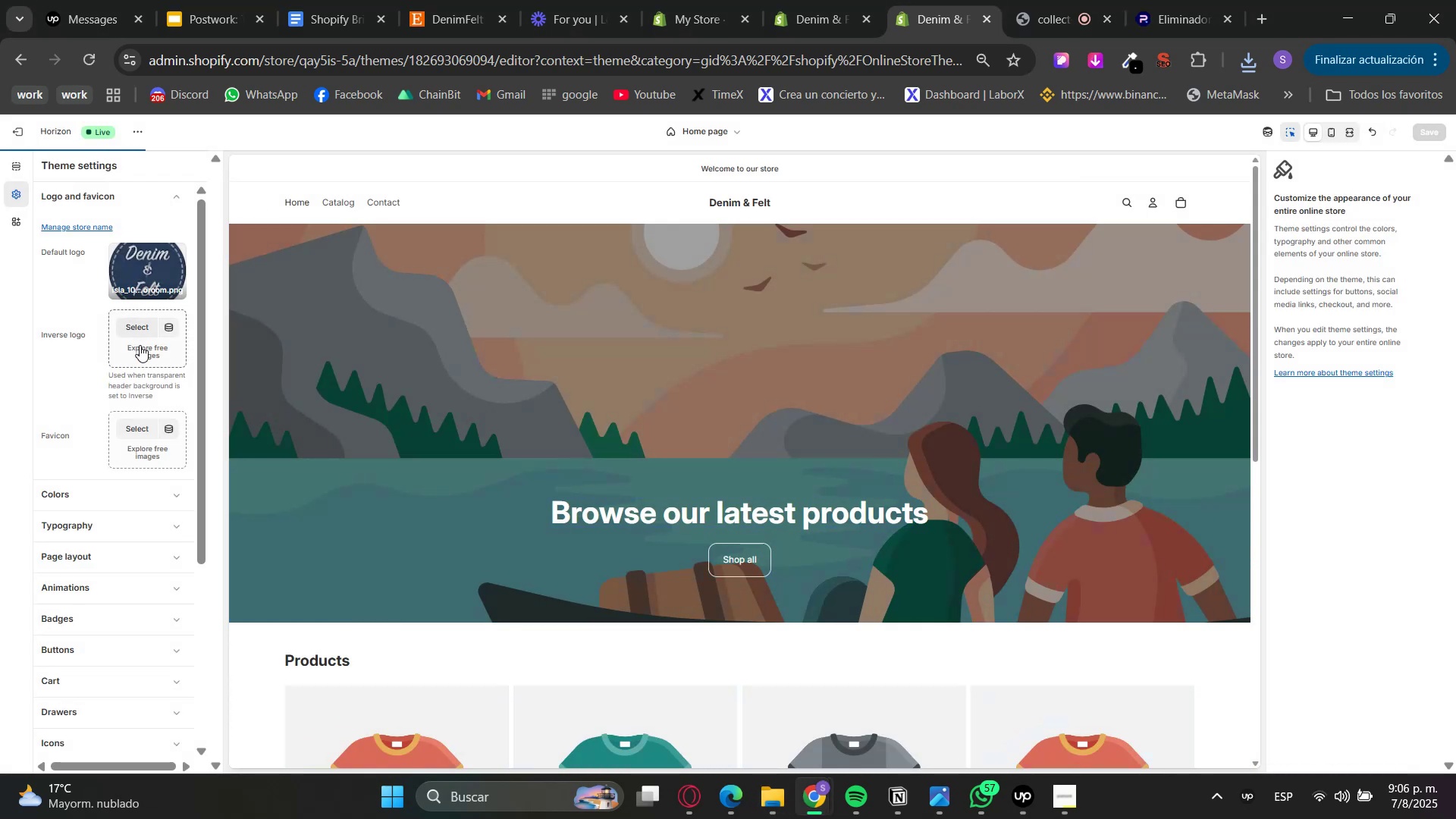 
left_click([133, 429])
 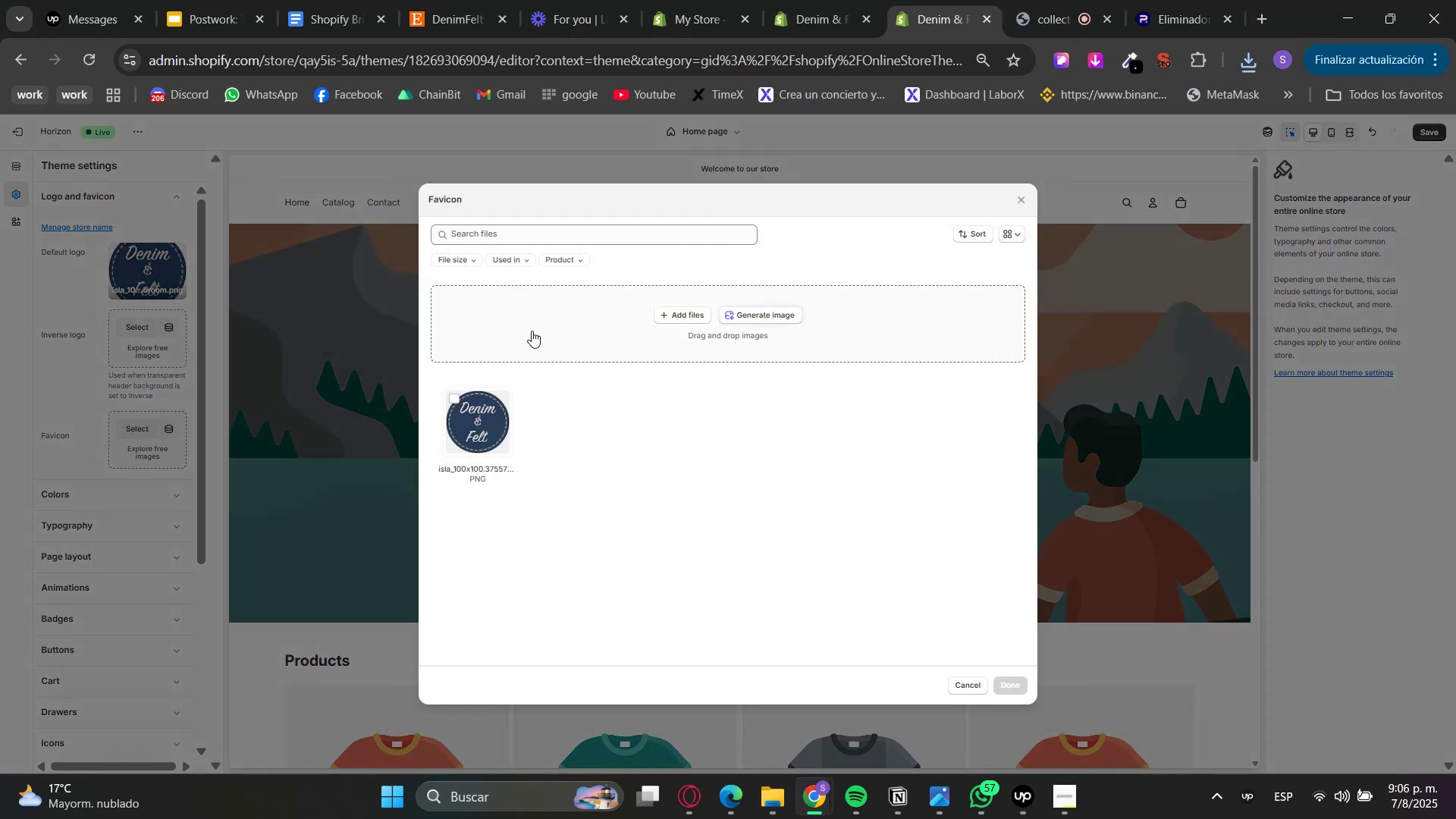 
left_click([492, 429])
 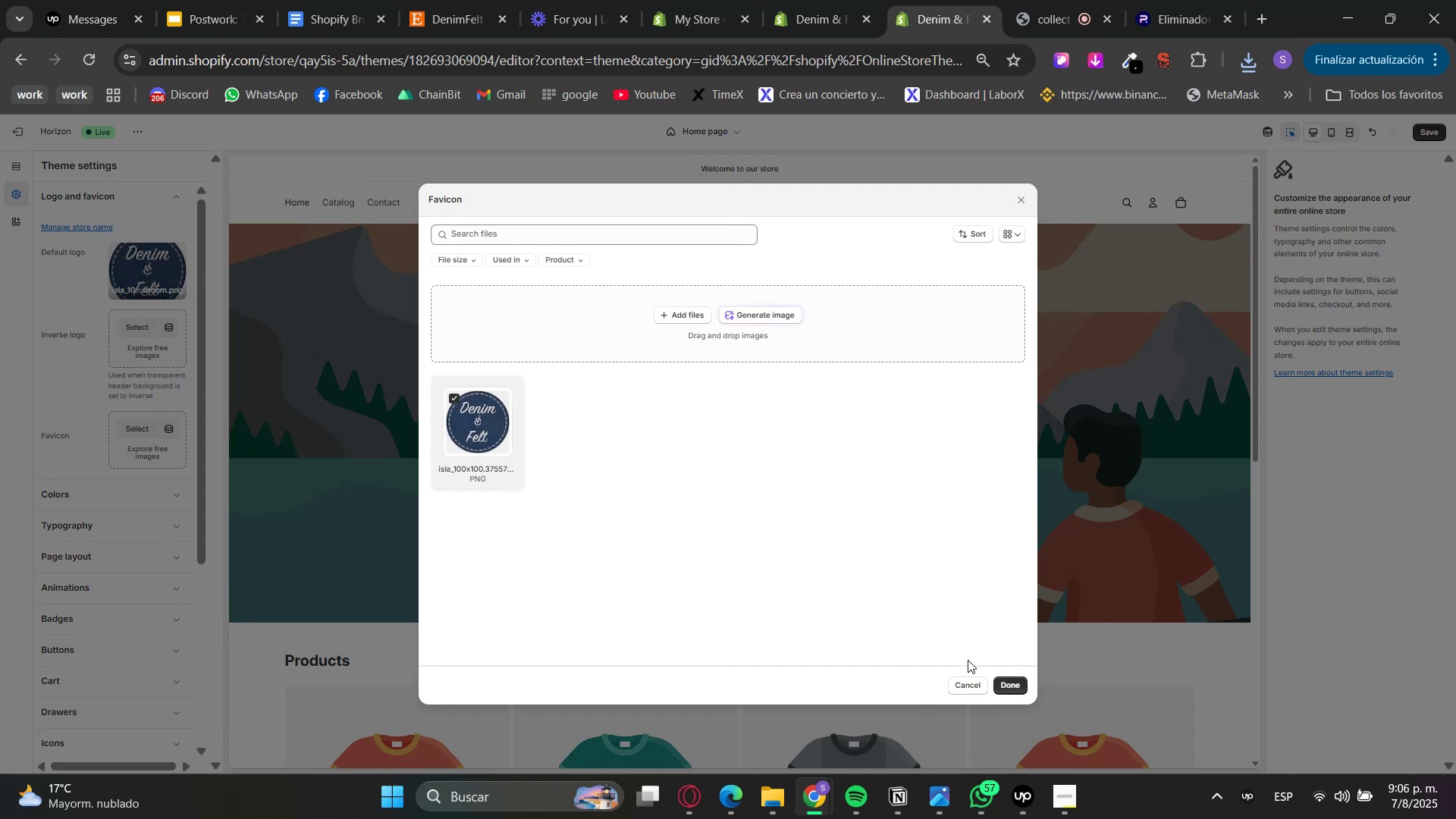 
left_click([1007, 682])
 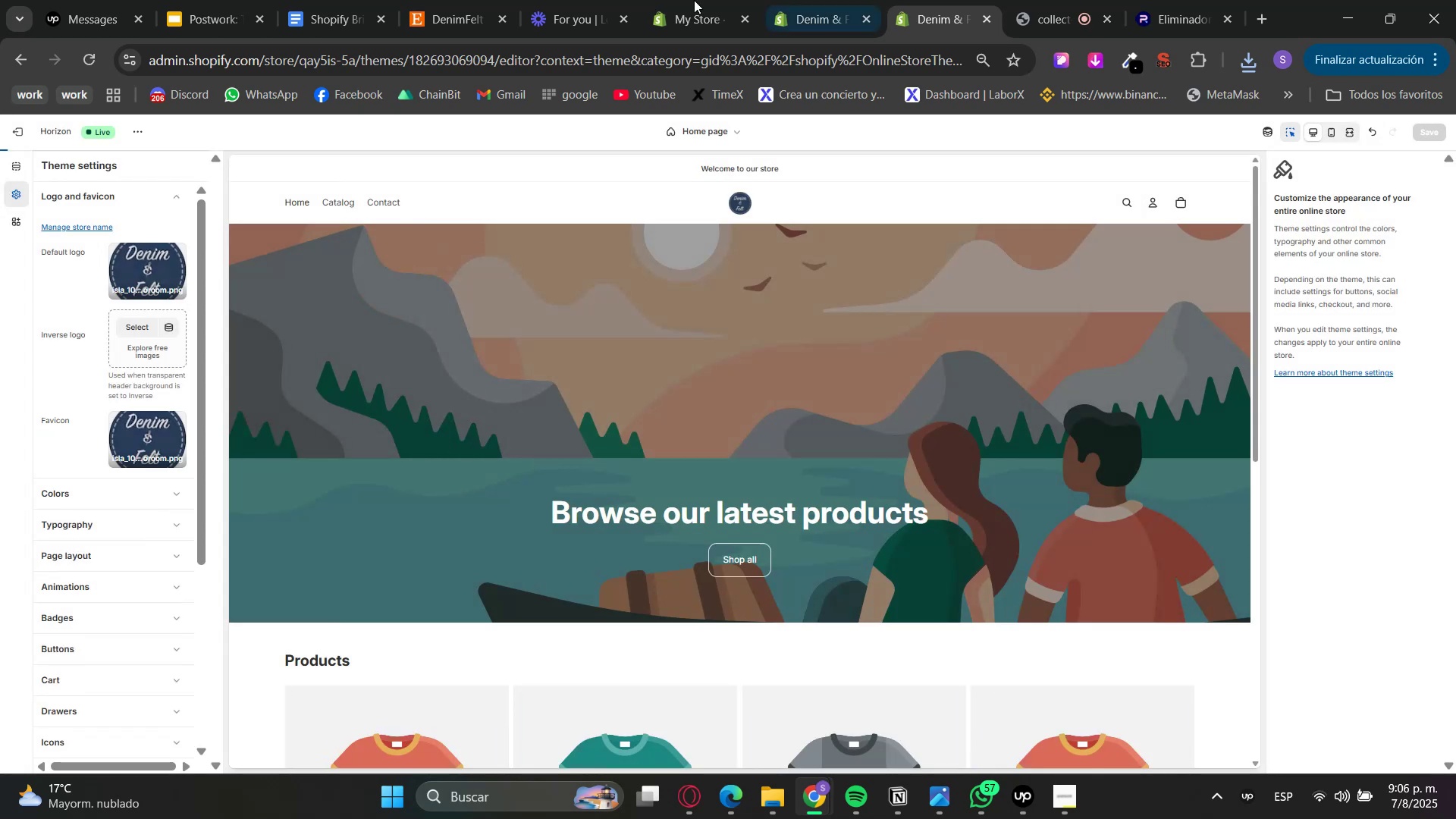 
left_click([562, 0])
 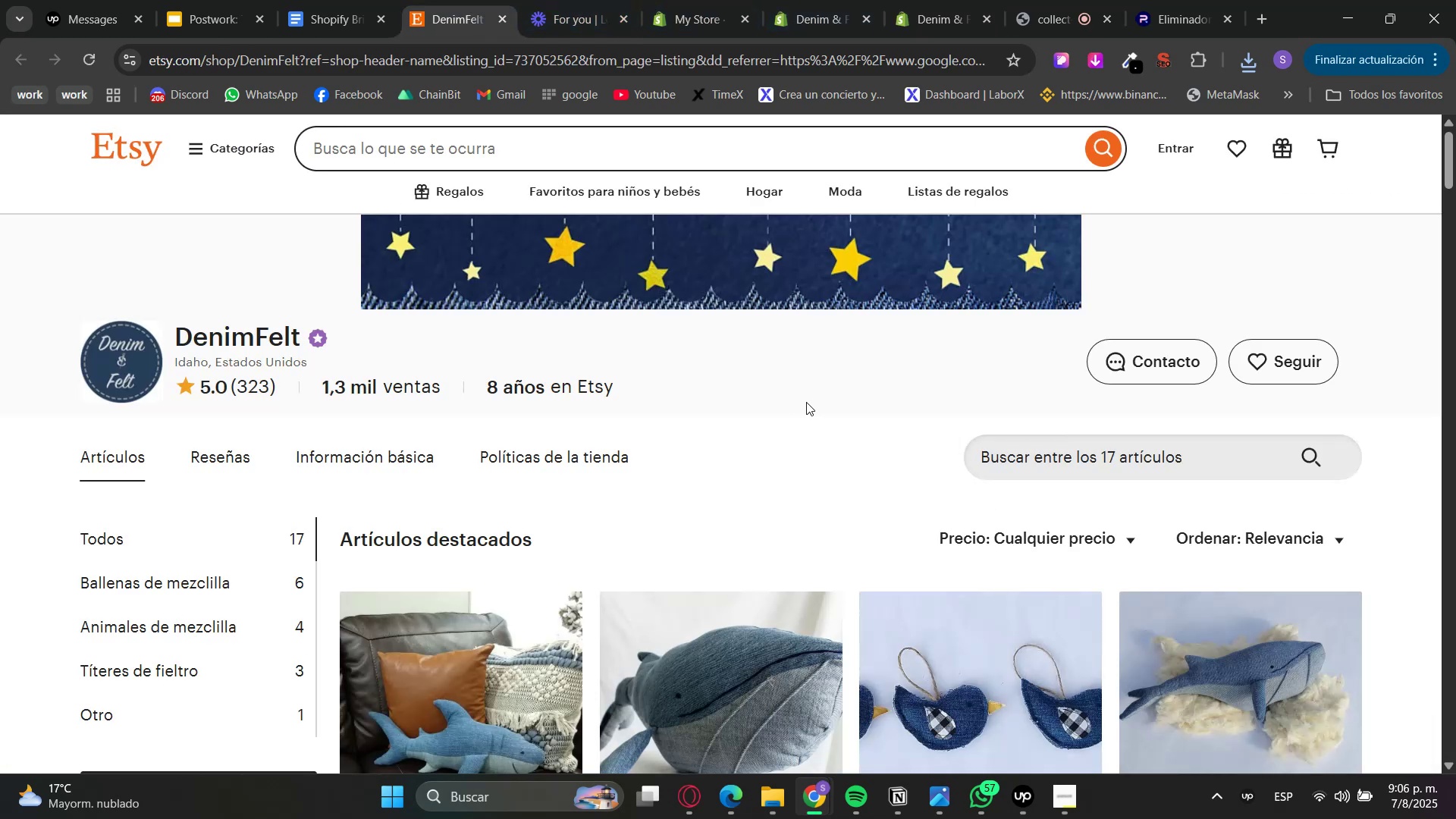 
left_click([806, 402])
 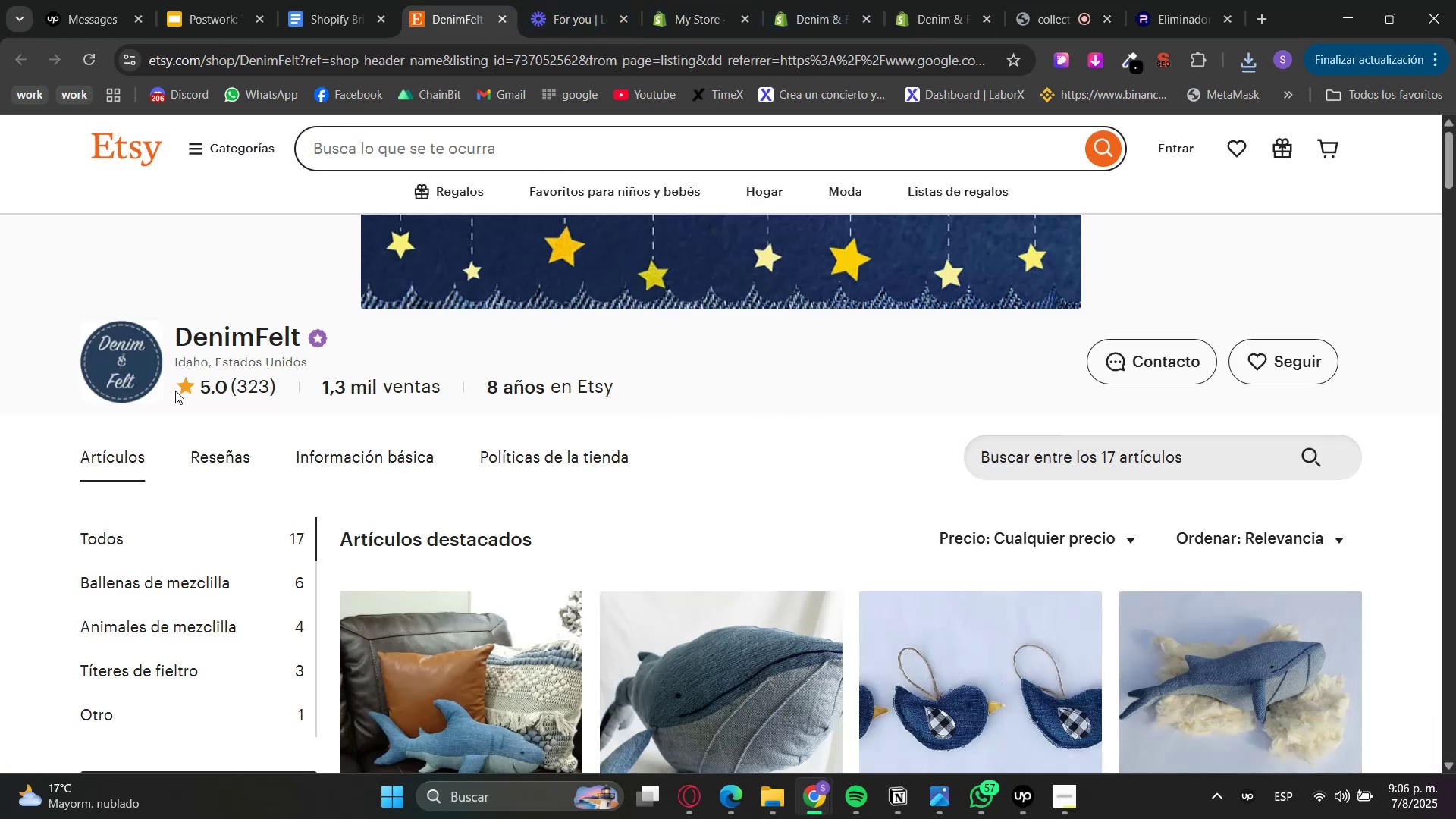 
scroll: coordinate [0, 441], scroll_direction: down, amount: 1.0
 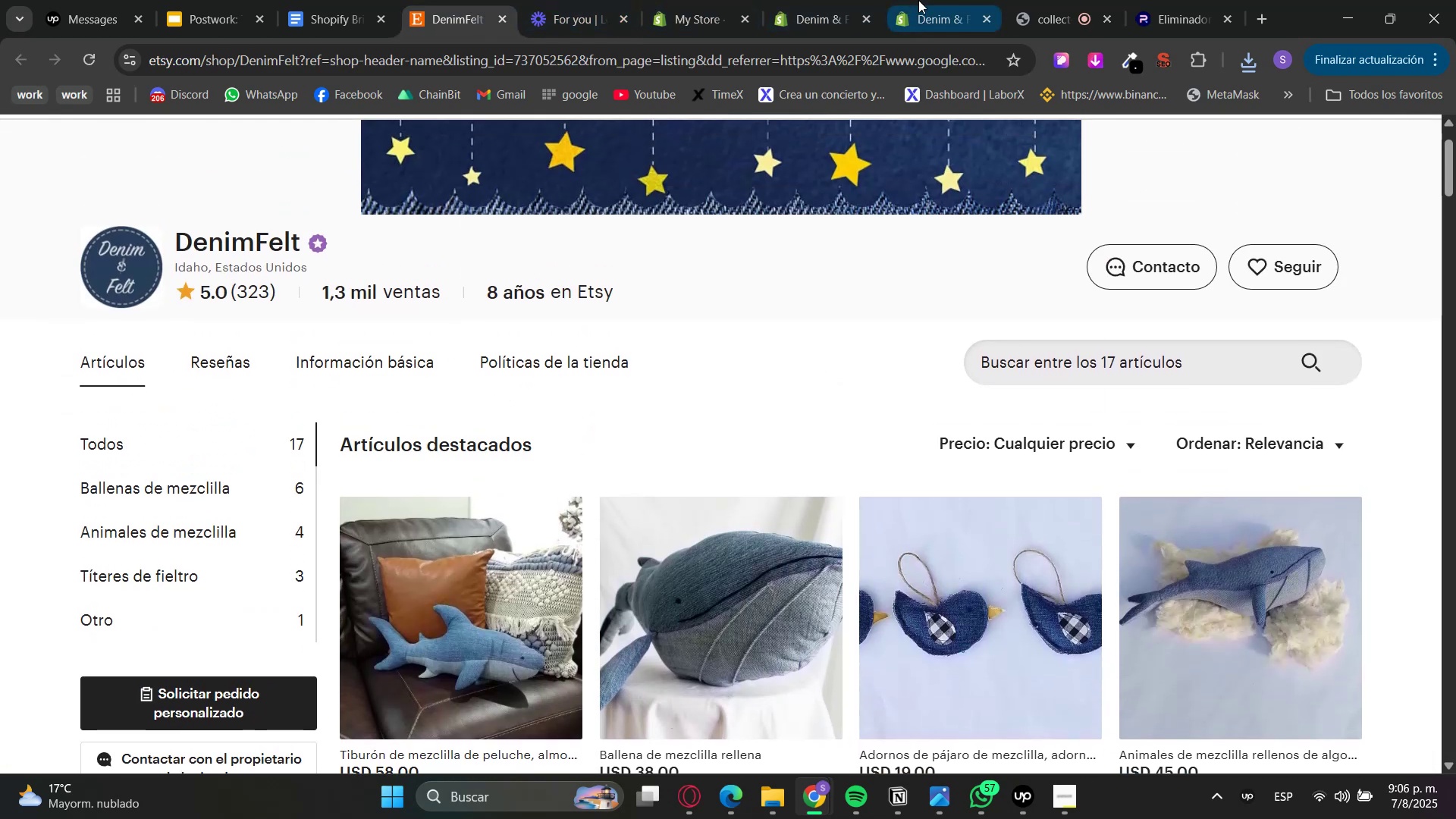 
left_click([1059, 0])
 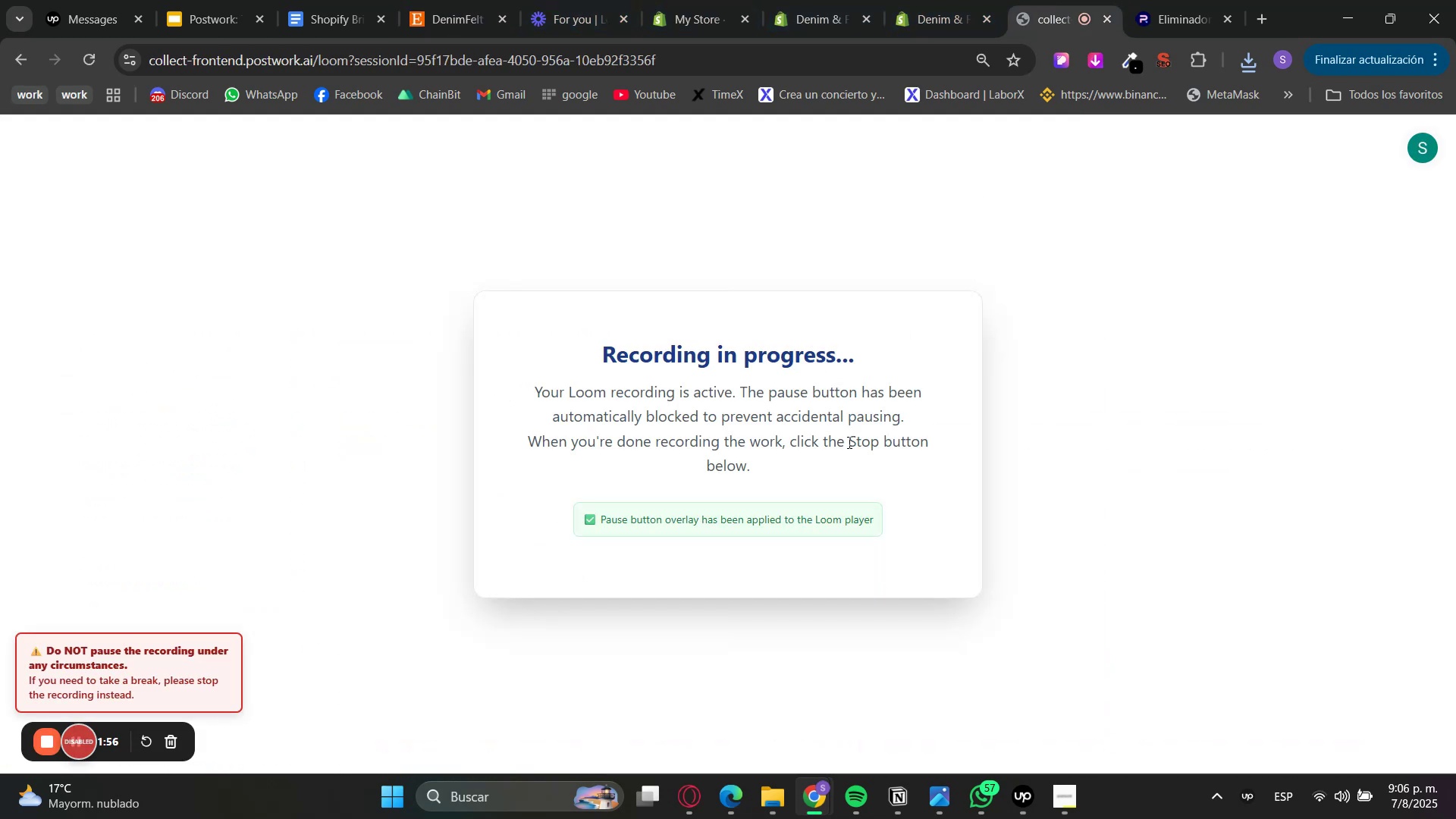 
left_click([961, 0])
 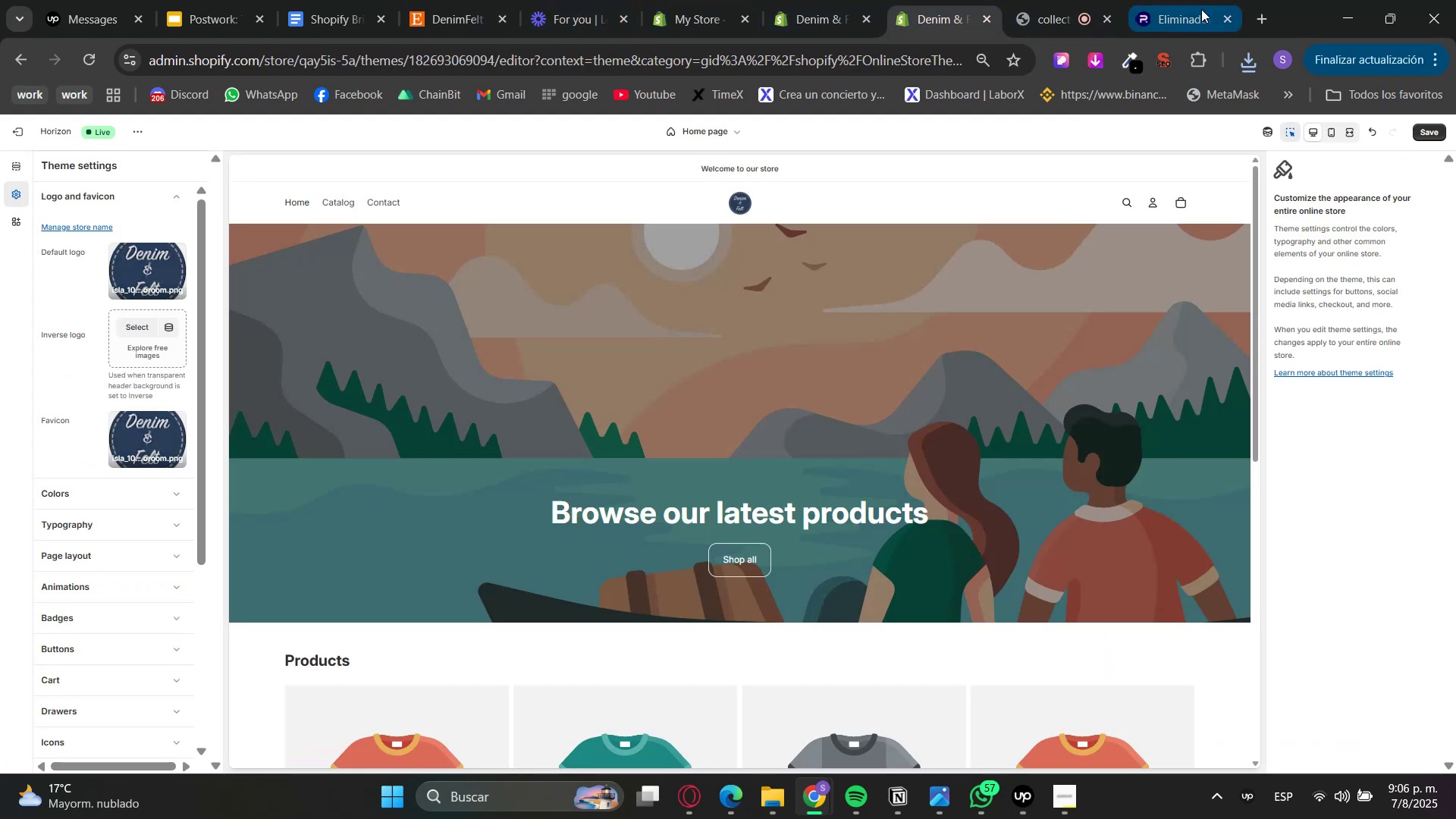 
left_click([1231, 23])
 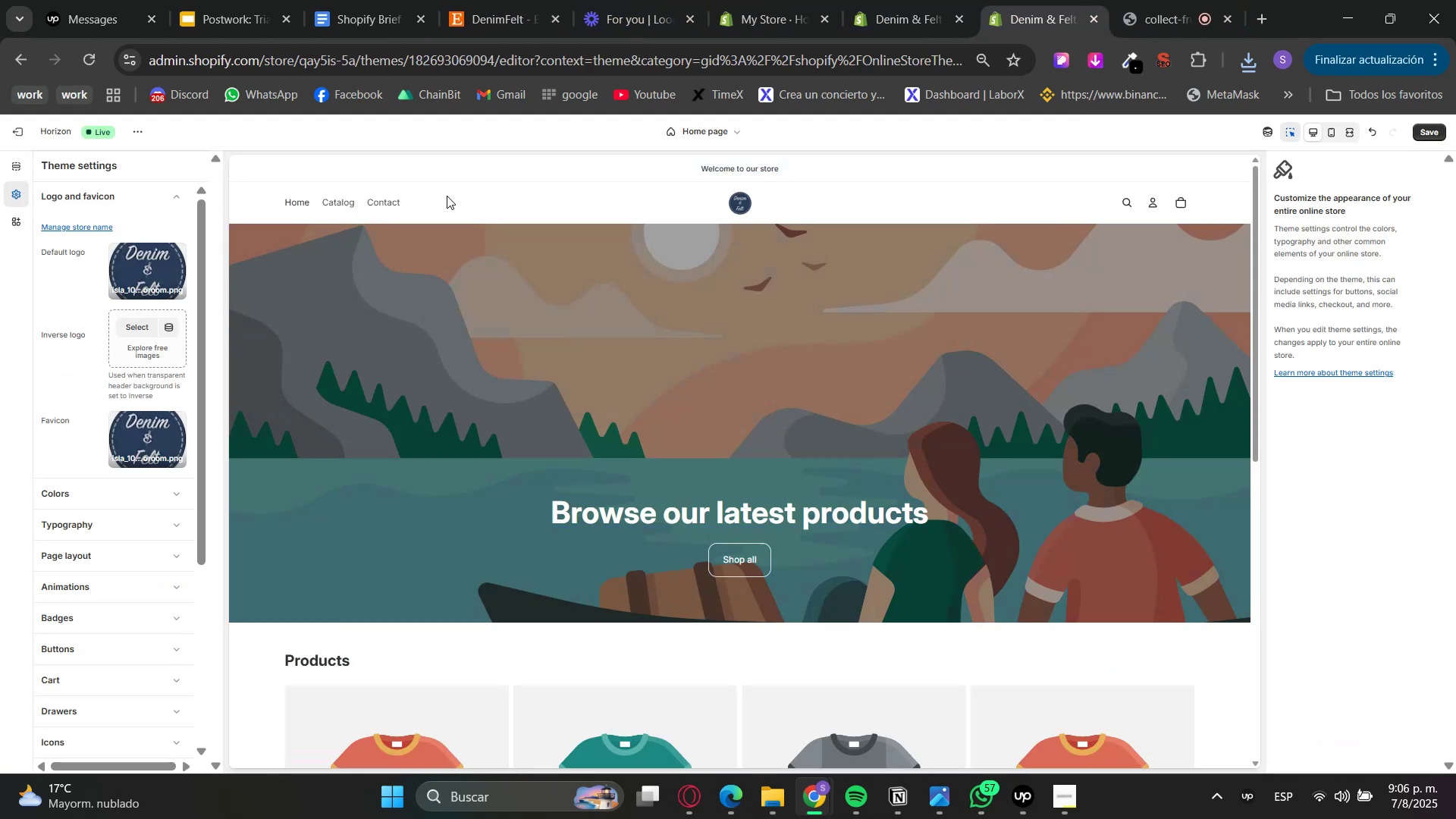 
left_click([493, 202])
 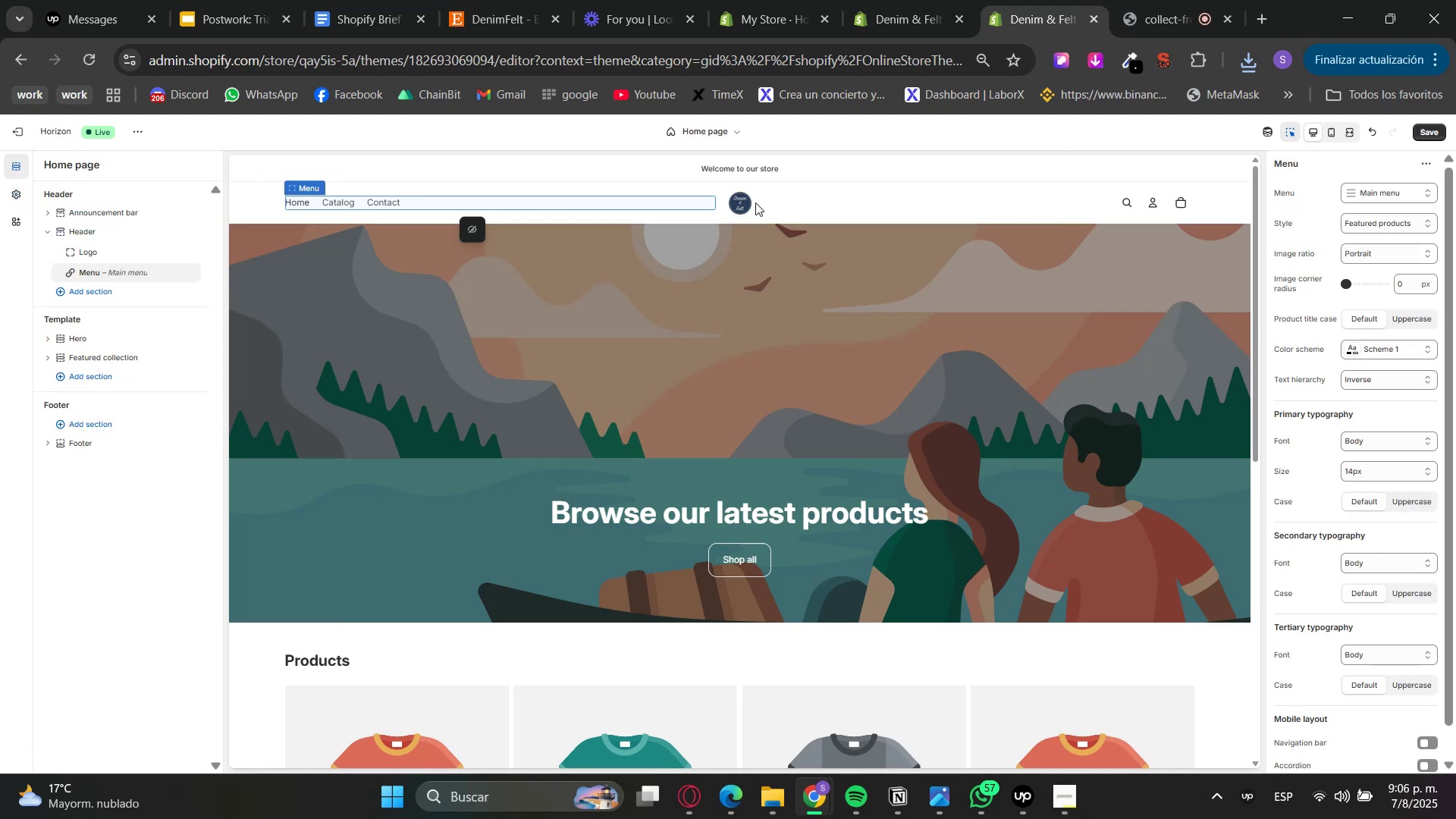 
left_click([878, 202])
 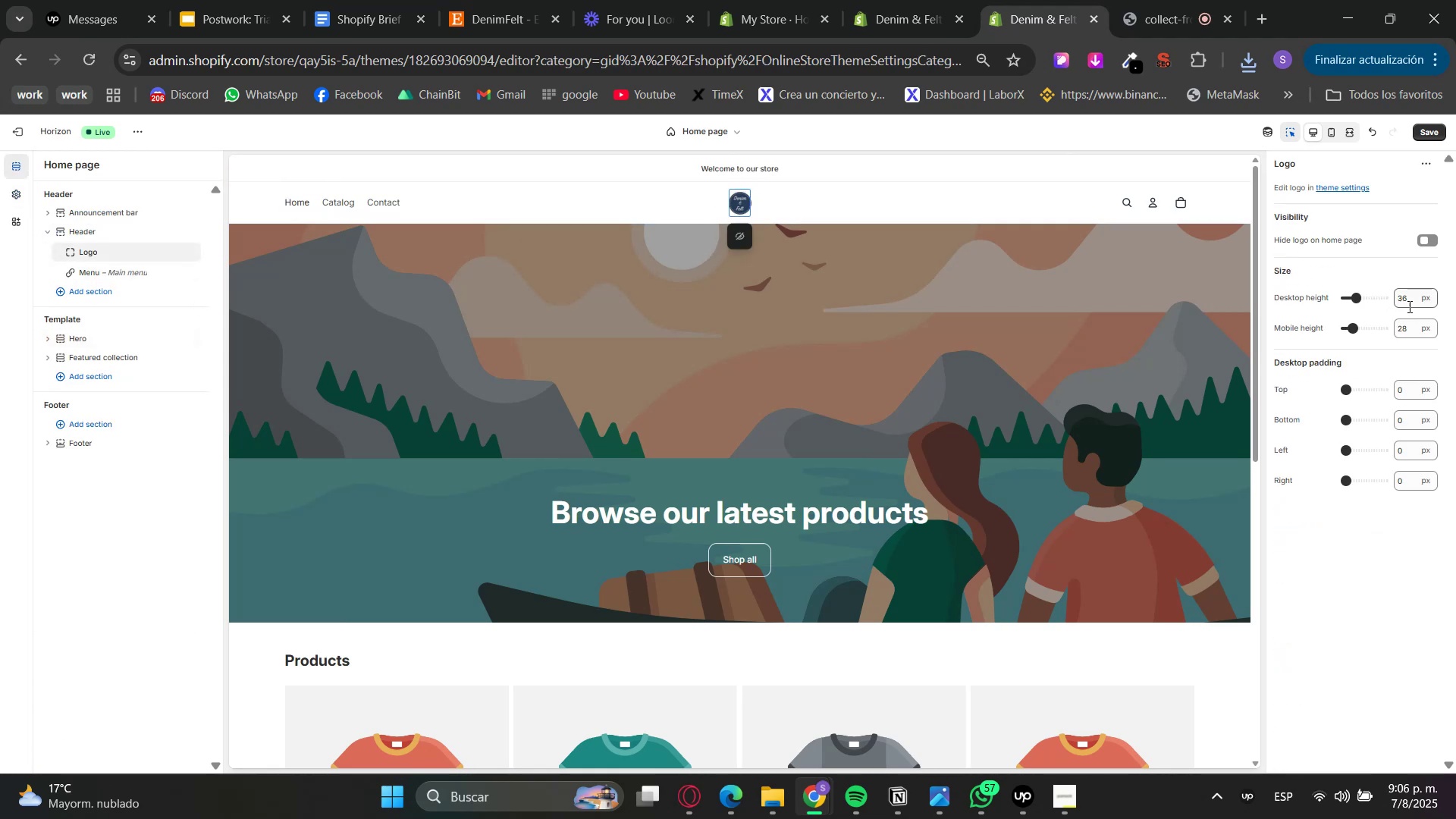 
double_click([1401, 300])
 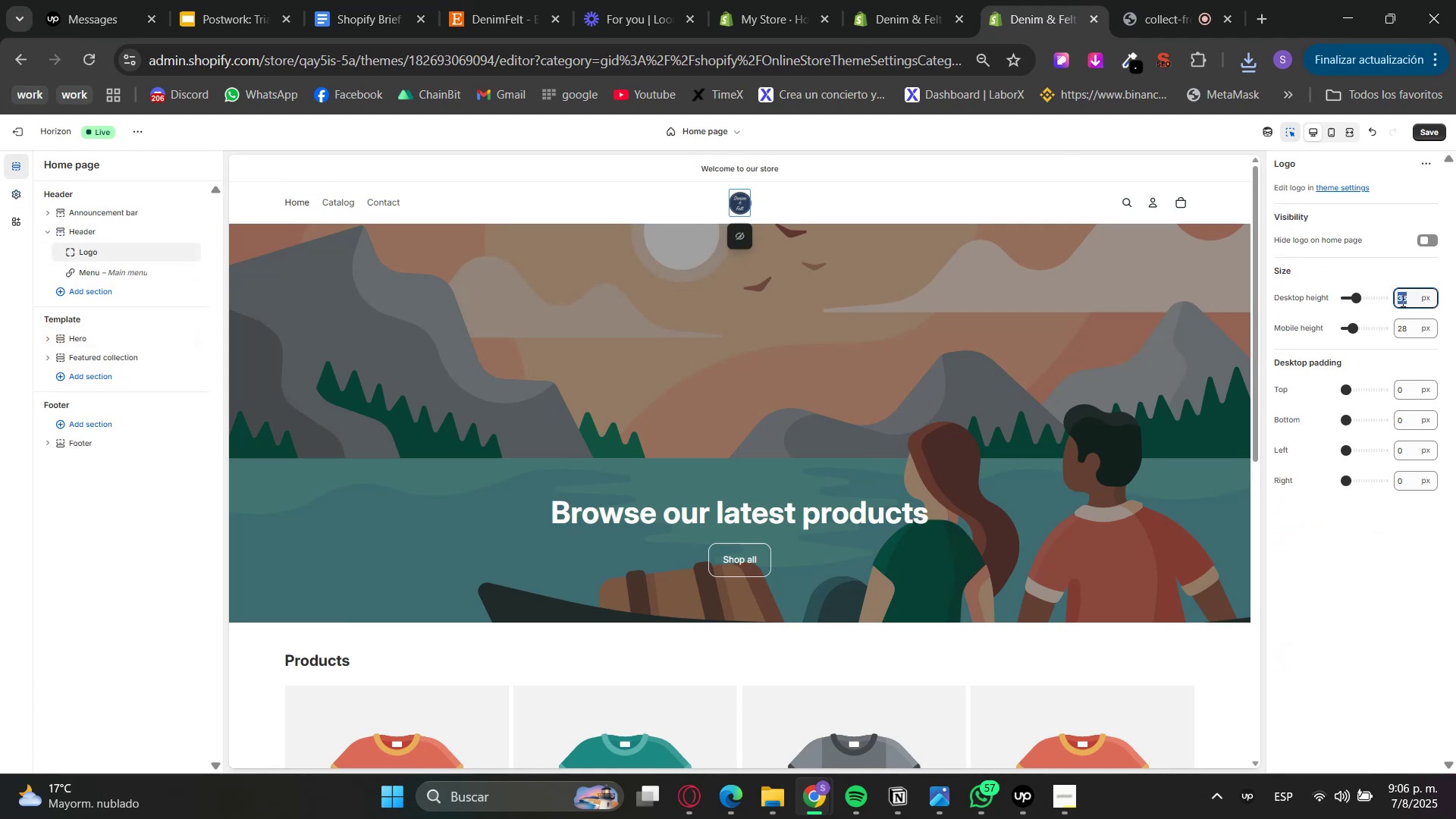 
triple_click([1401, 300])
 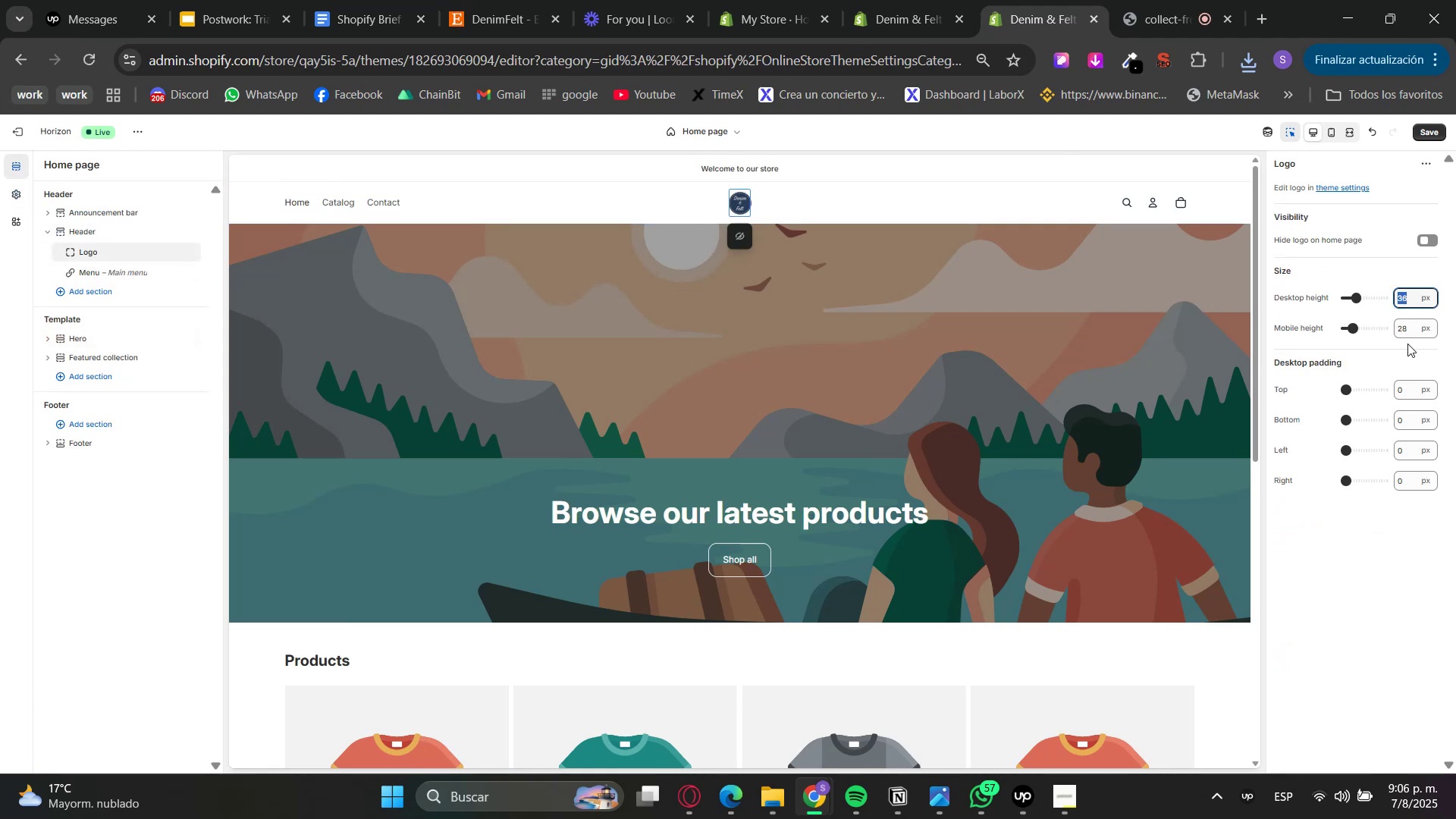 
key(Numpad8)
 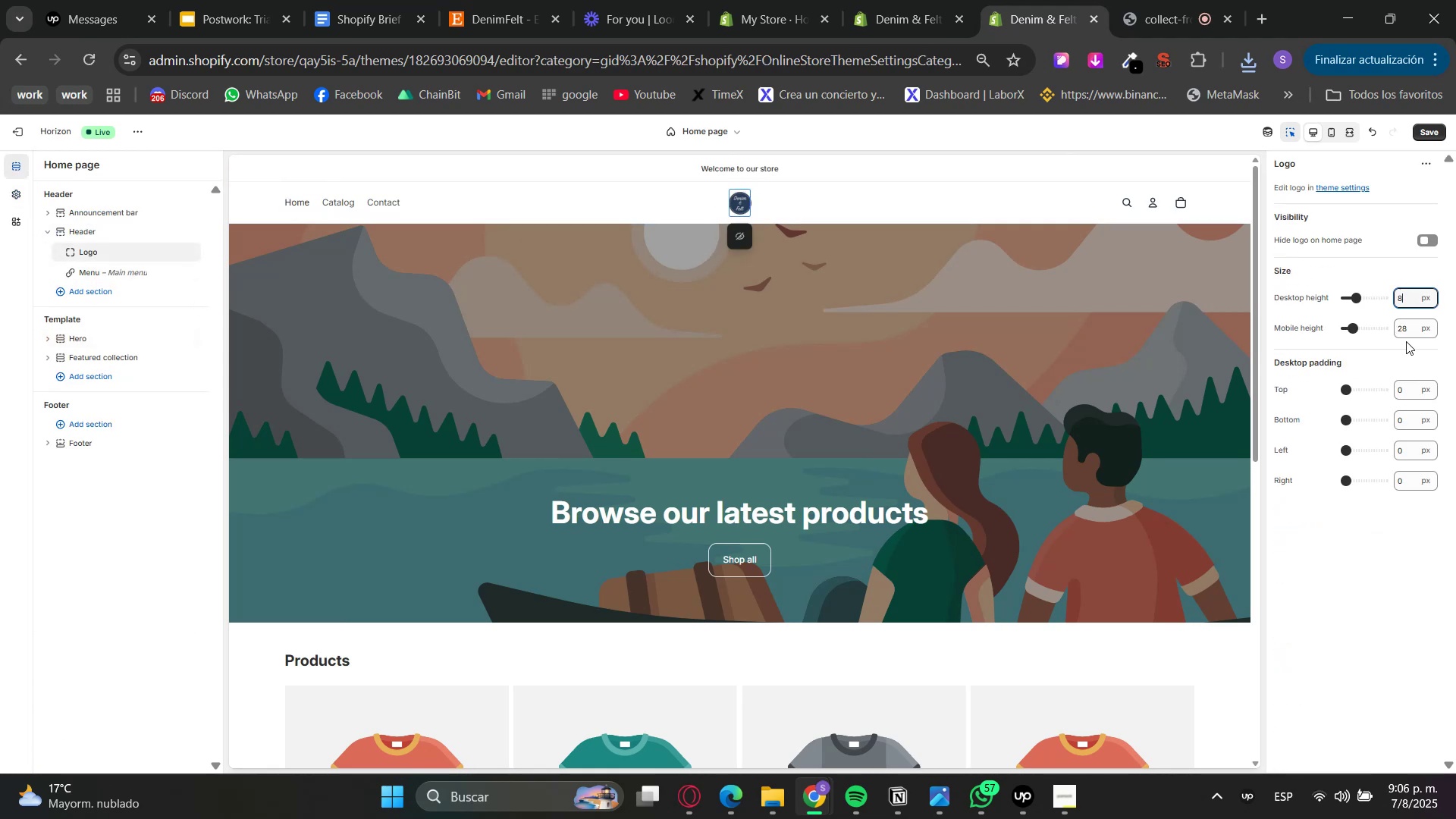 
key(Numpad0)
 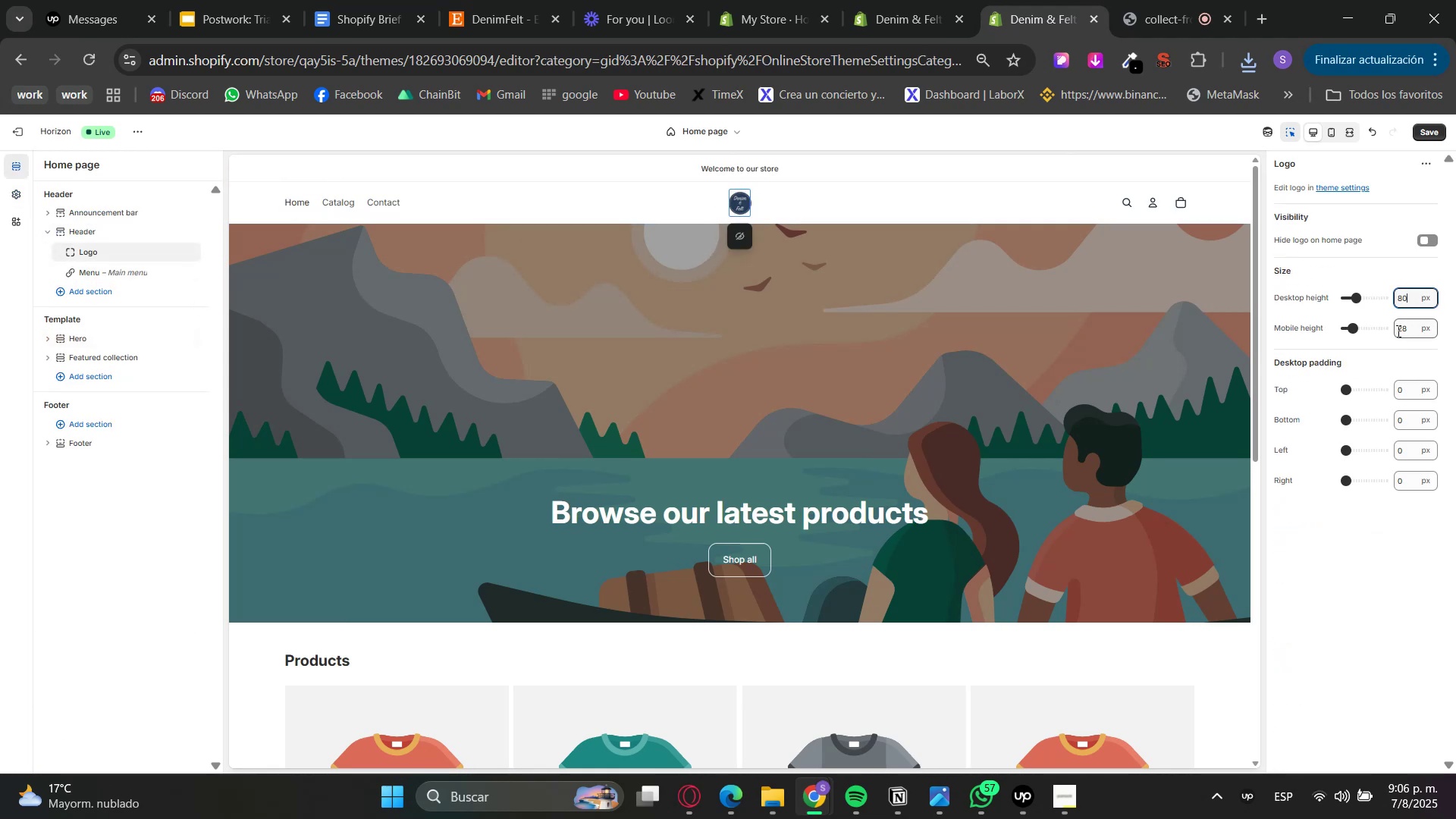 
double_click([1397, 331])
 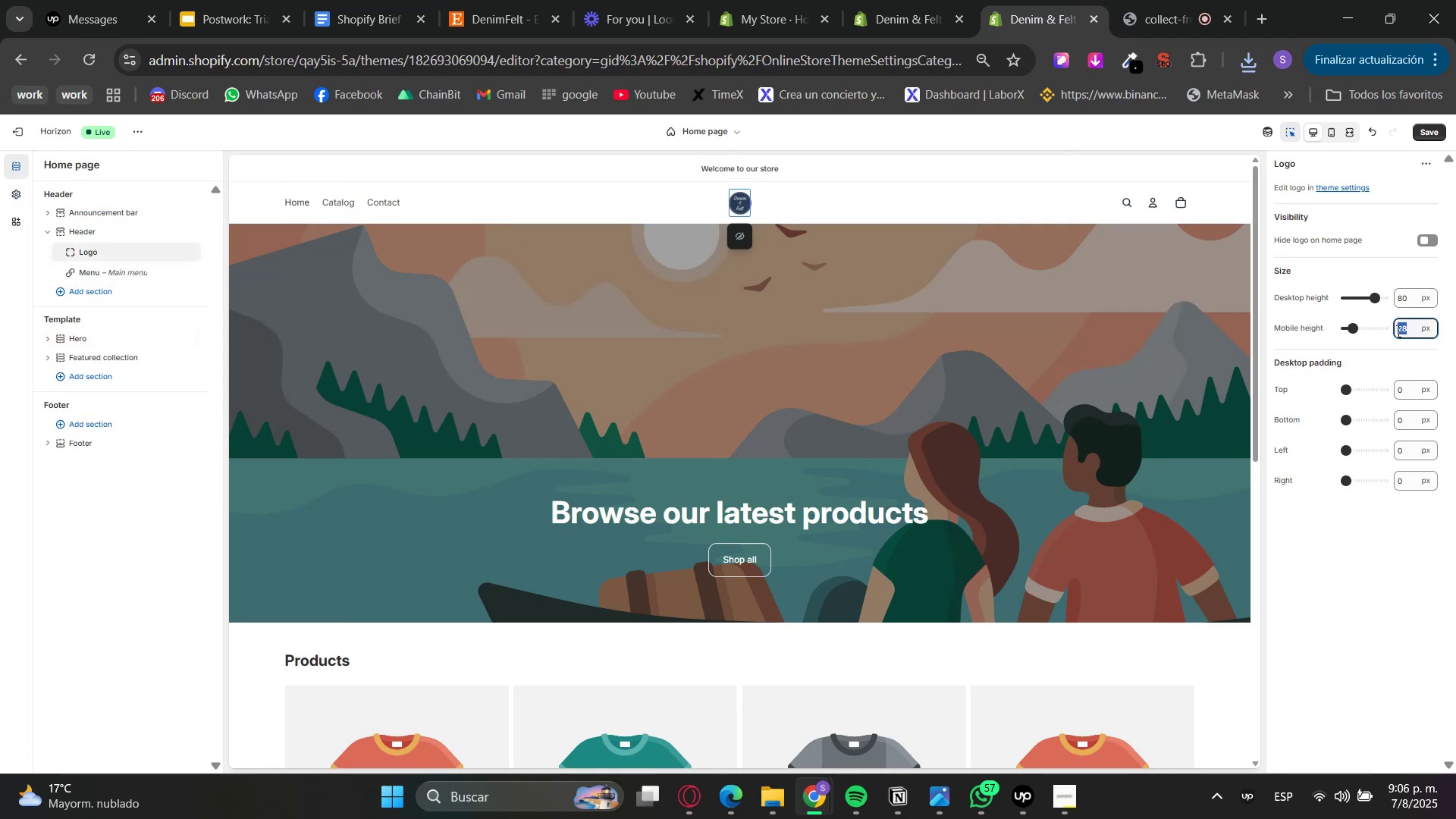 
key(Numpad8)
 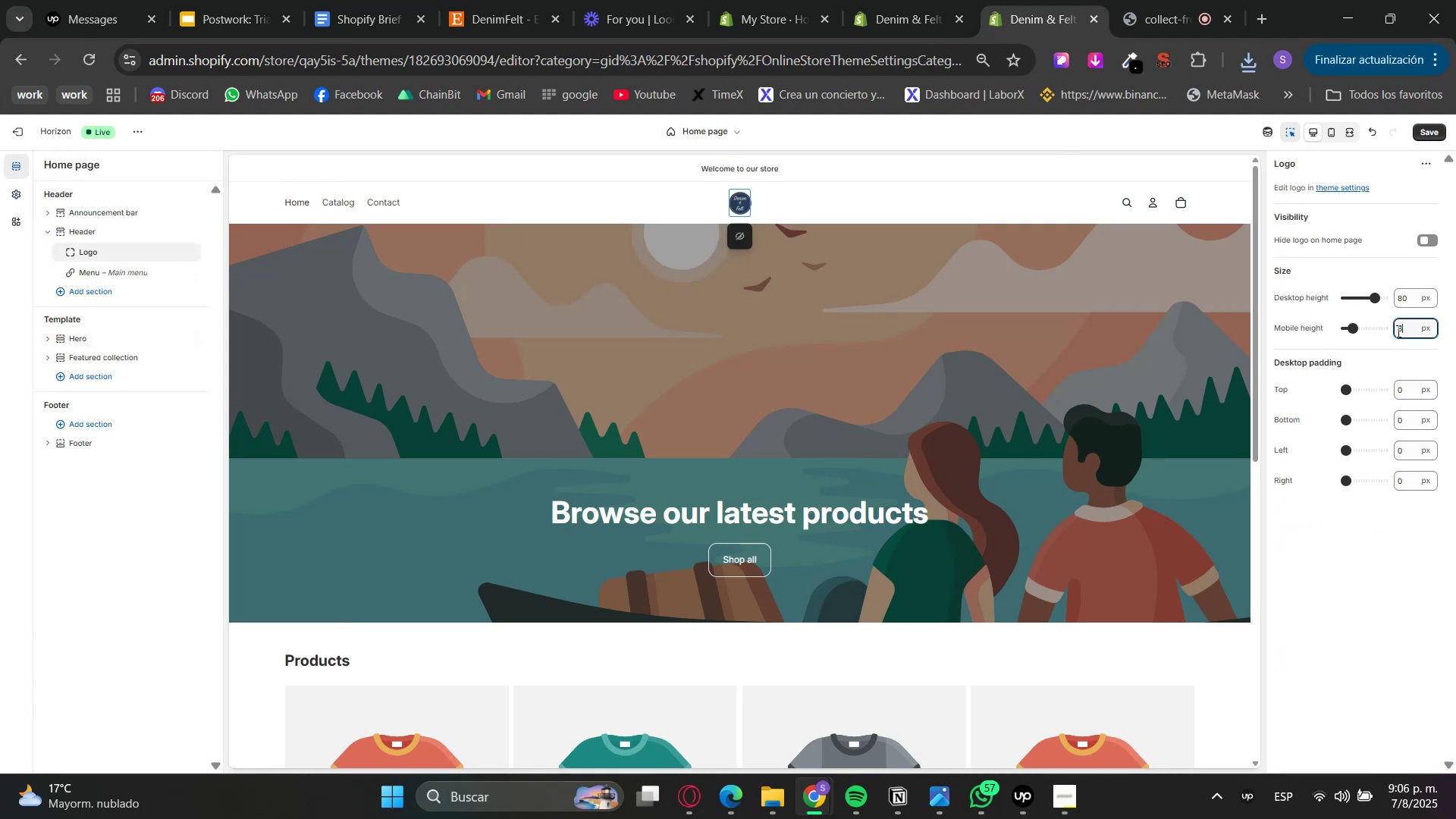 
key(Numpad0)
 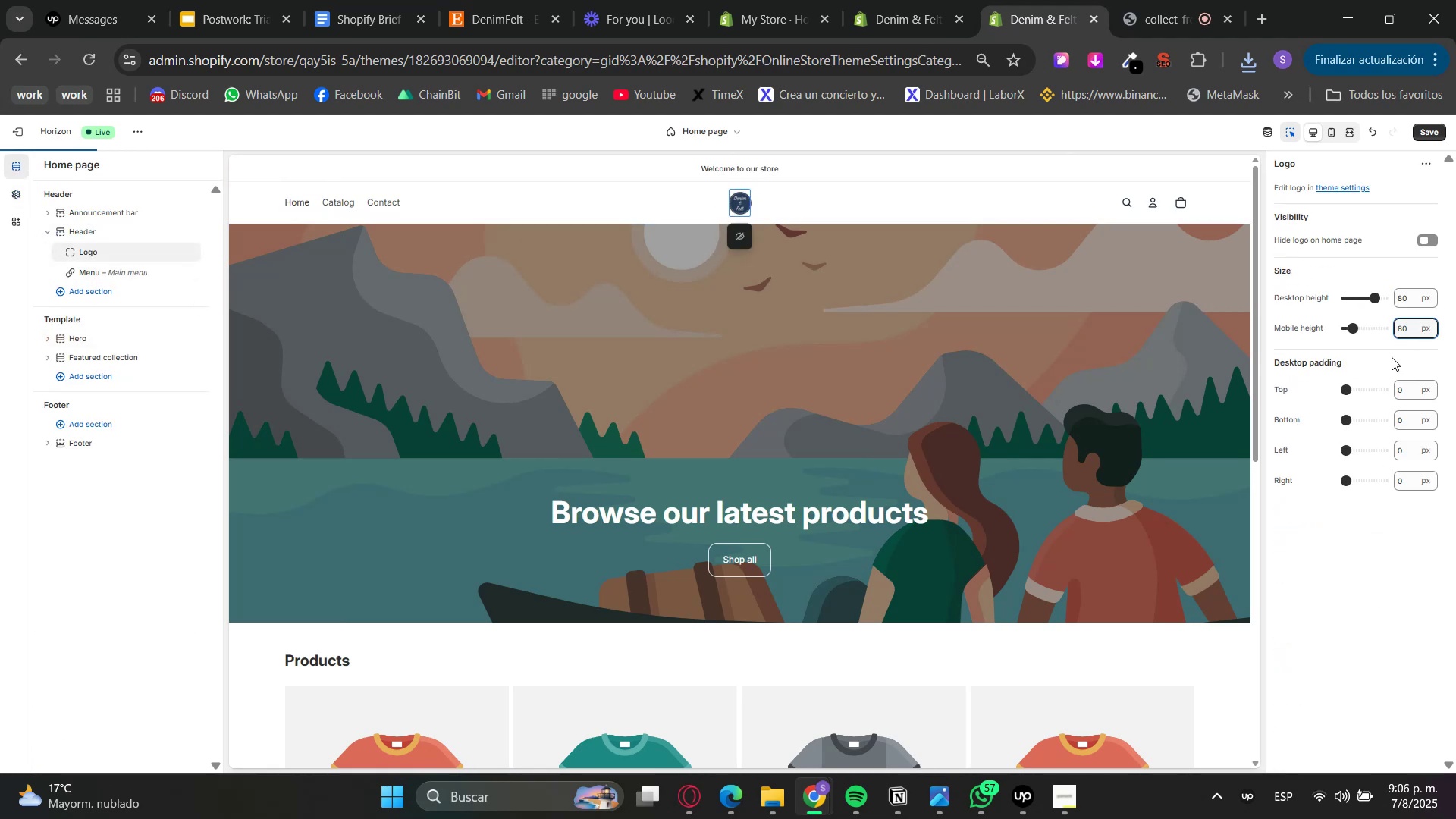 
left_click([1341, 542])
 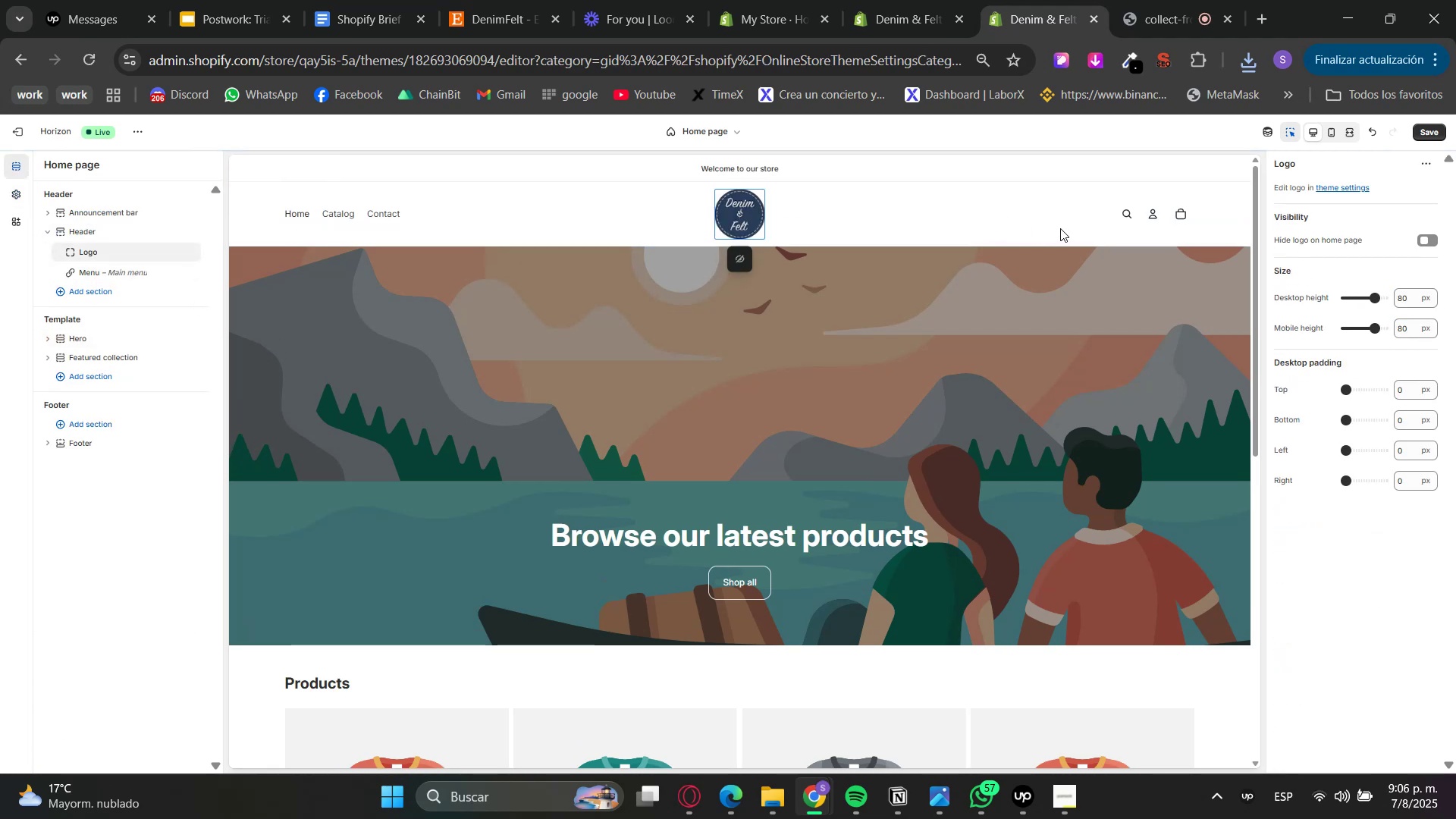 
left_click([916, 198])
 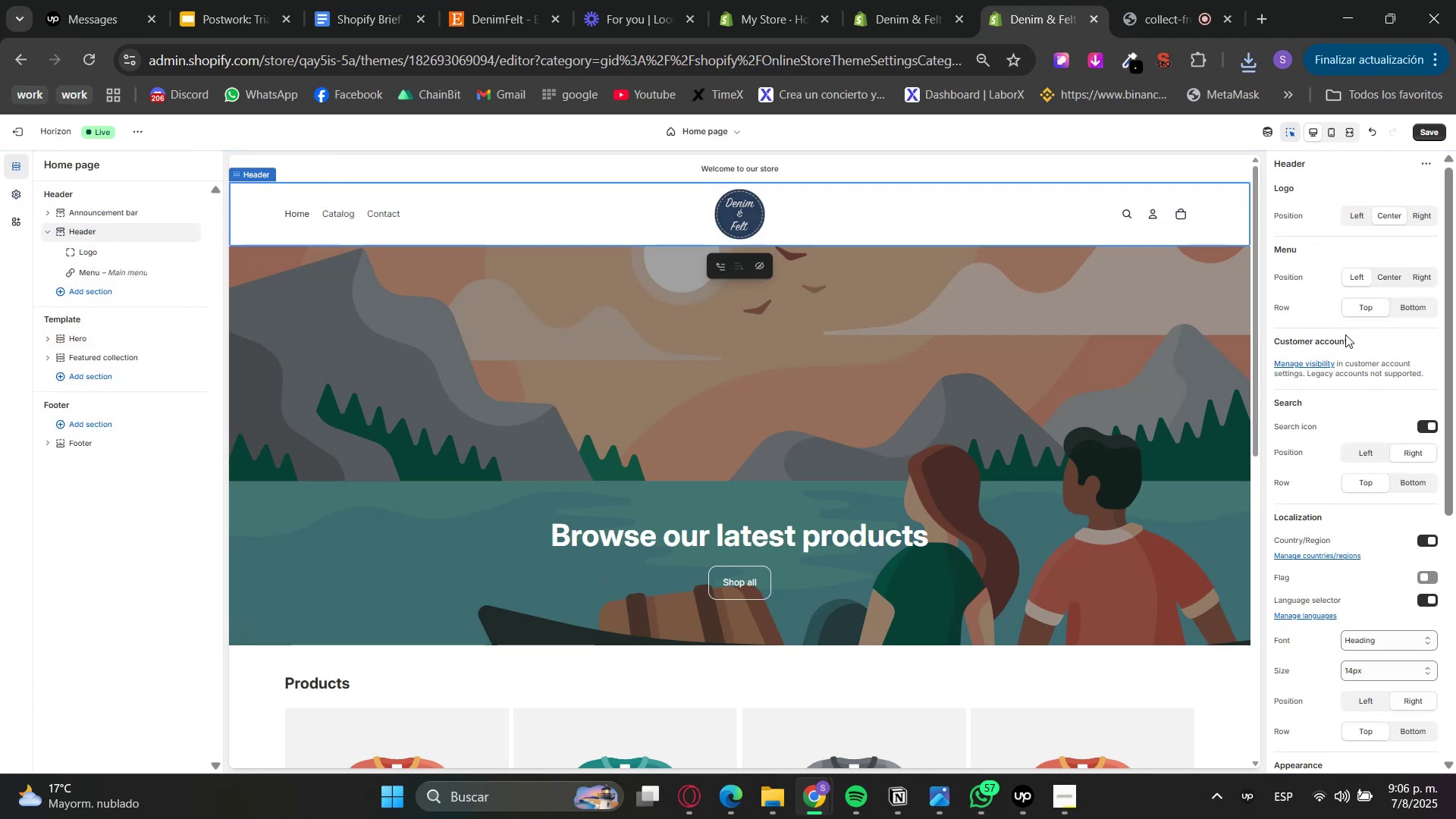 
left_click([1379, 278])
 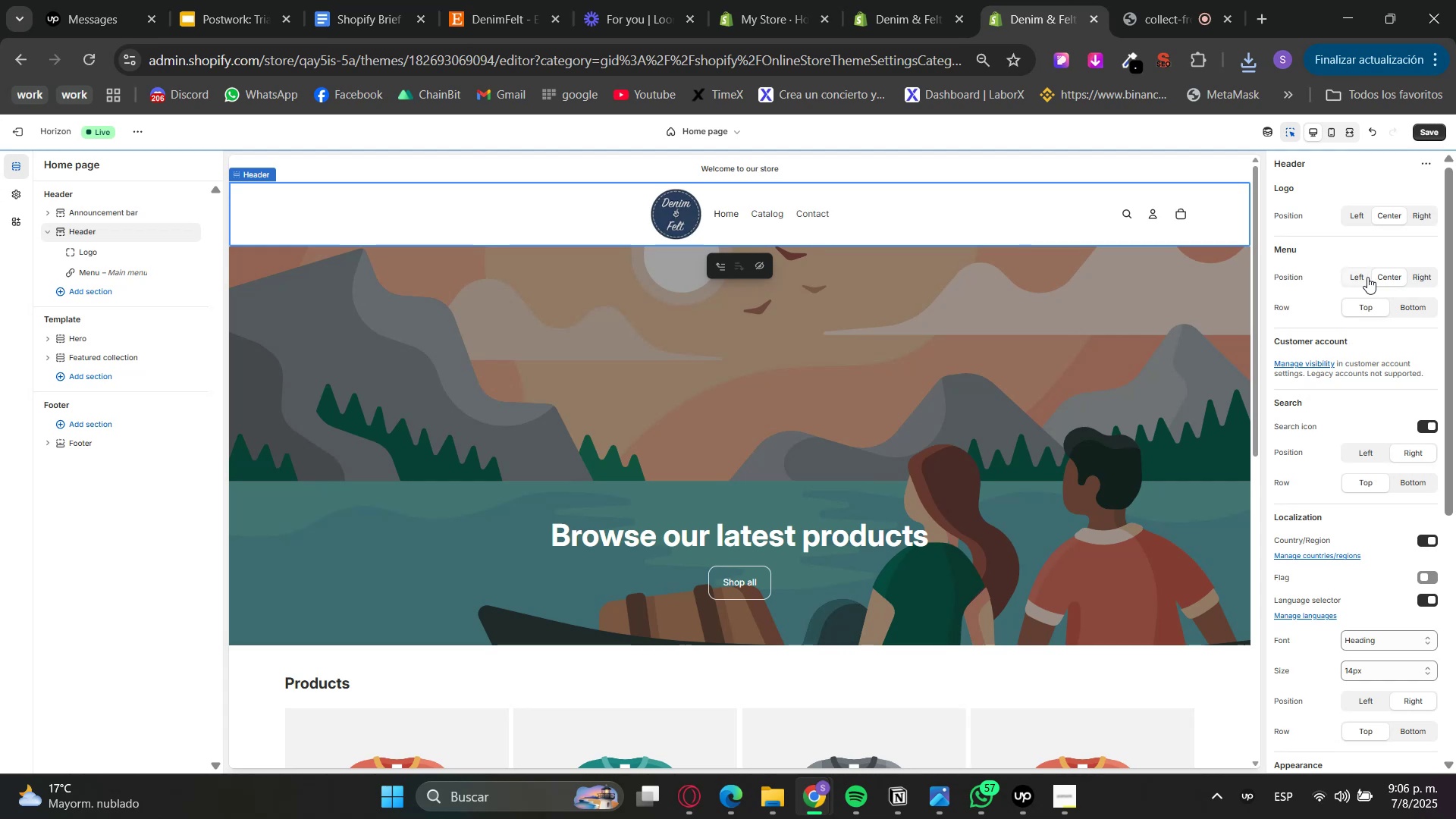 
left_click([1351, 278])
 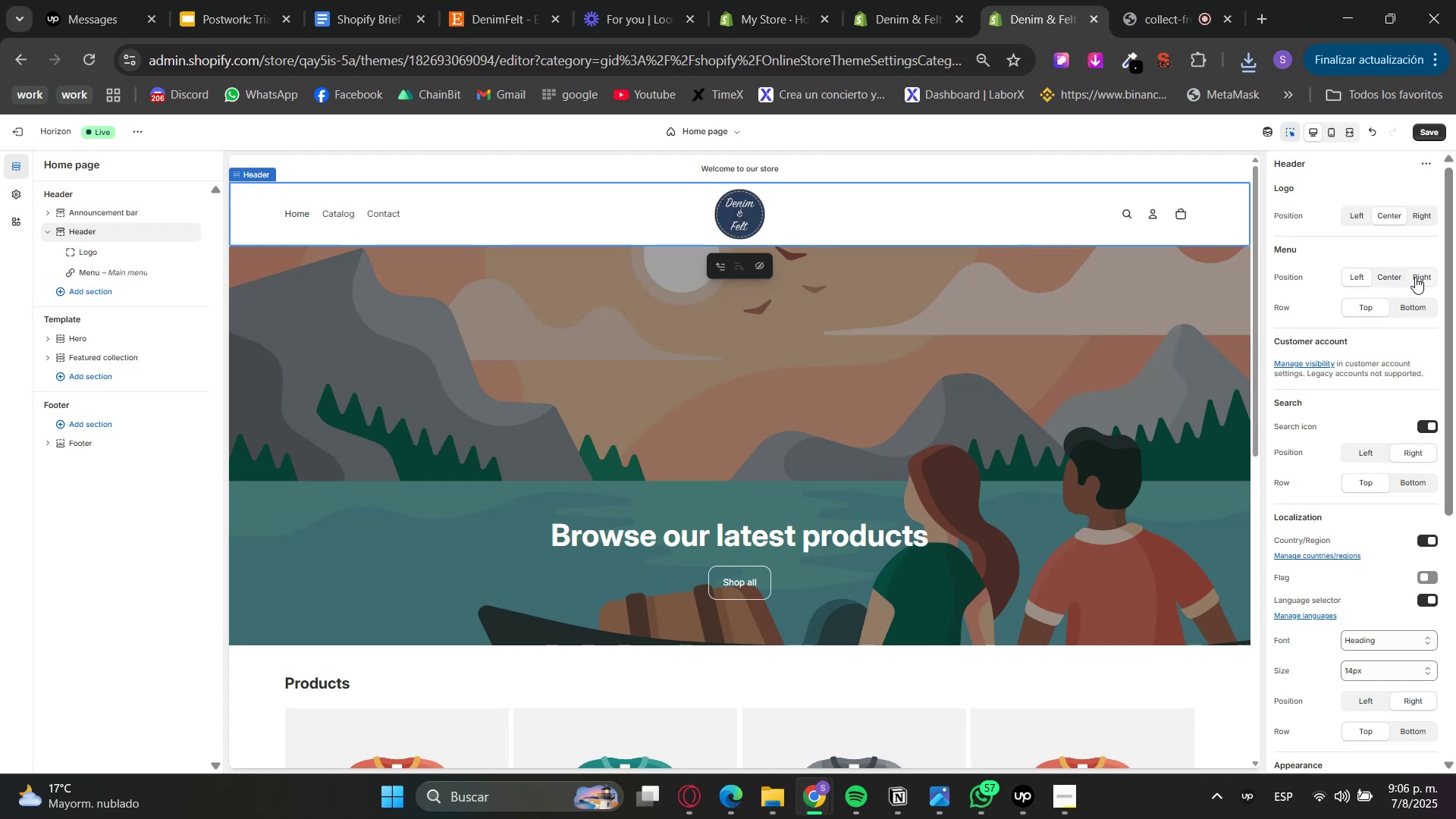 
left_click([1423, 277])
 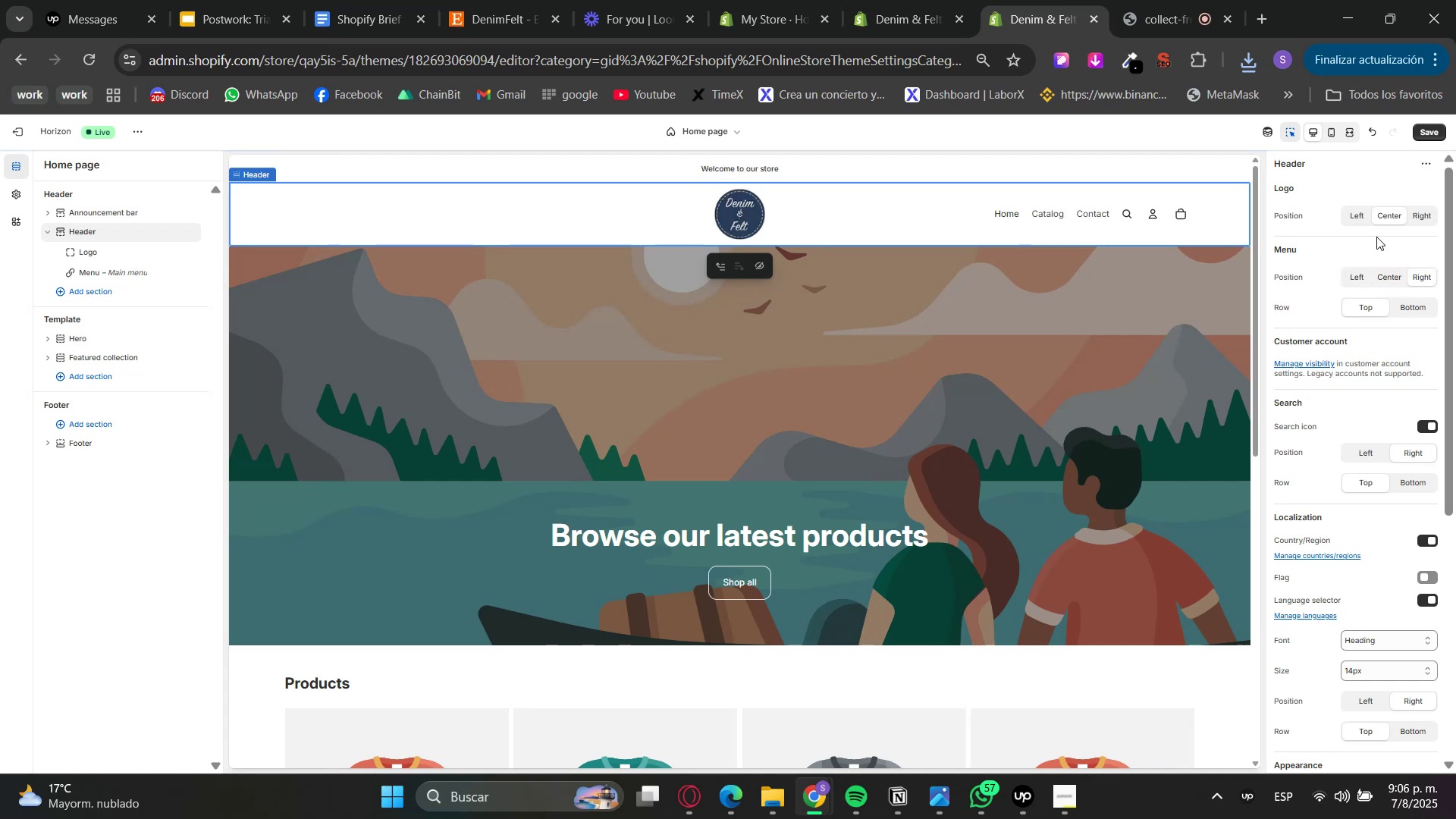 
left_click([1357, 219])
 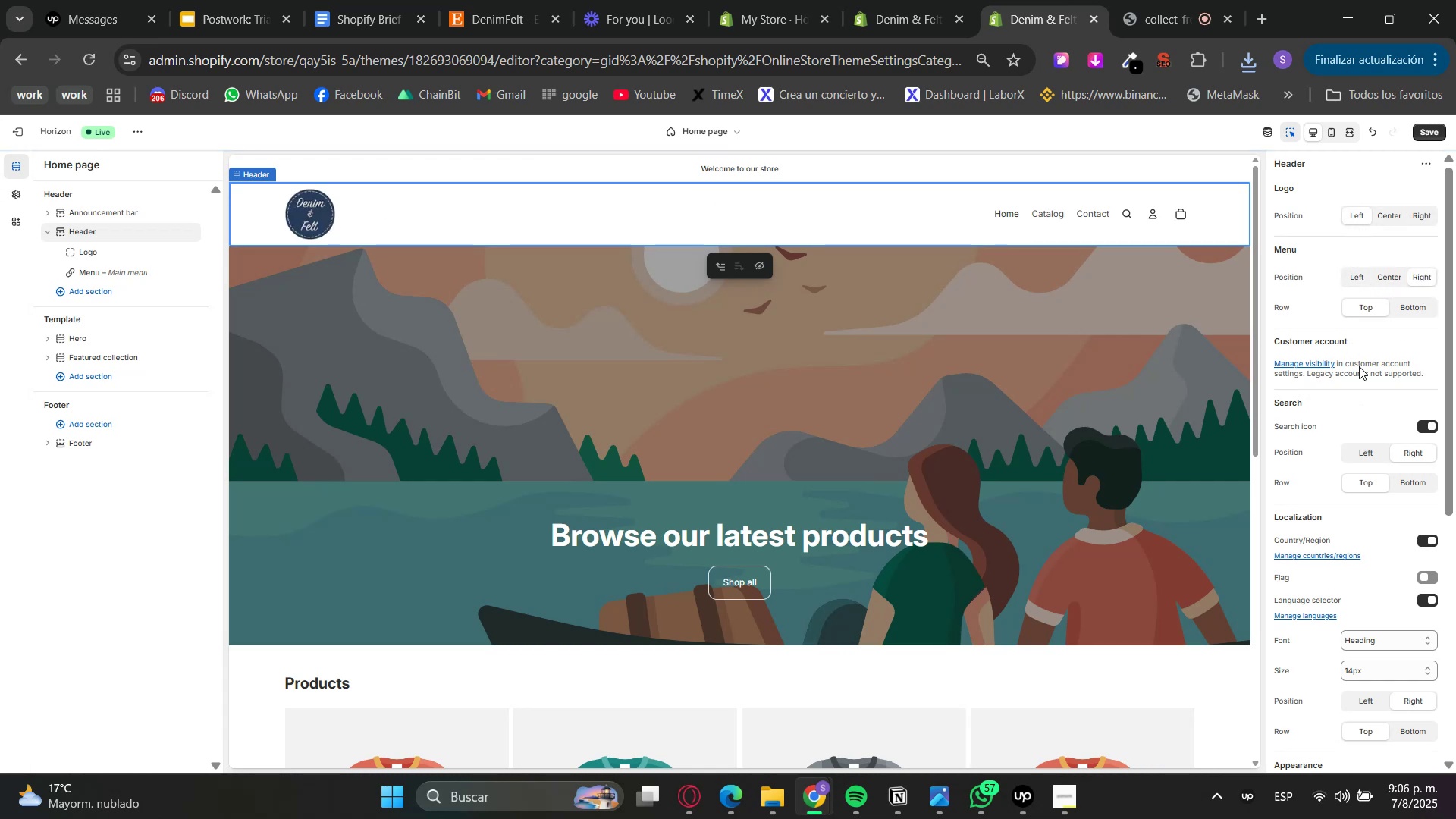 
wait(5.86)
 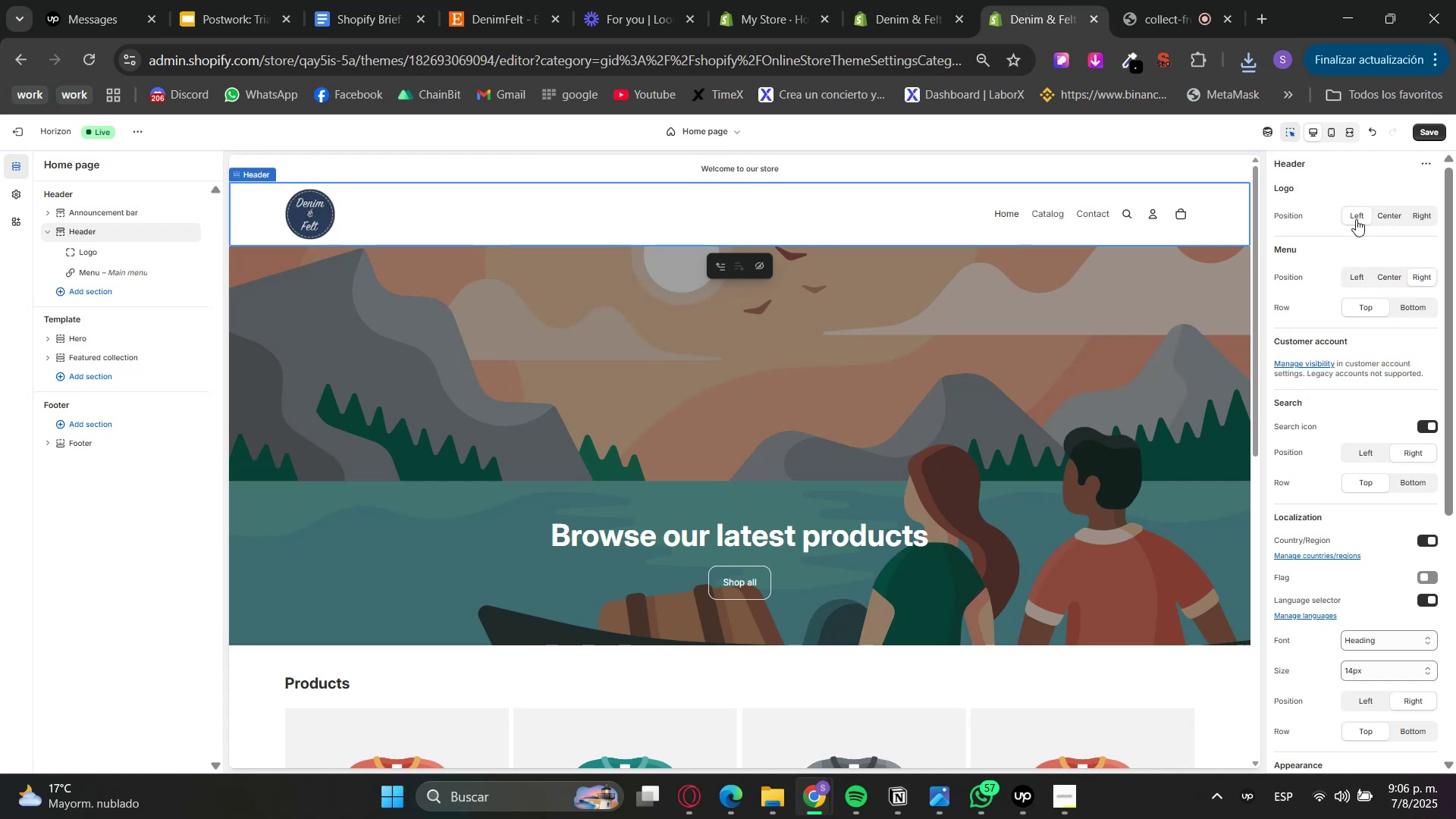 
left_click([1360, 673])
 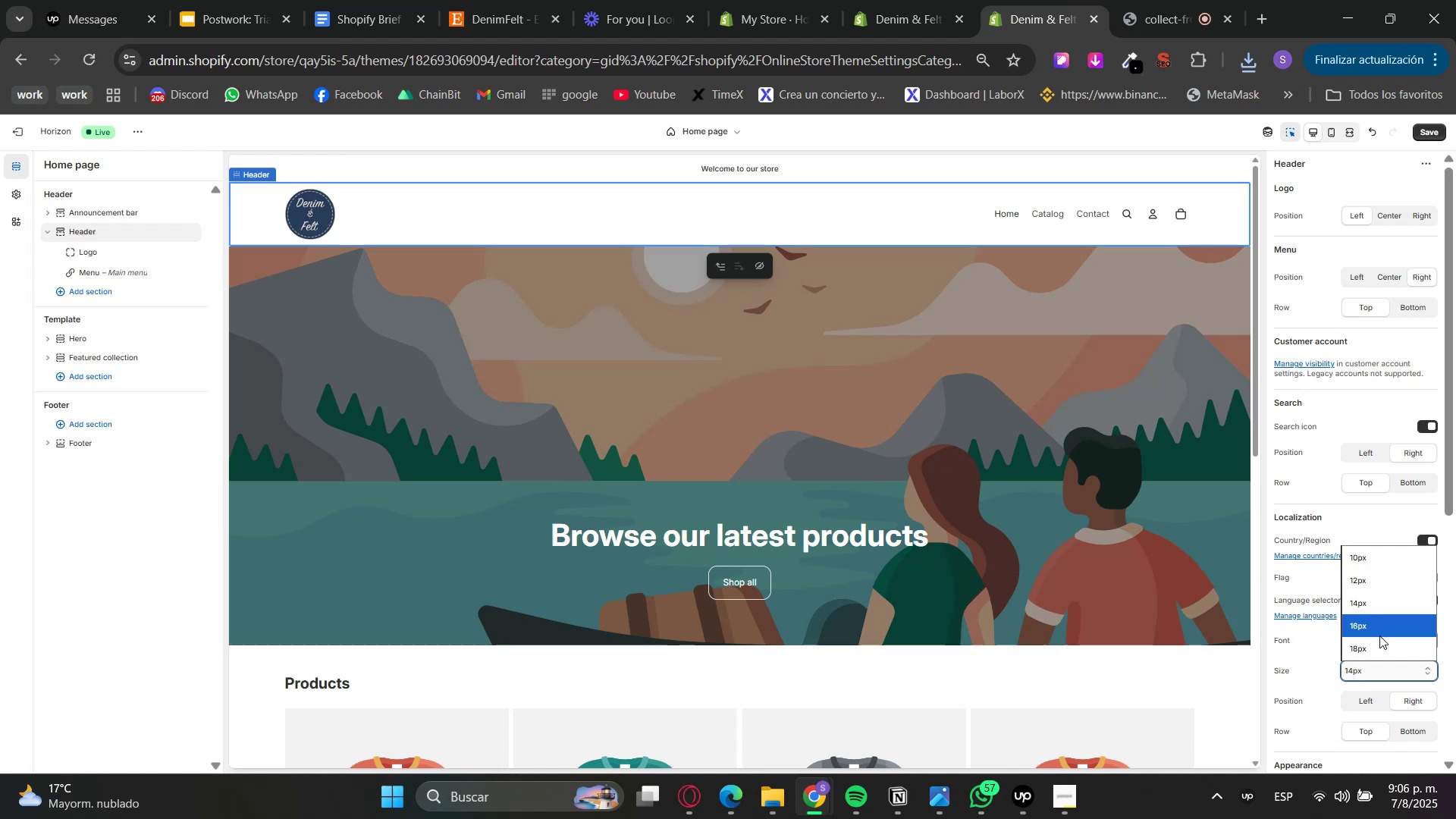 
left_click([1379, 627])
 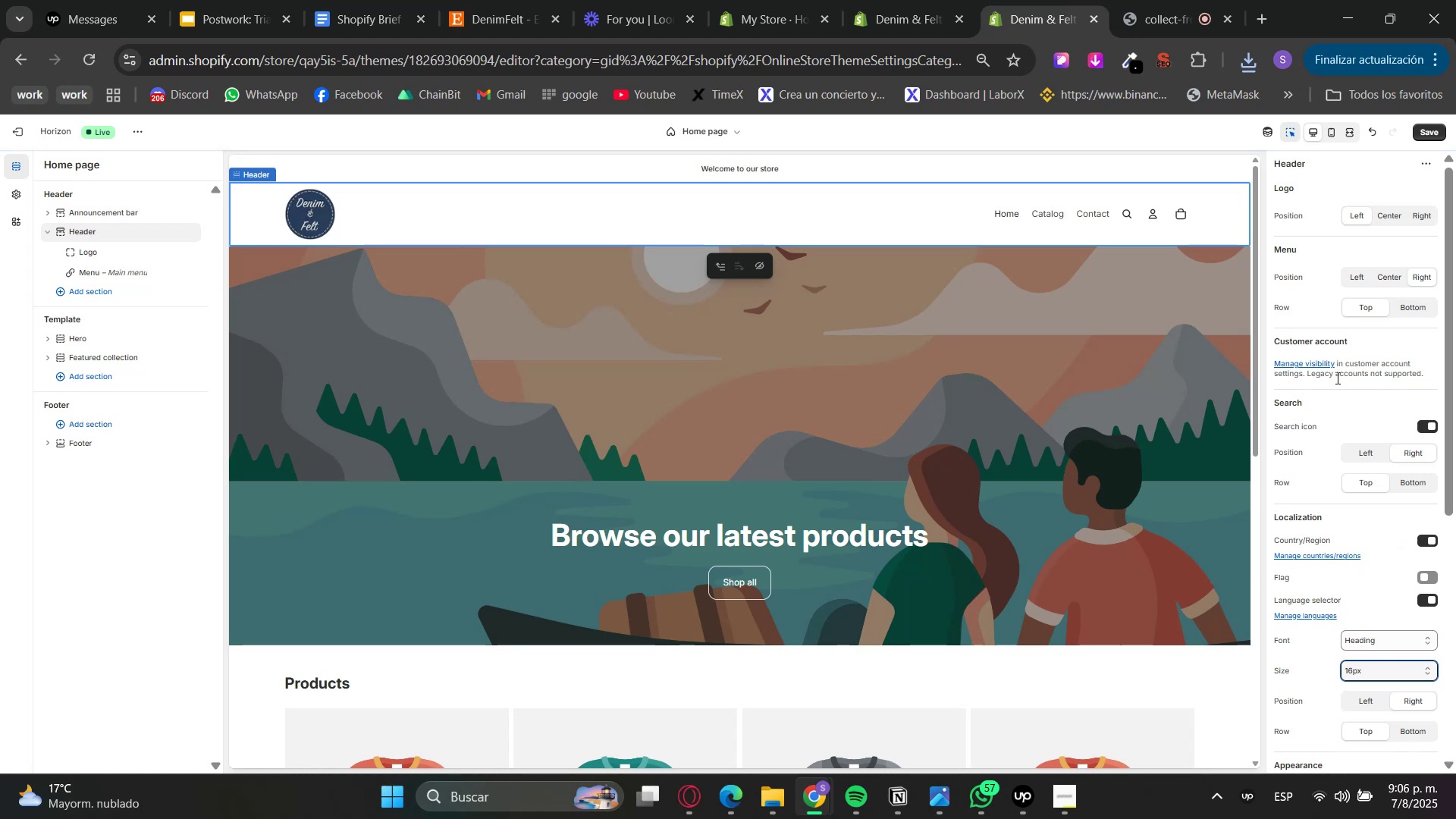 
left_click([1294, 132])
 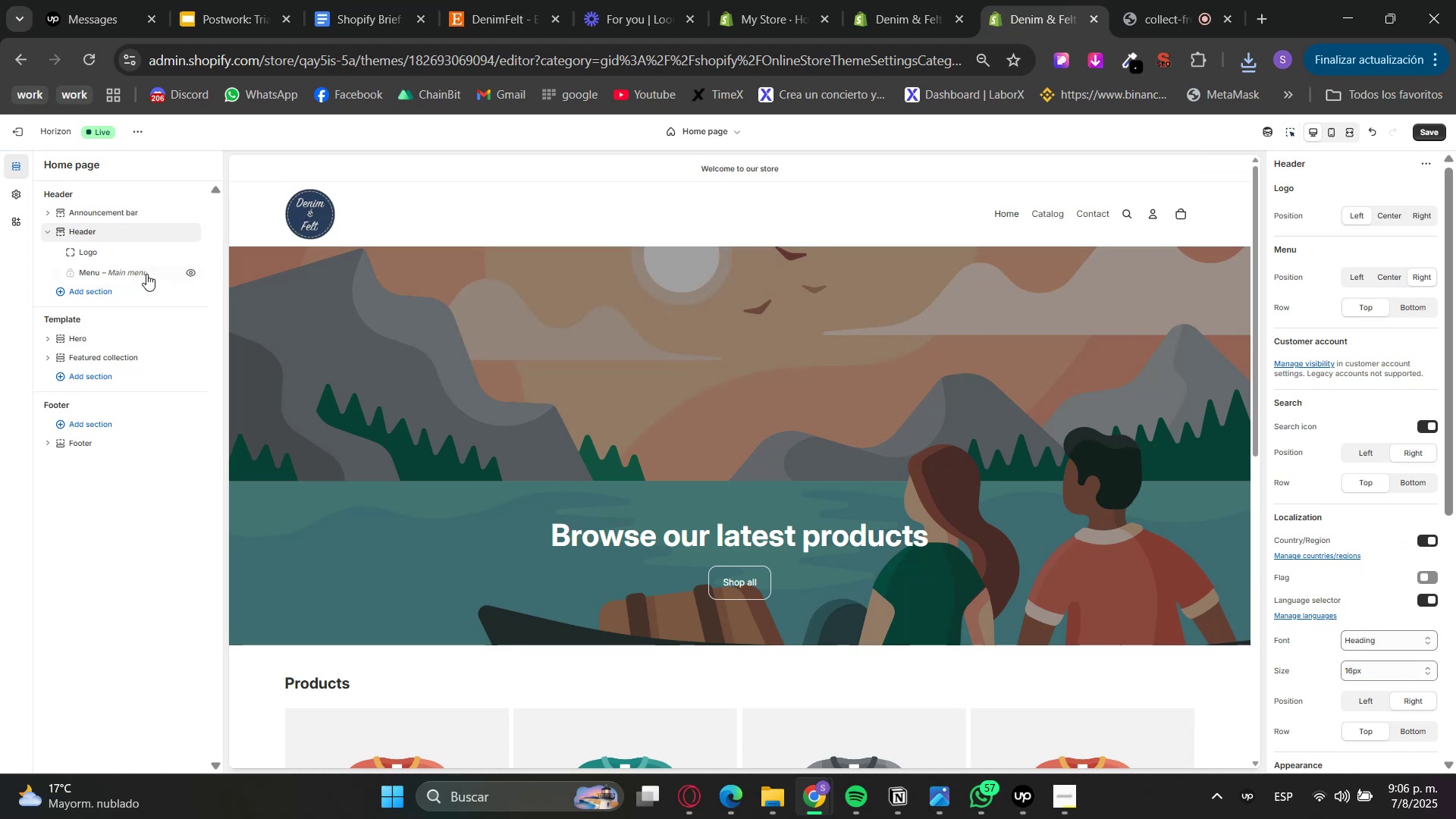 
left_click([124, 213])
 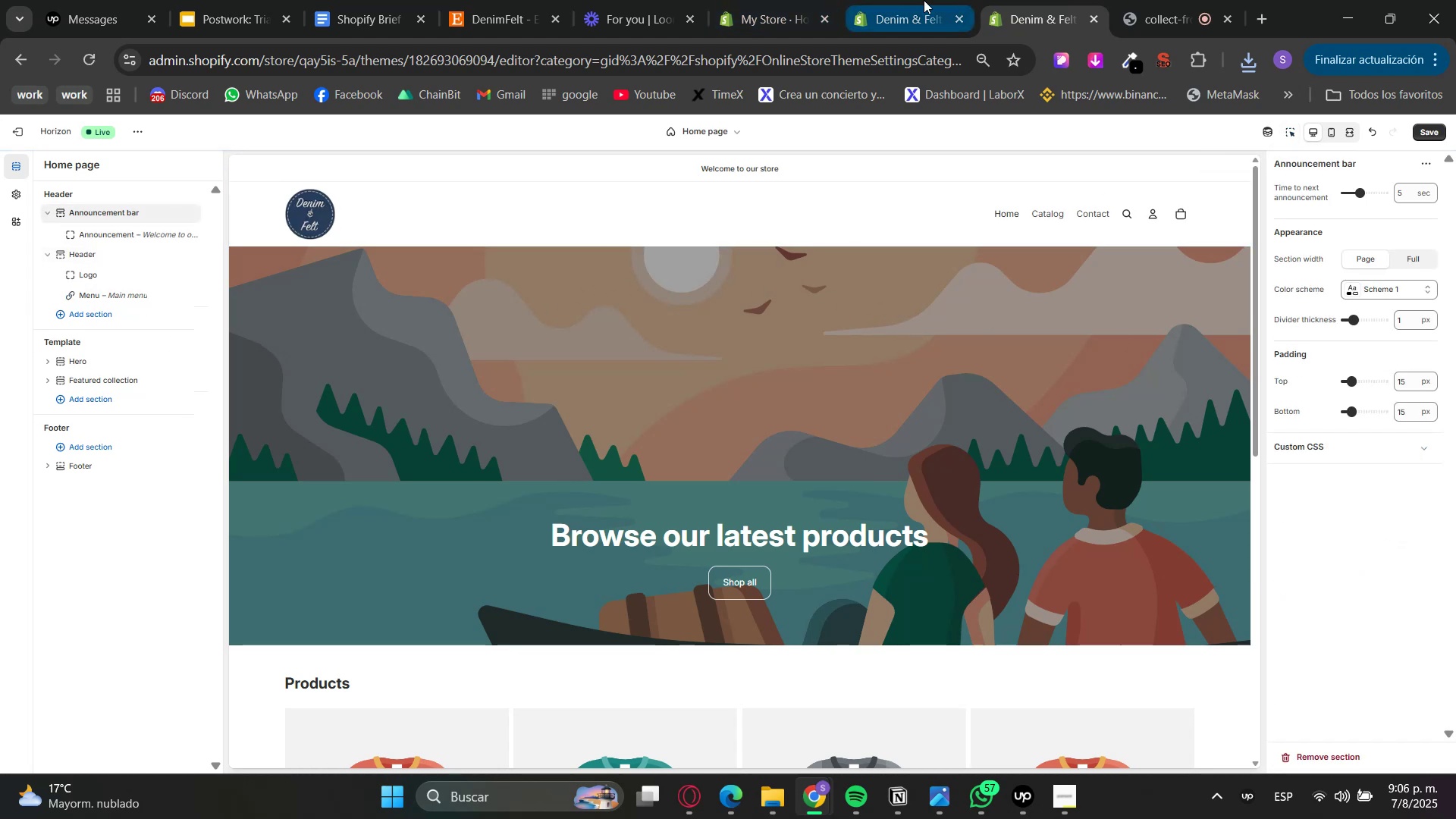 
left_click_drag(start_coordinate=[664, 0], to_coordinate=[635, 0])
 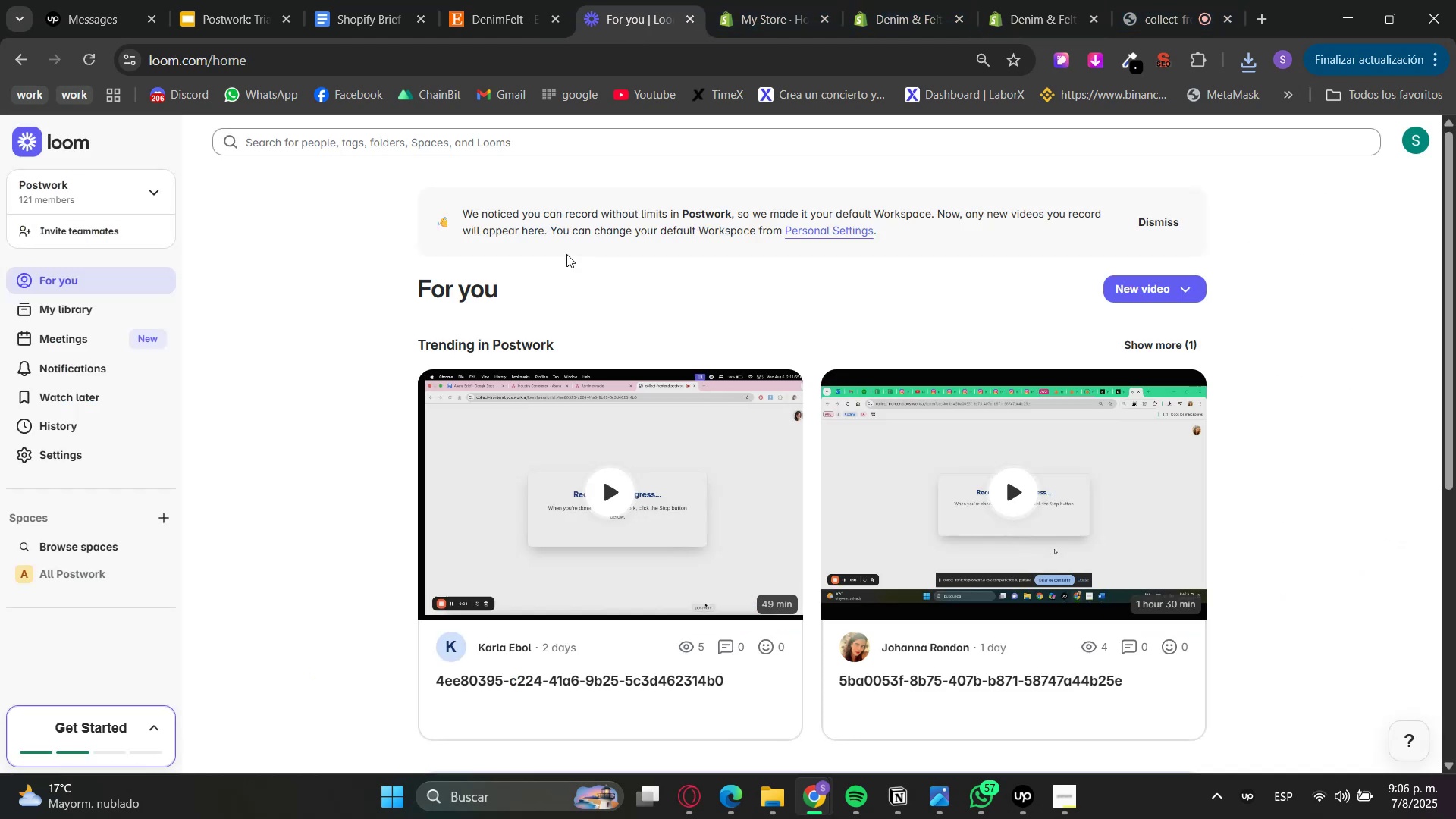 
left_click([522, 0])
 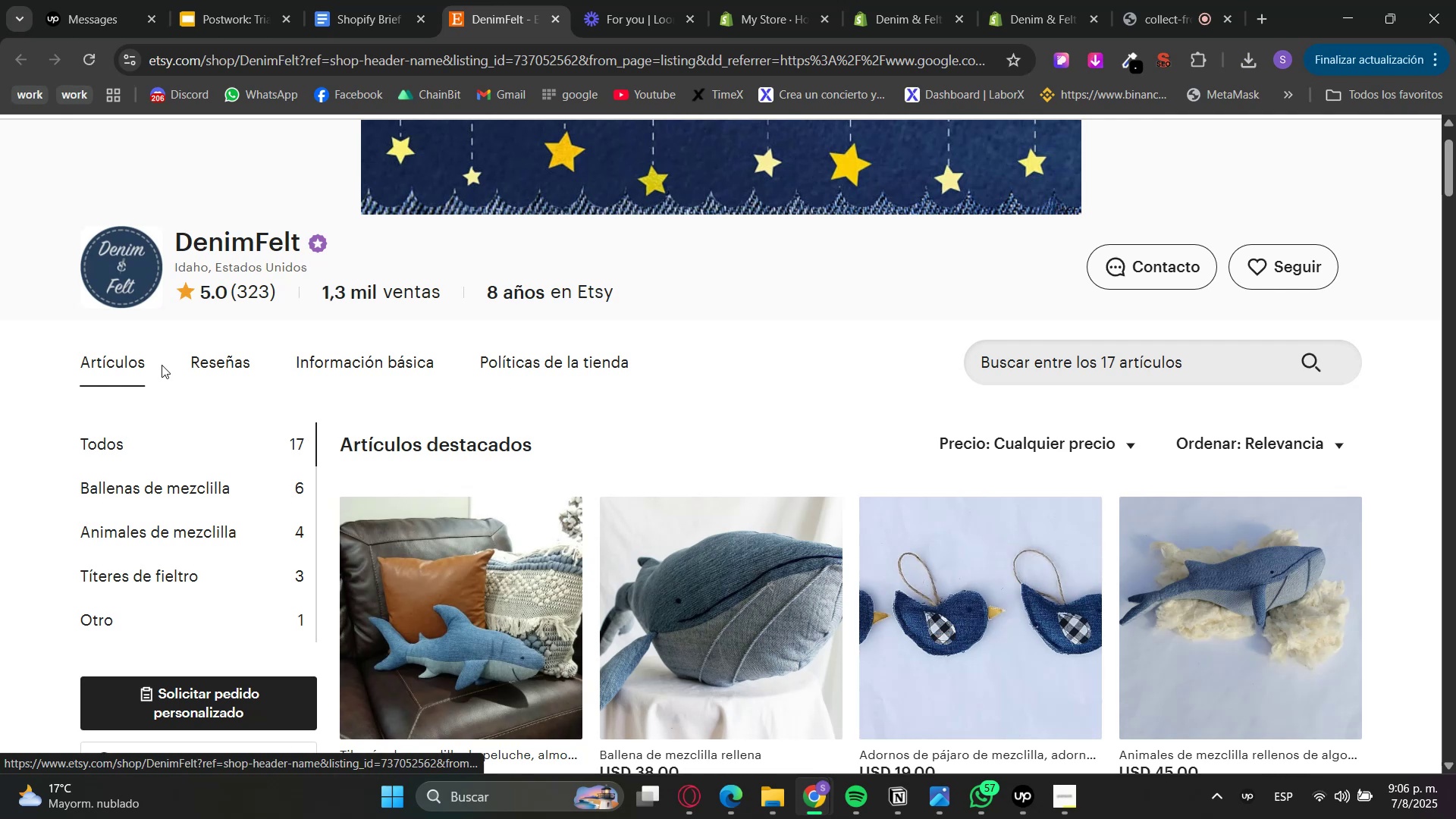 
left_click([238, 361])
 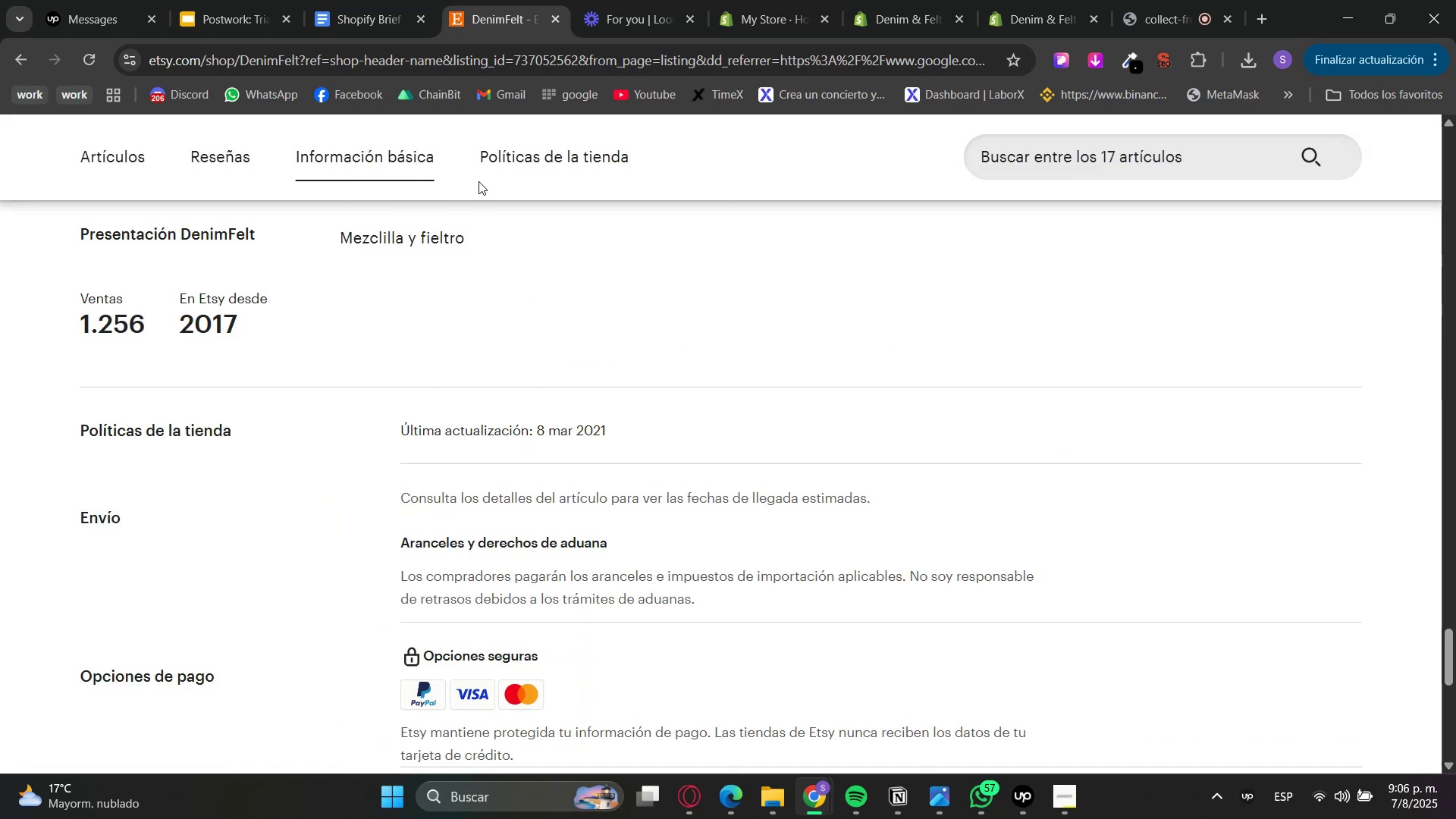 
scroll: coordinate [237, 553], scroll_direction: up, amount: 9.0
 